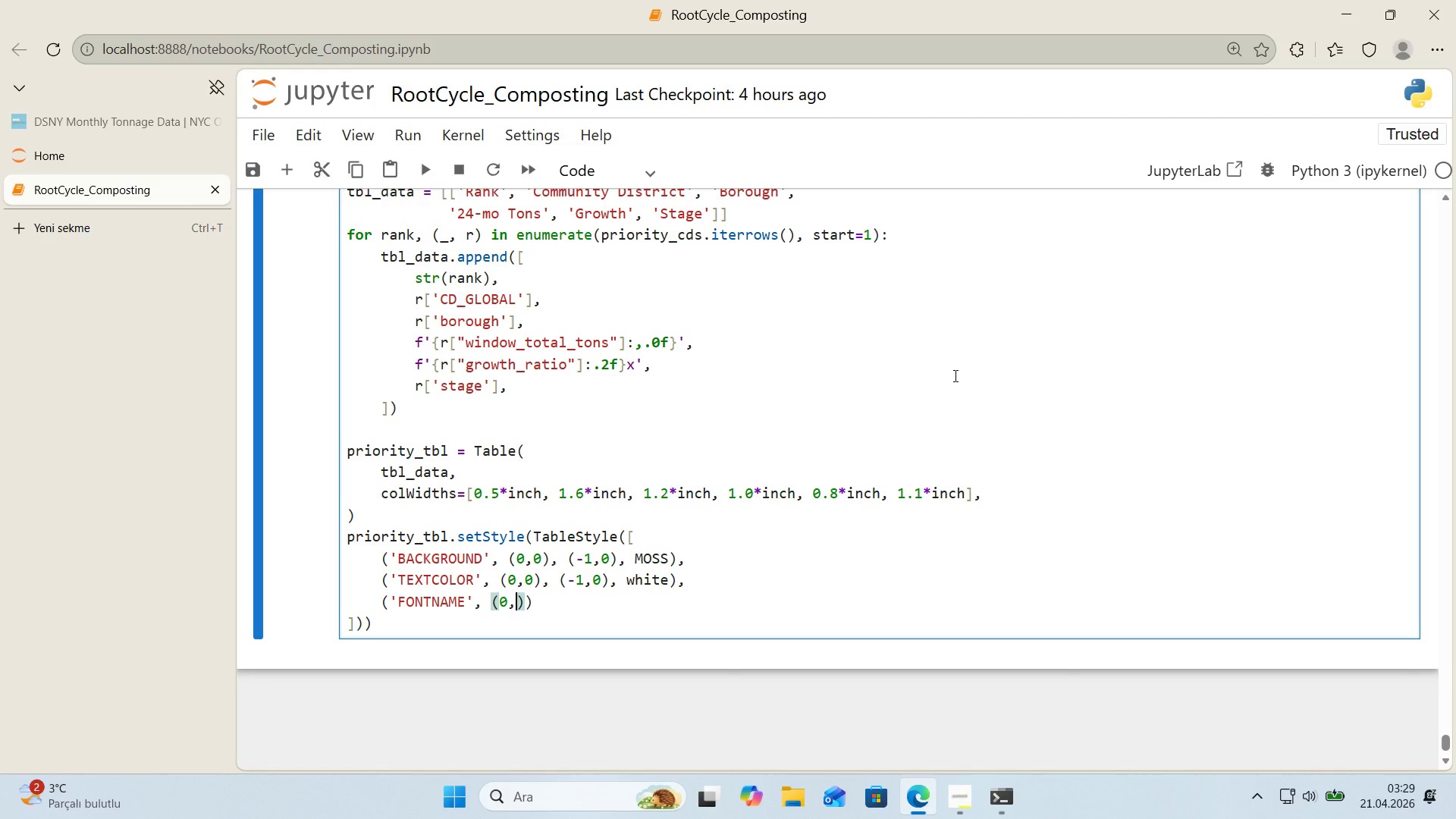 
key(0)
 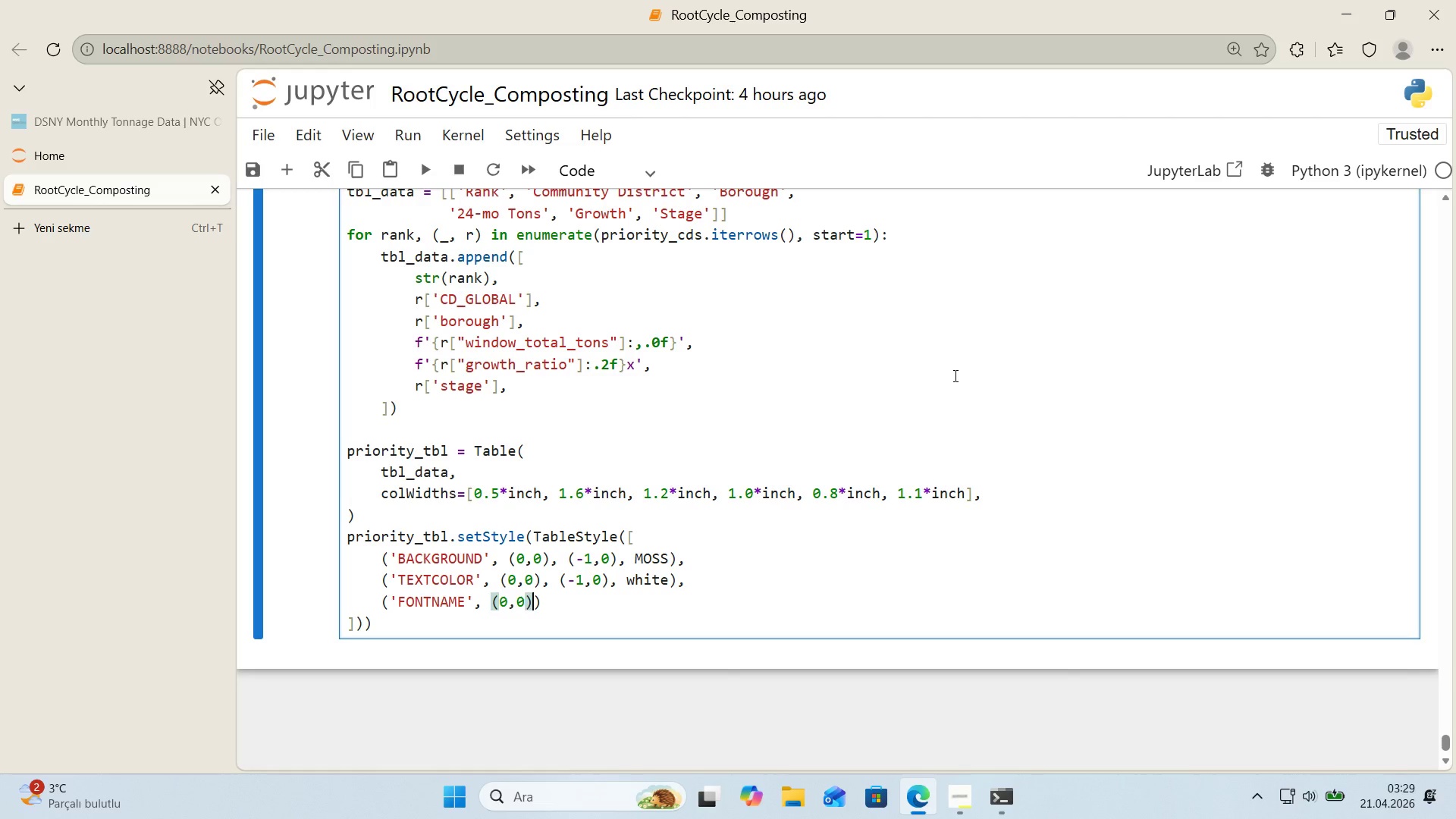 
key(ArrowRight)
 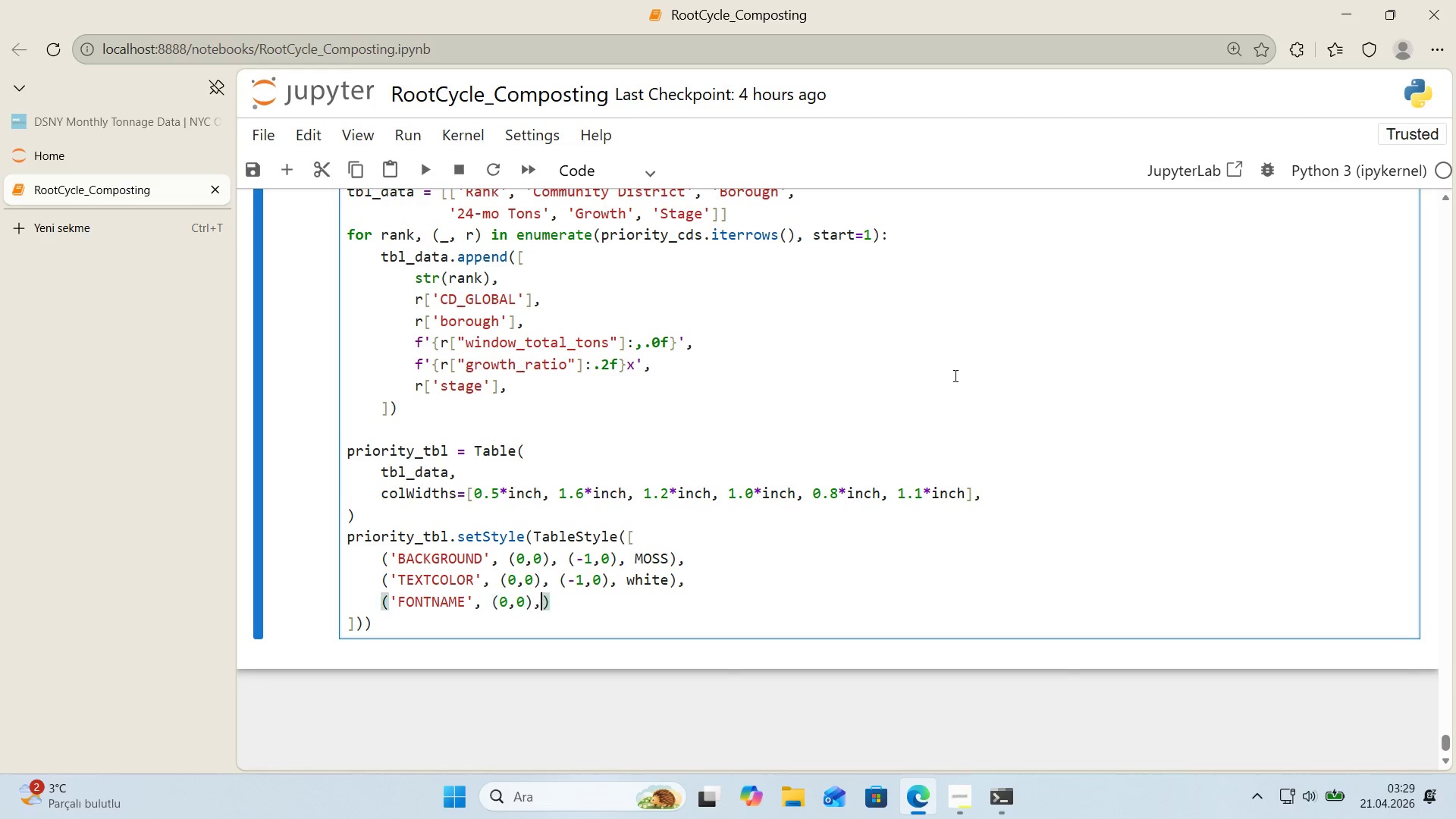 
type(, *()
 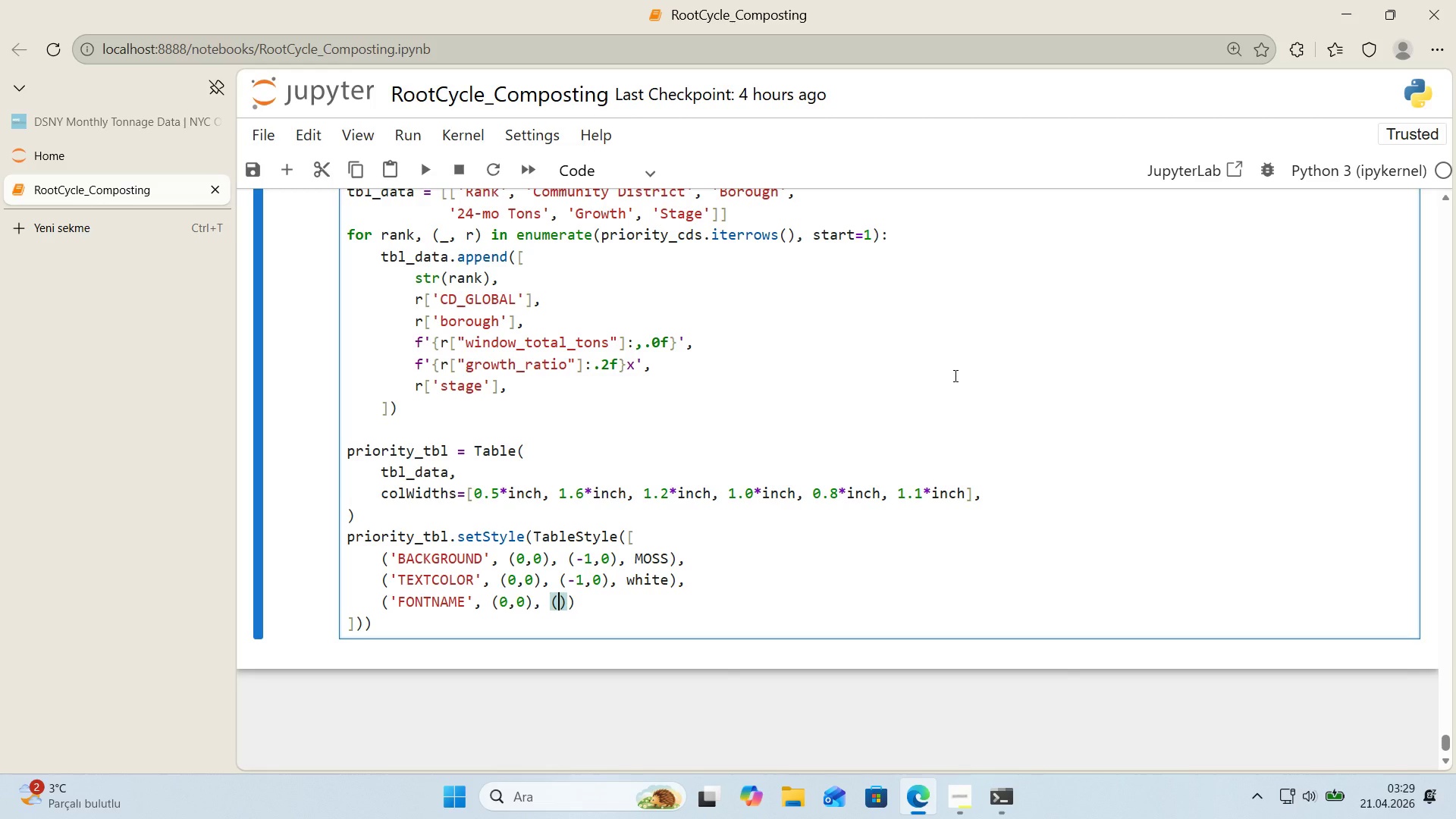 
 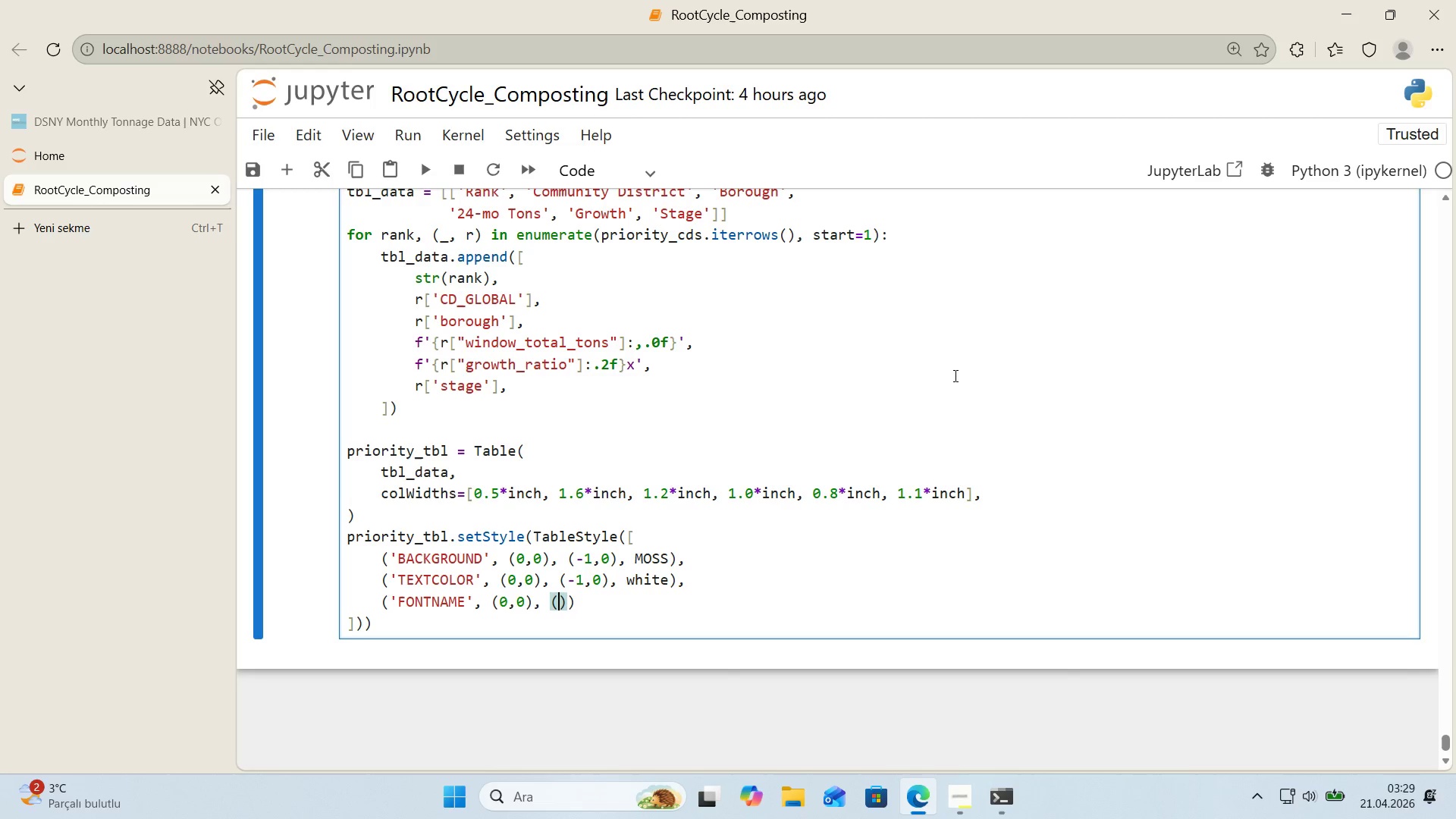 
key(ArrowLeft)
 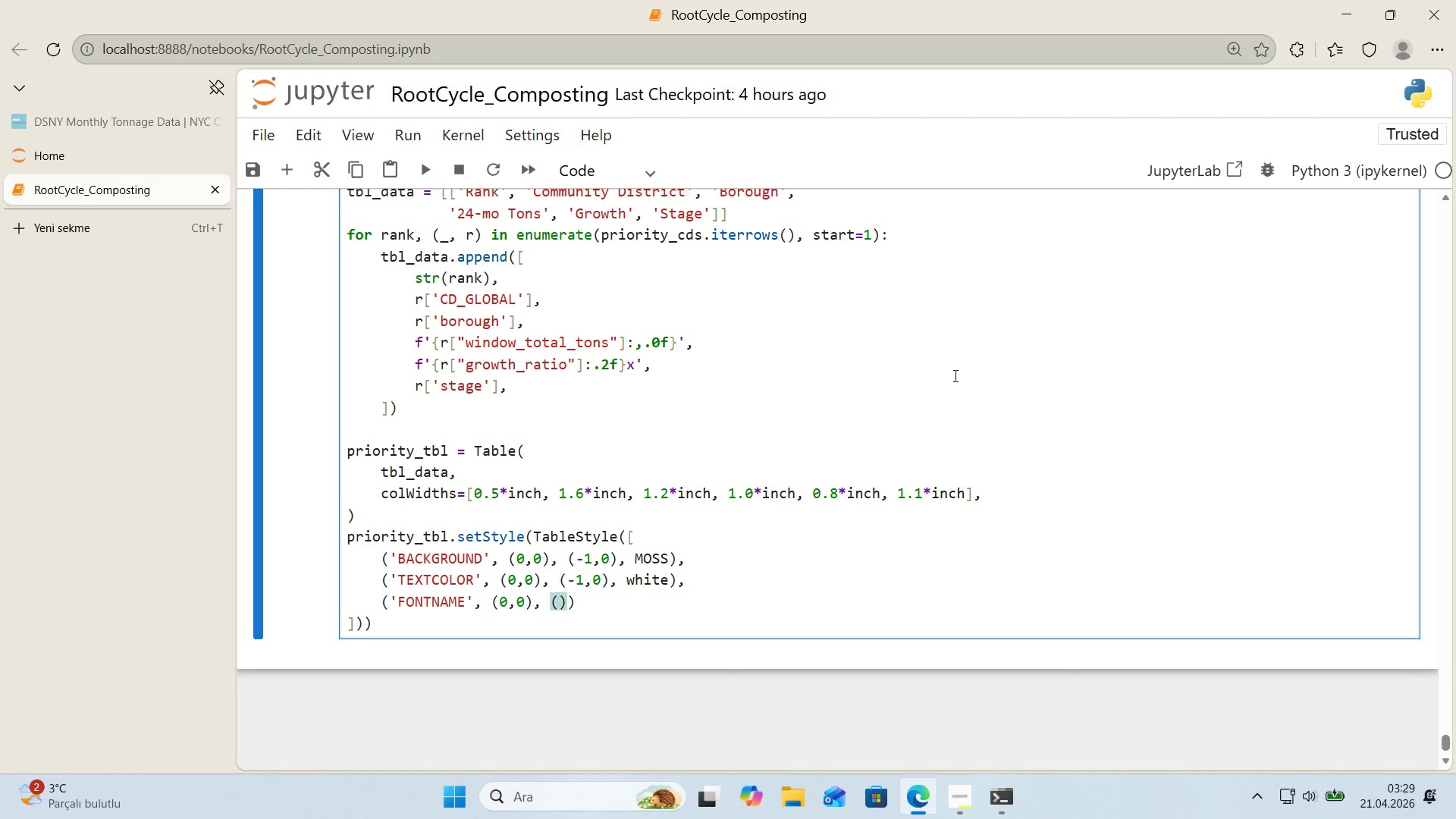 
key(Minus)
 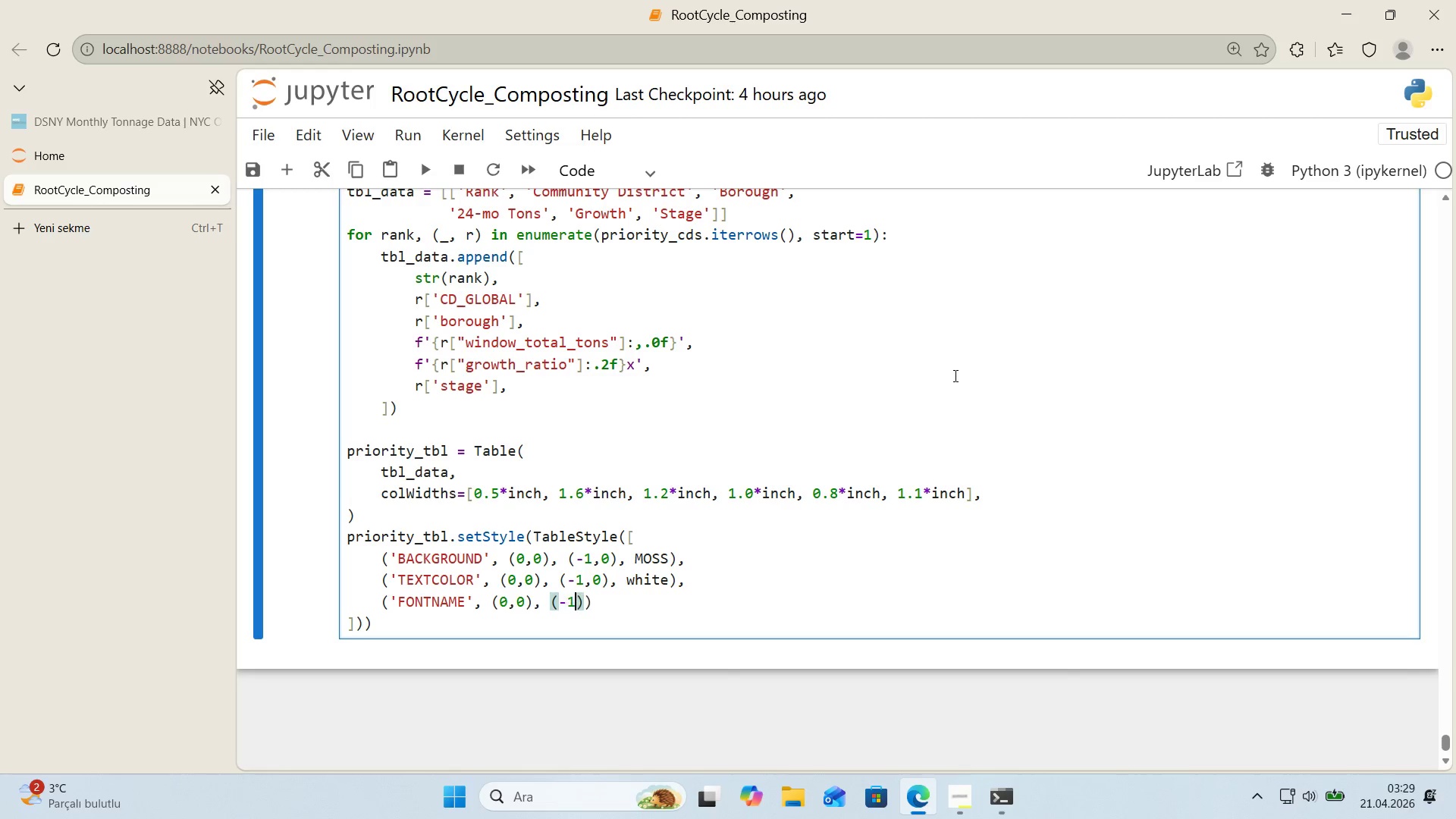 
key(1)
 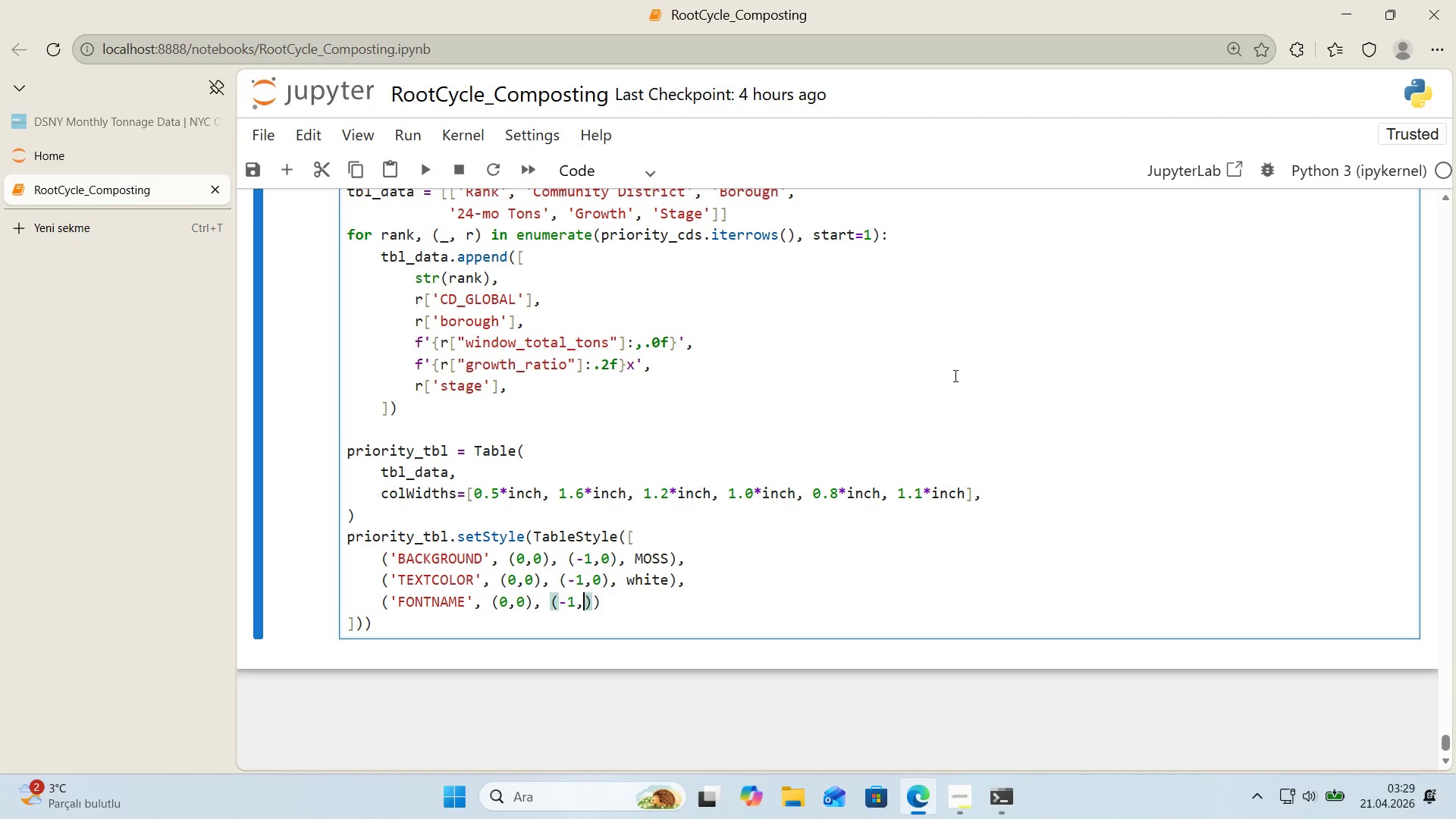 
key(Comma)
 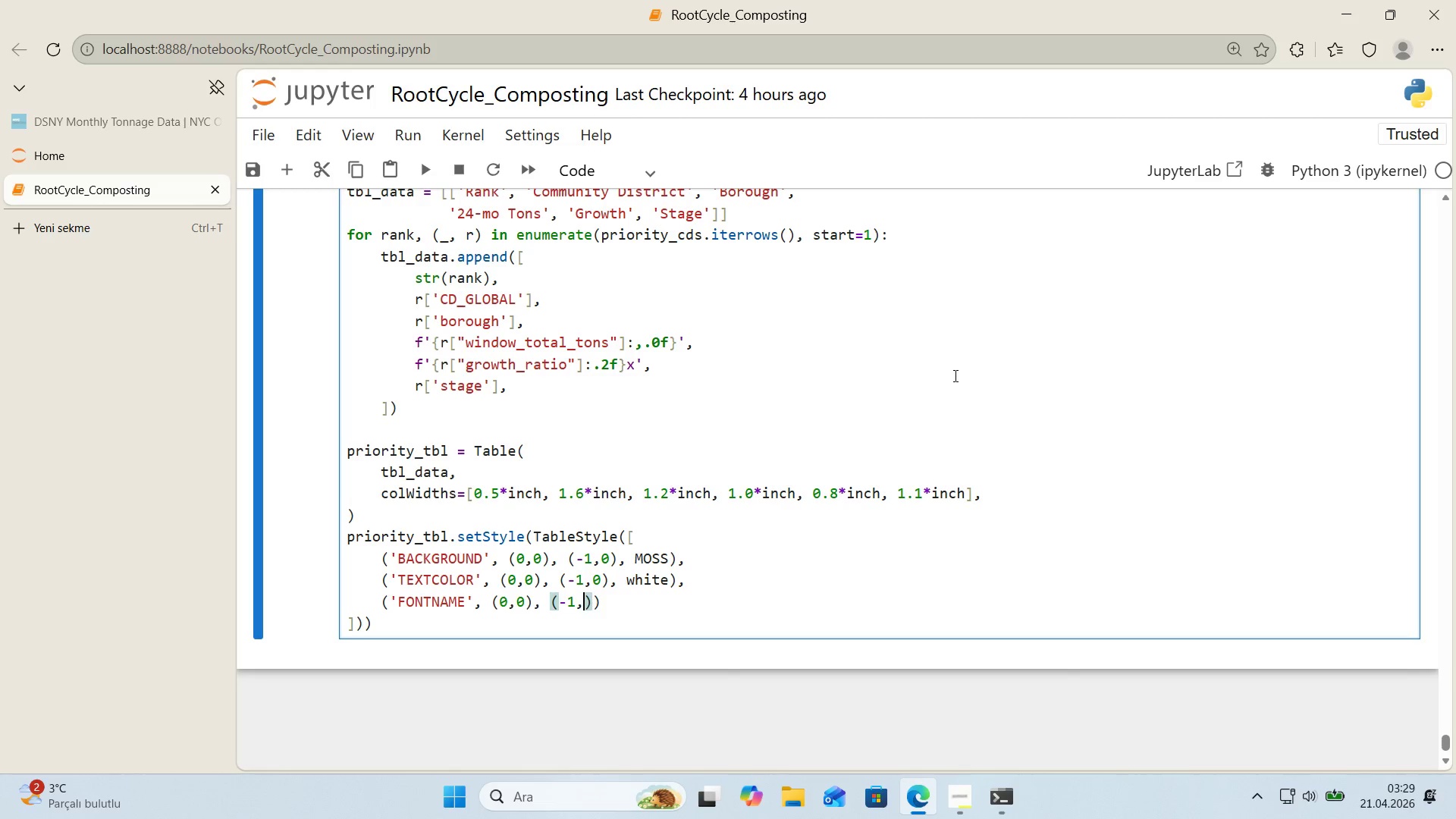 
key(0)
 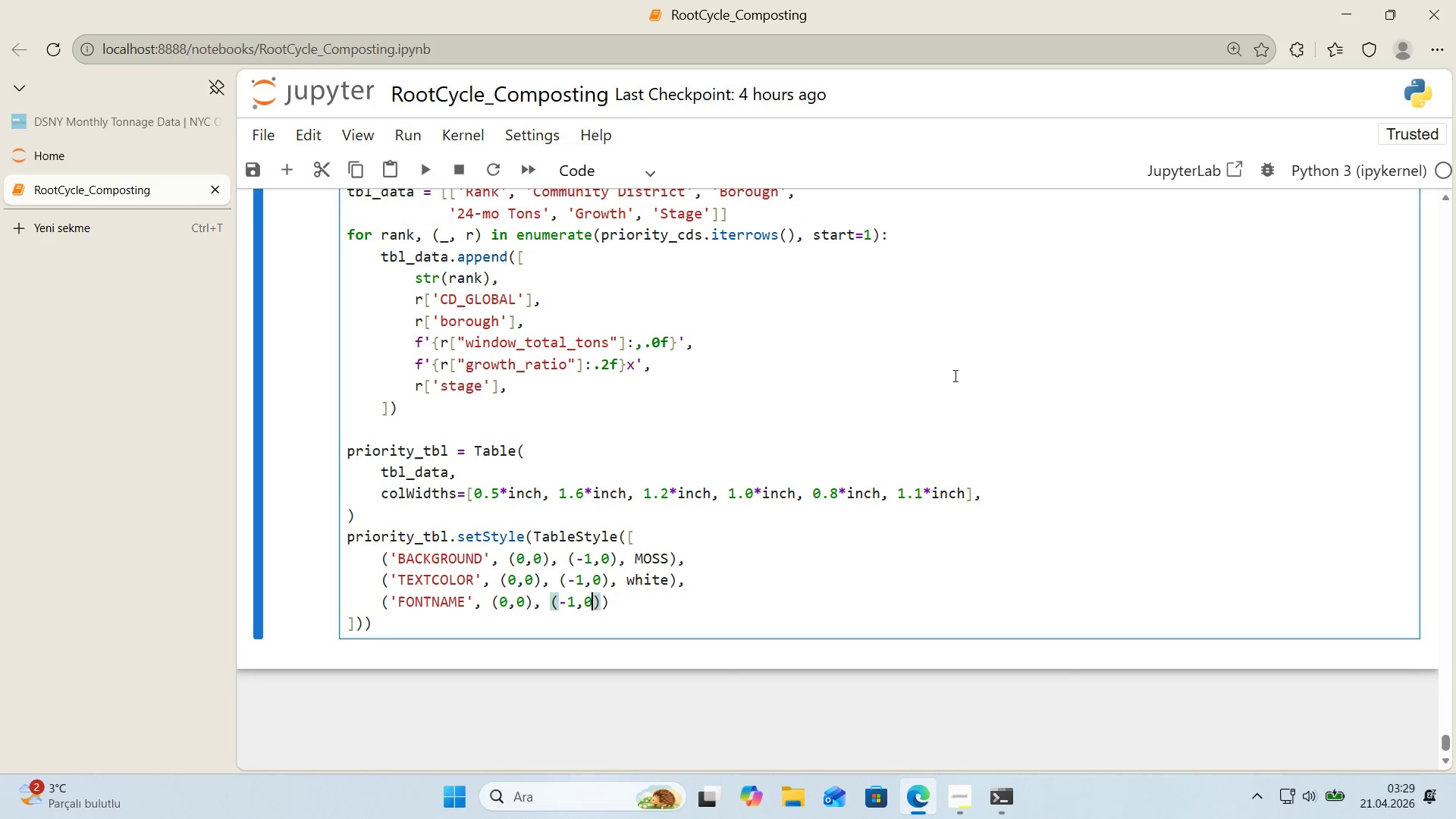 
key(ArrowRight)
 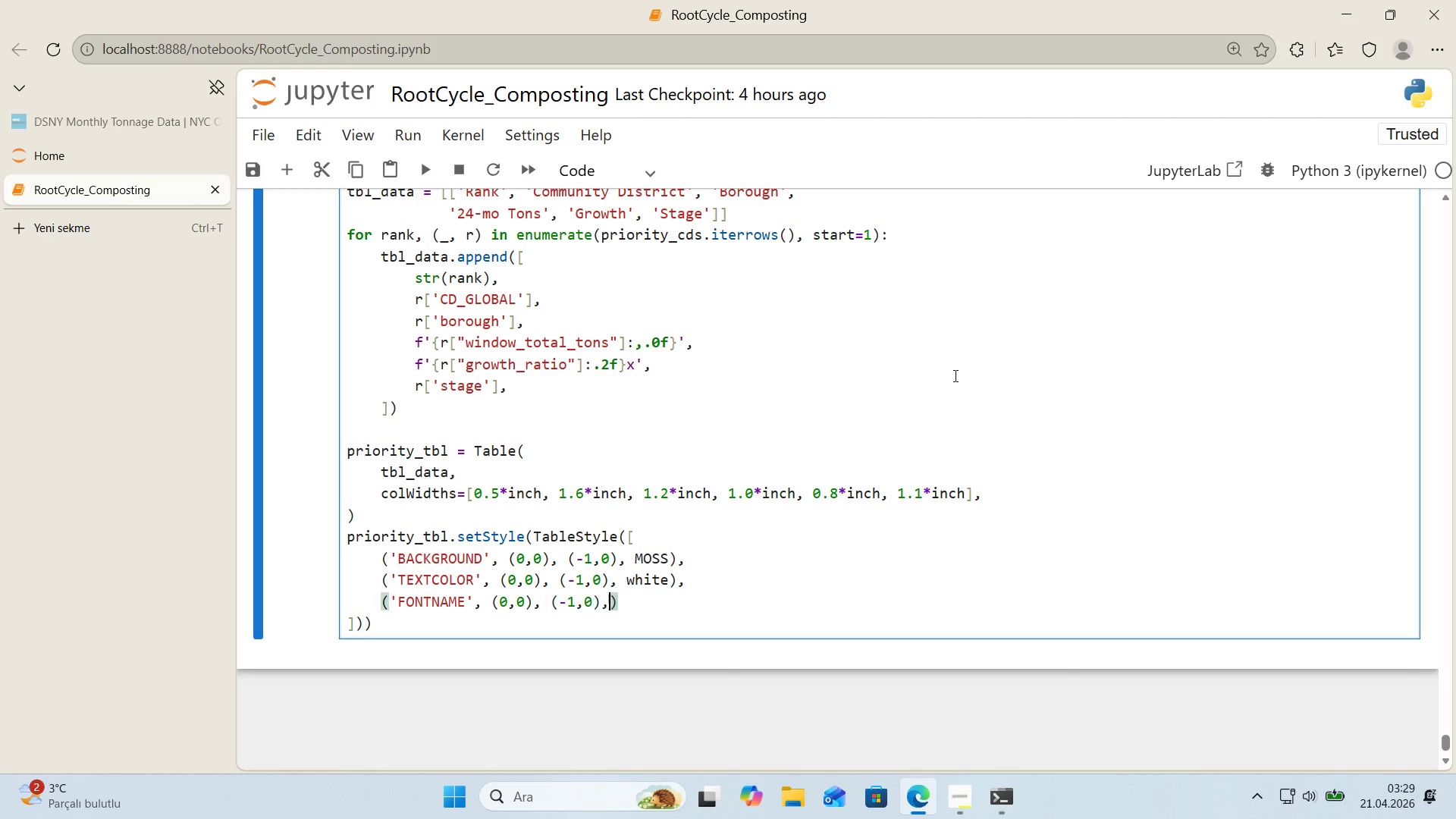 
type(, @@)
 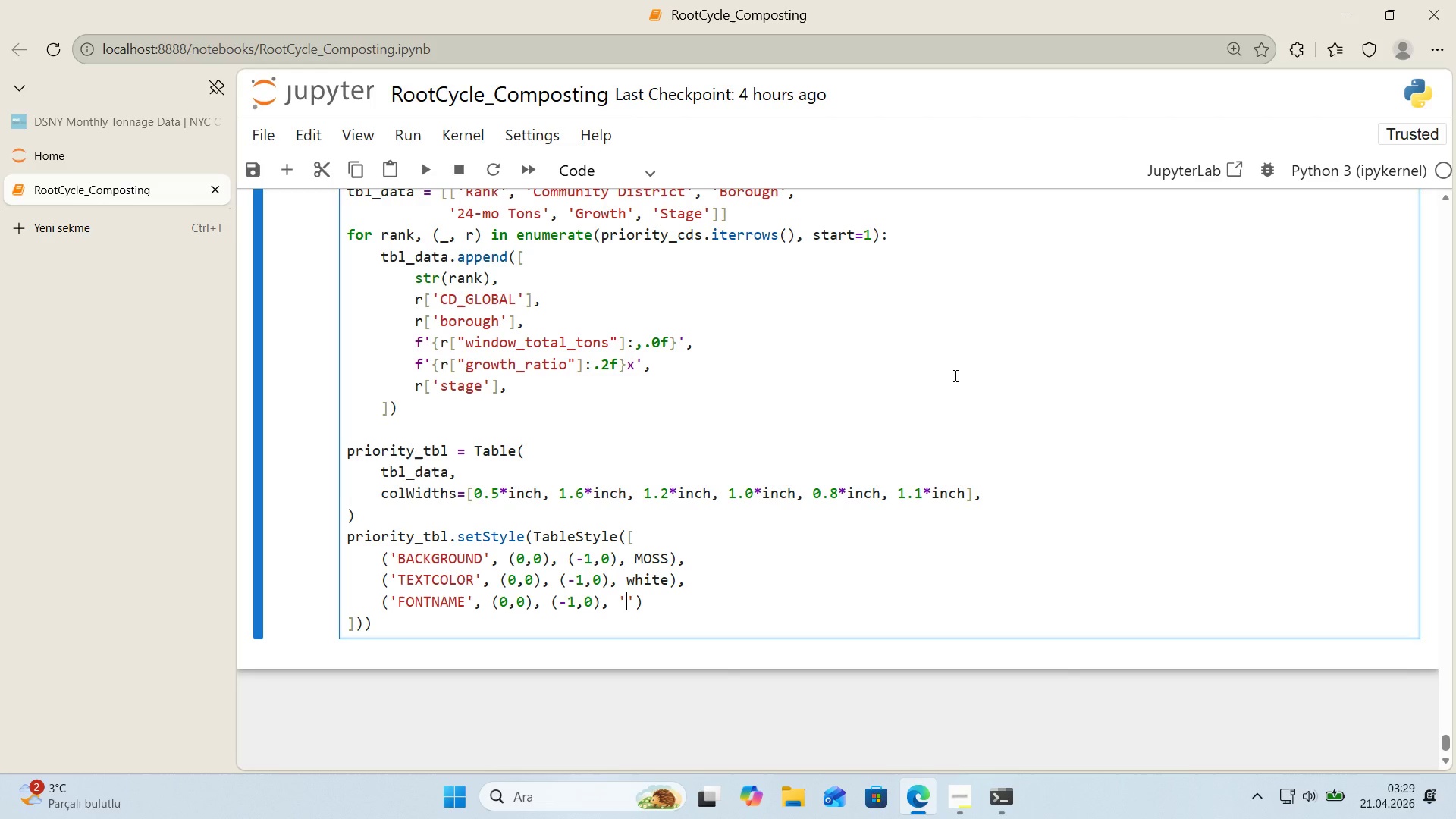 
 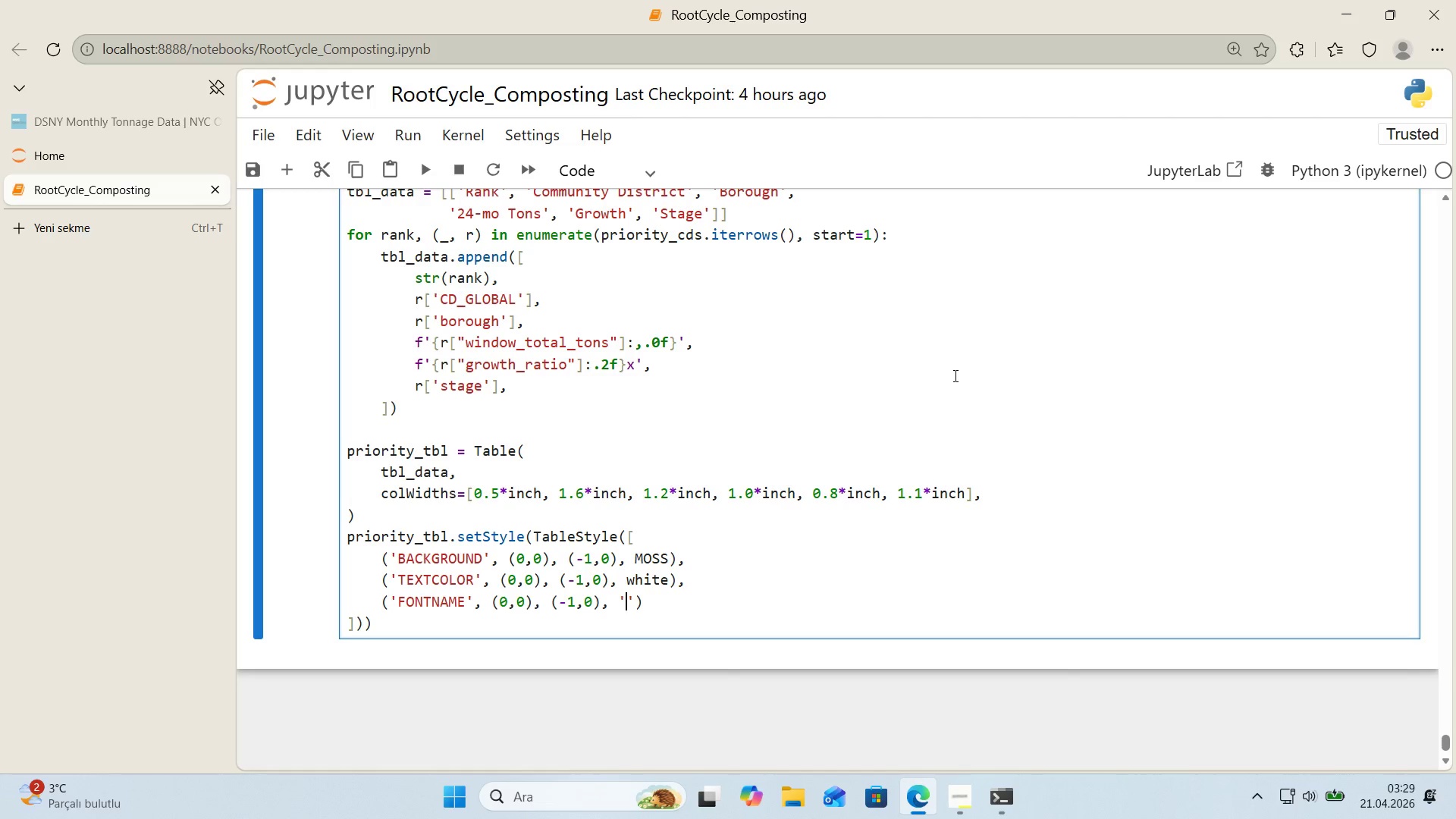 
key(ArrowLeft)
 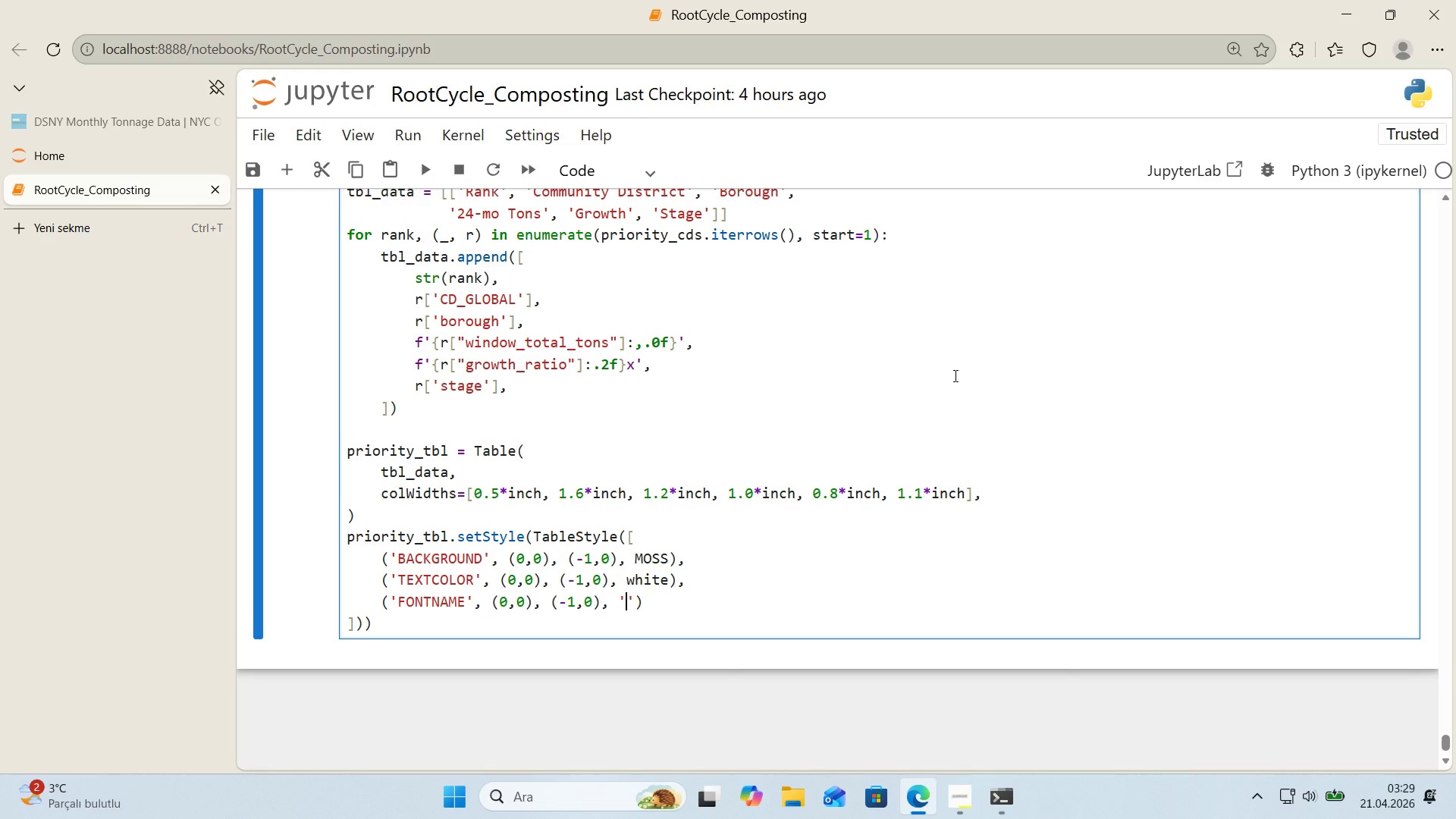 
type(Helvet'ca-Bold)
 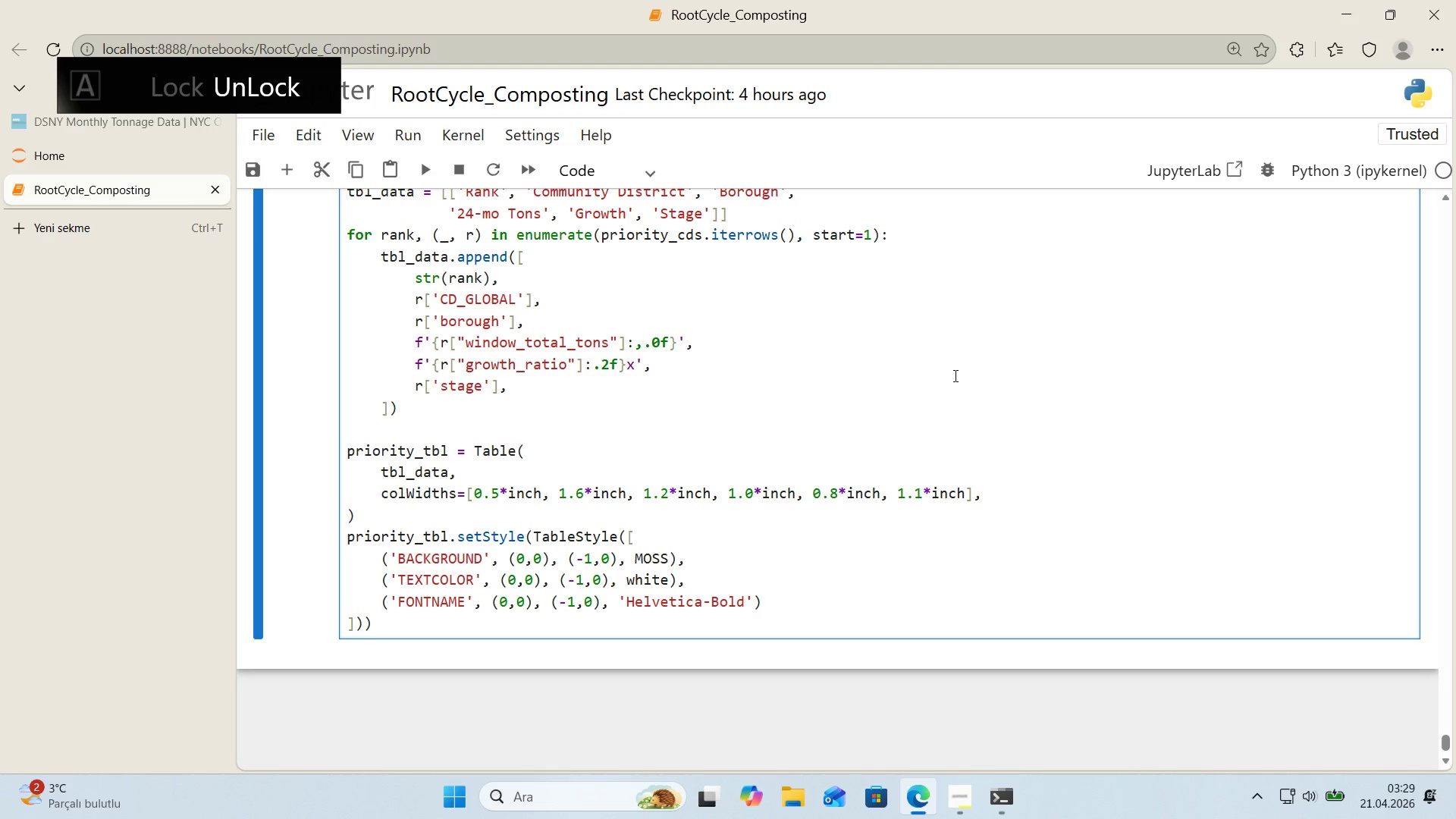 
key(ArrowRight)
 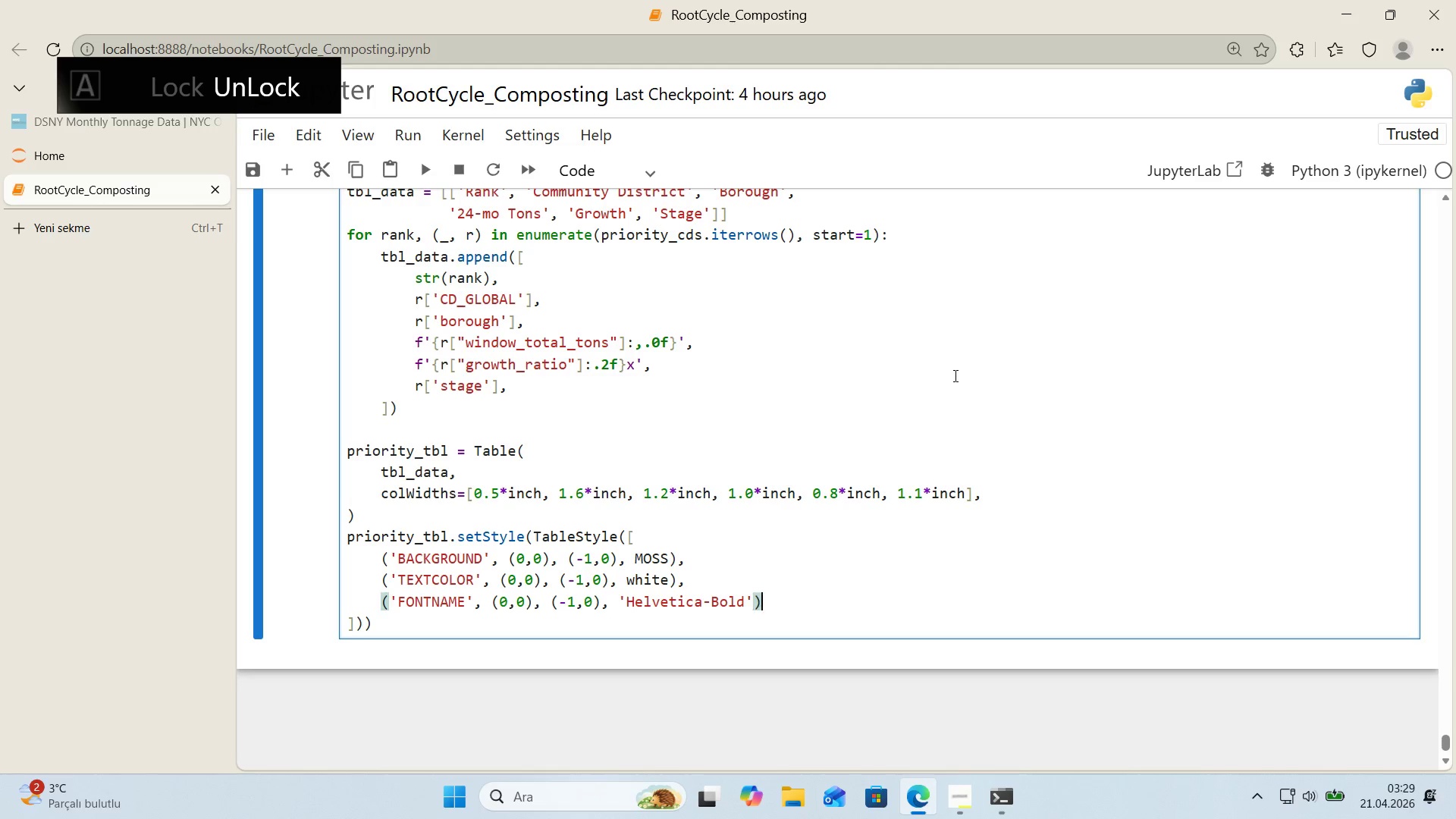 
key(ArrowRight)
 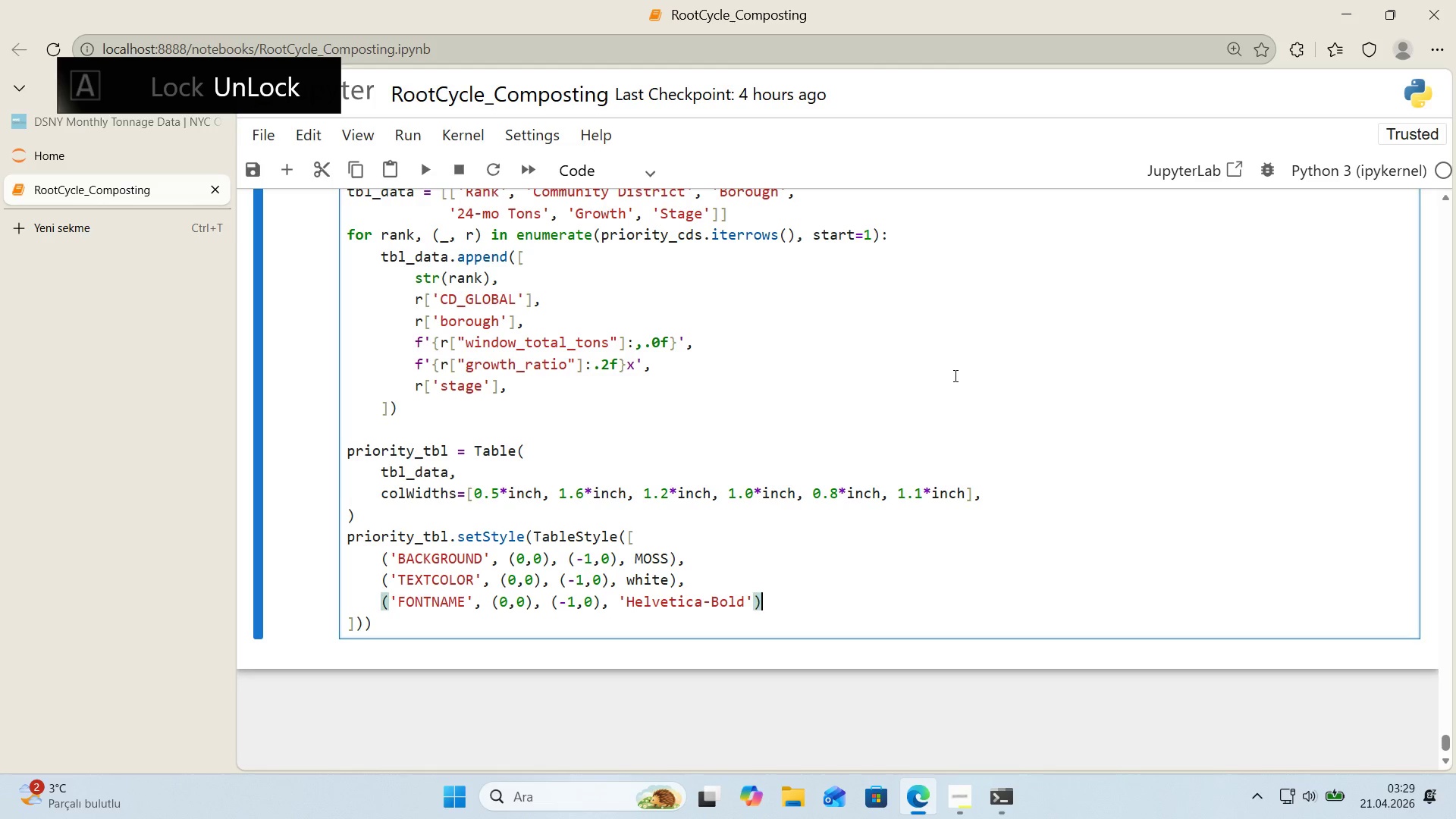 
key(Comma)
 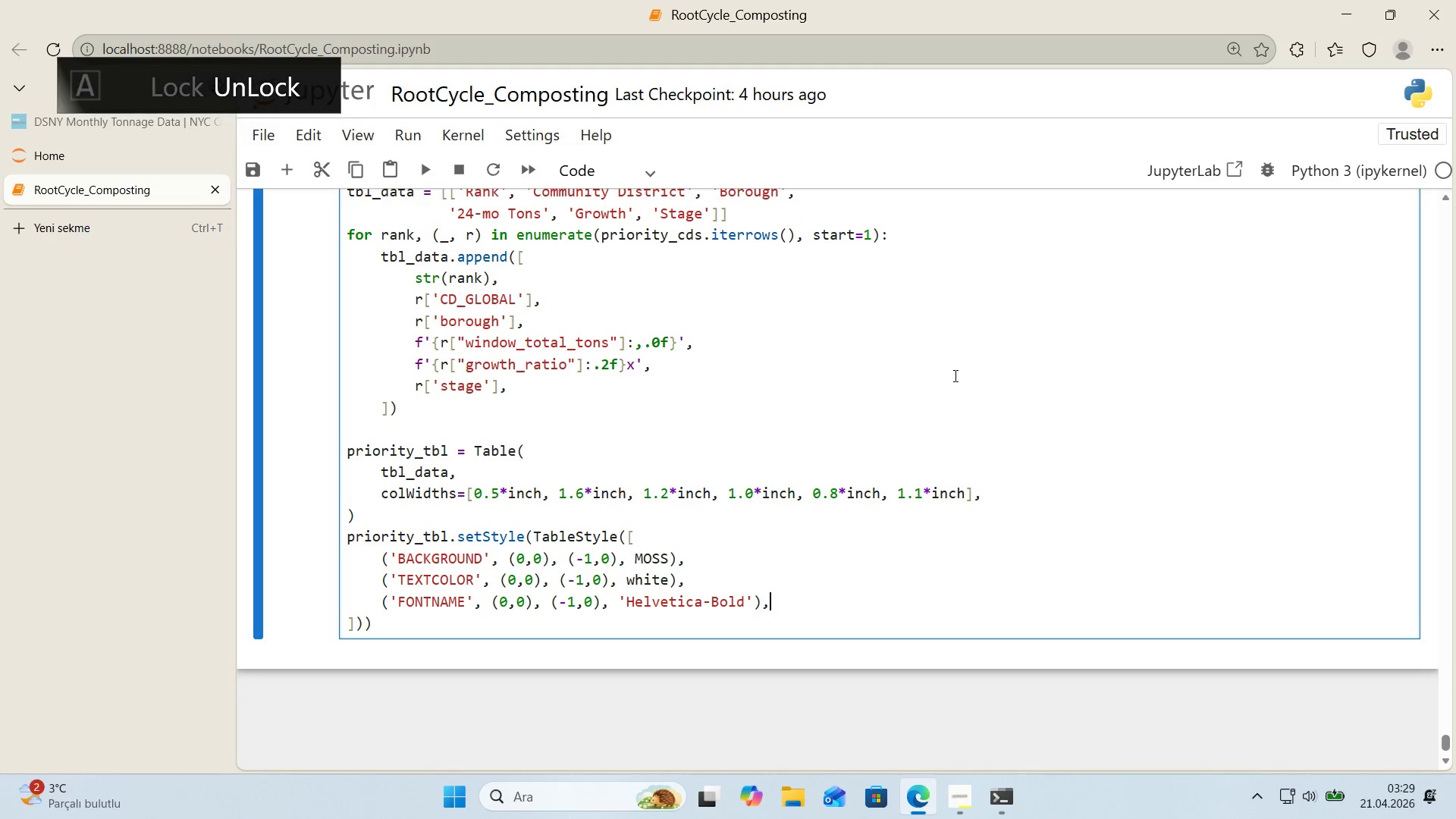 
key(Enter)
 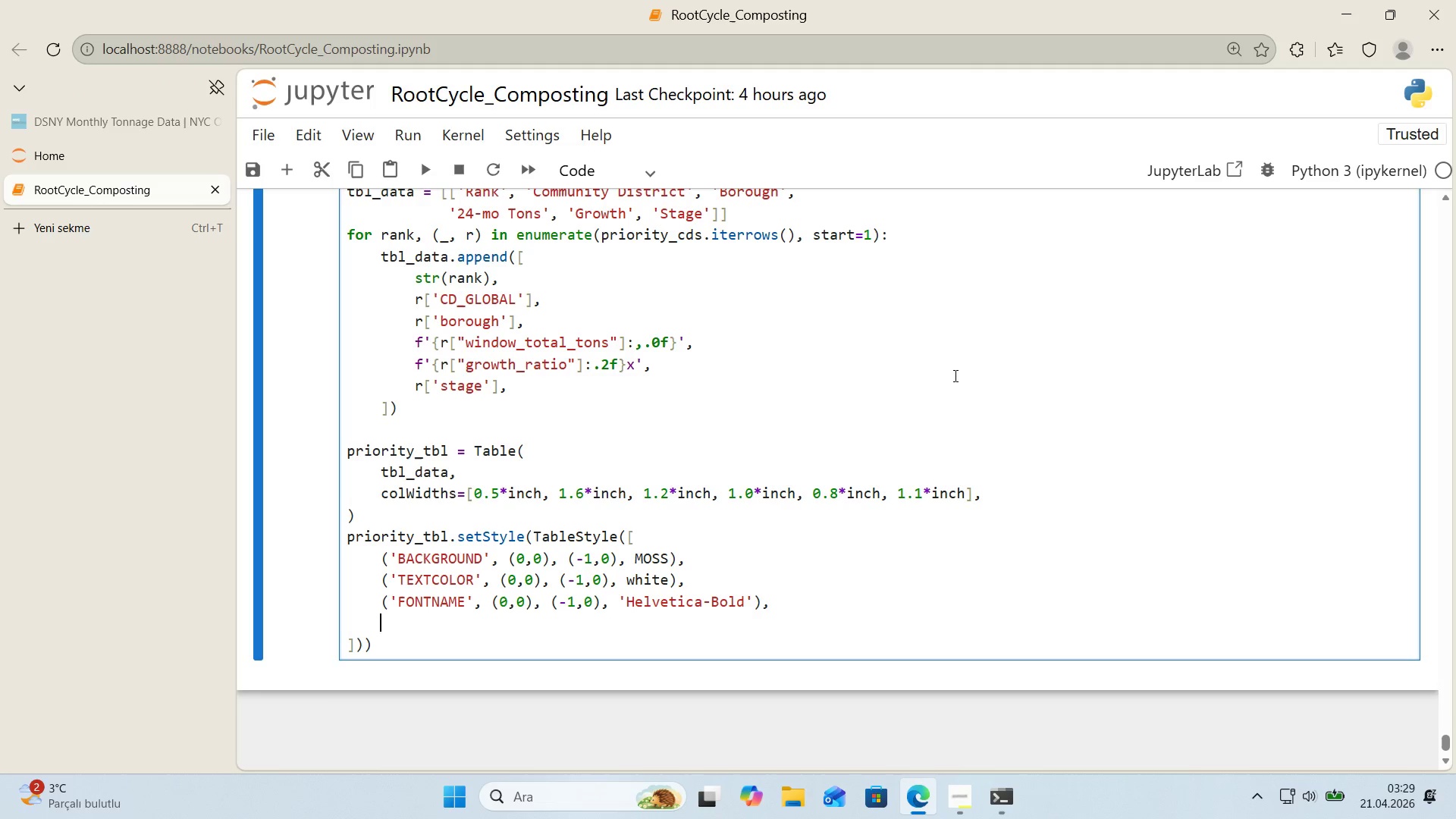 
type(*()
 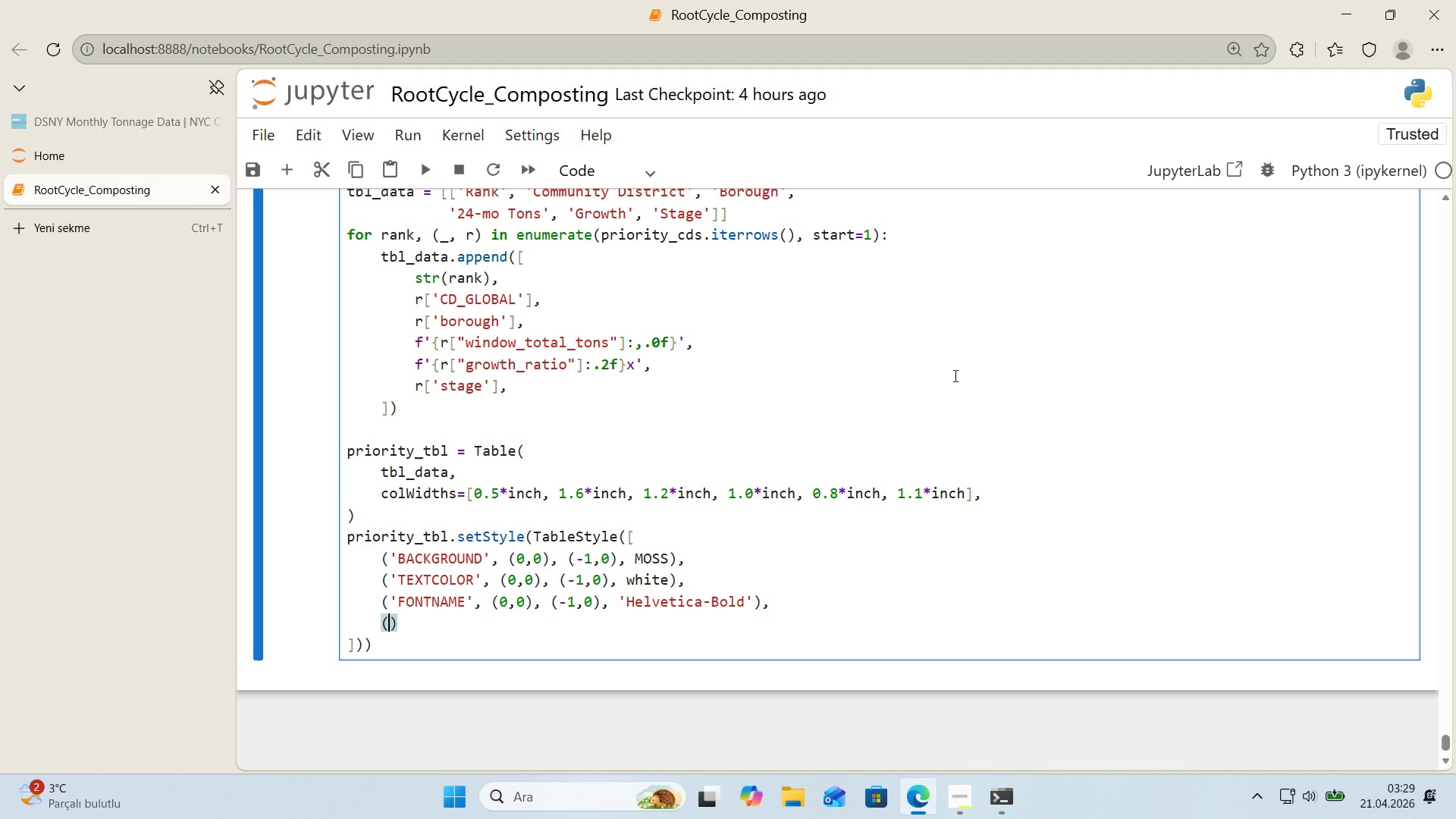 
key(ArrowLeft)
 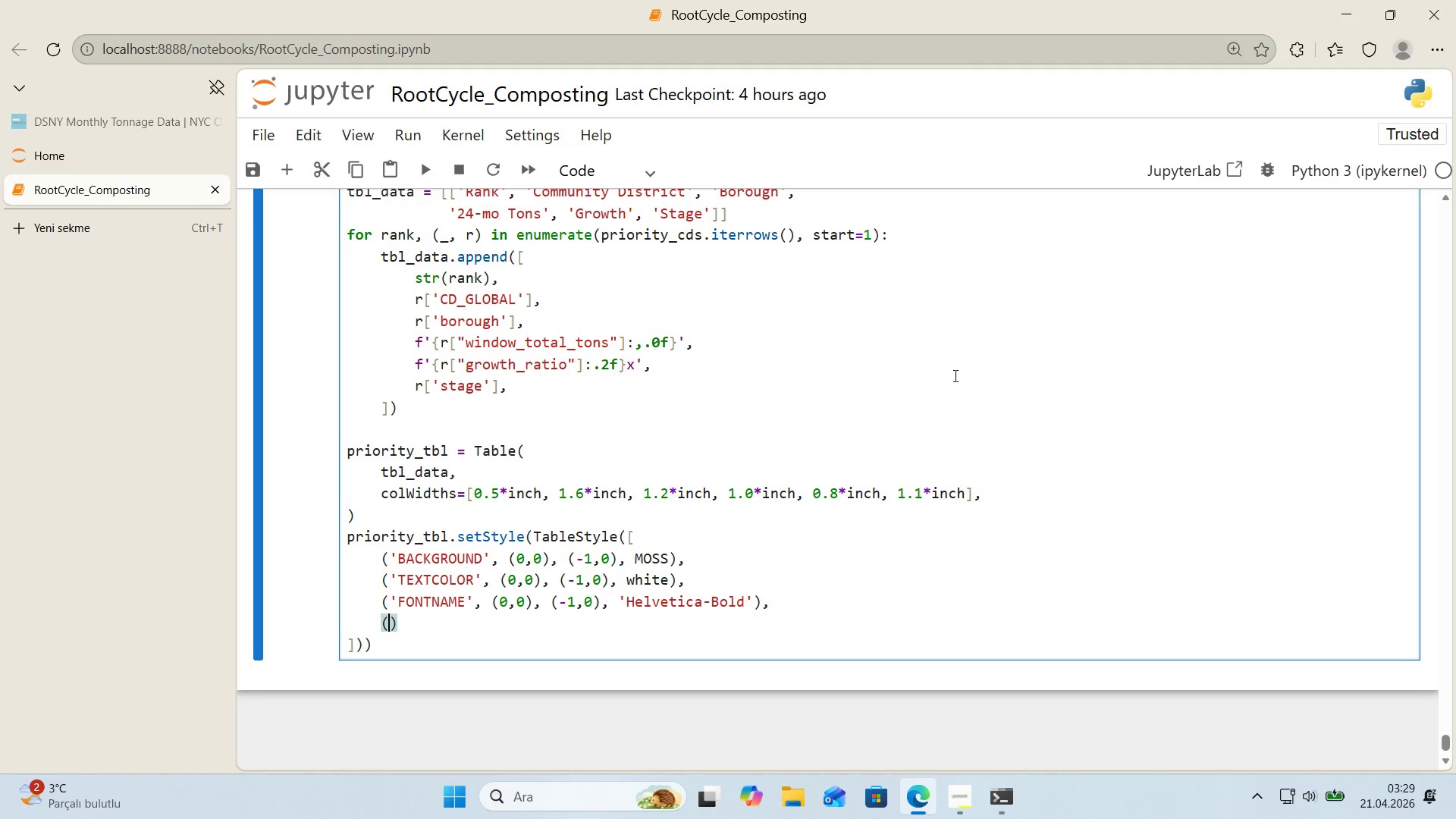 
type(@@)
 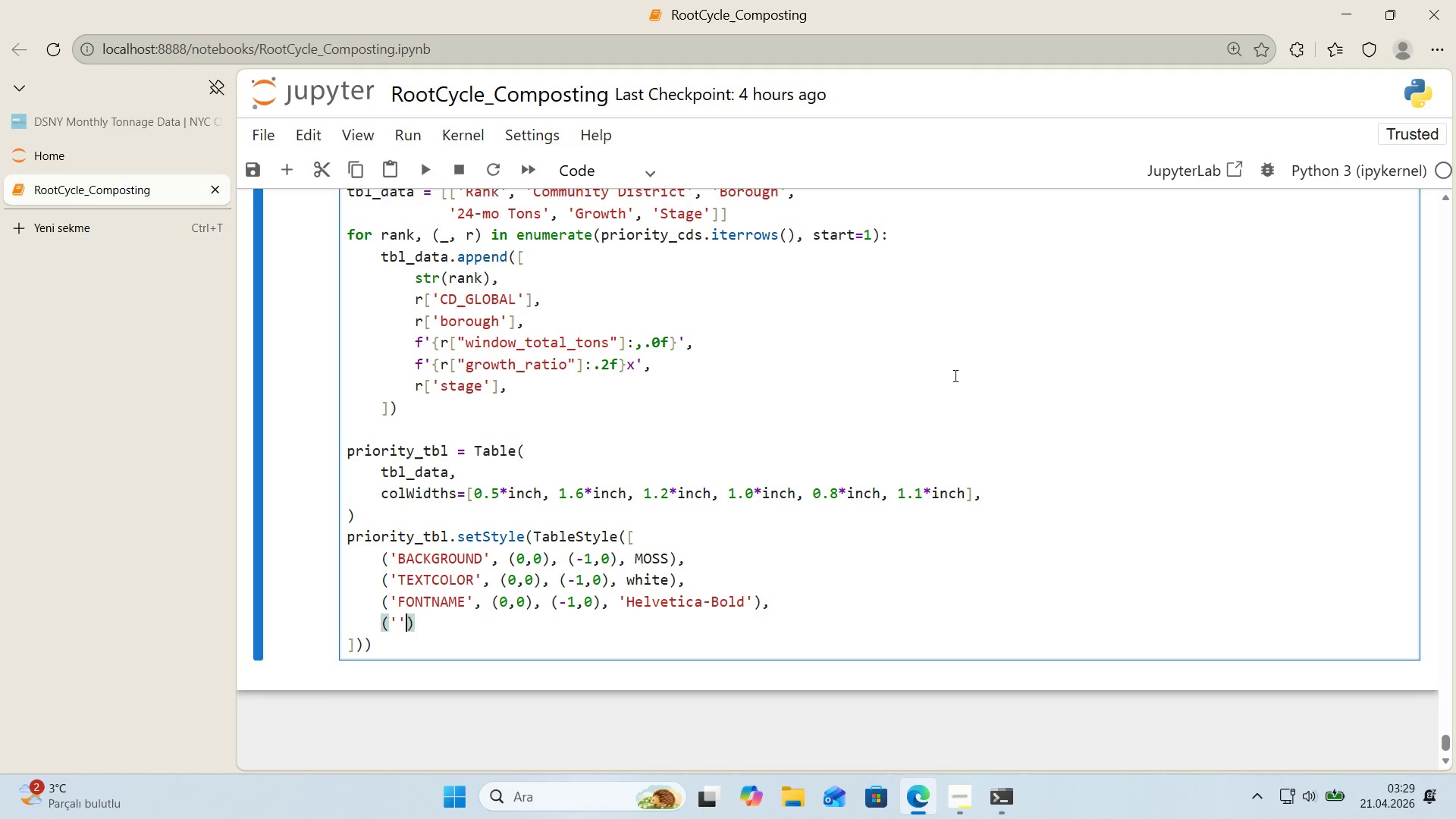 
key(ArrowLeft)
 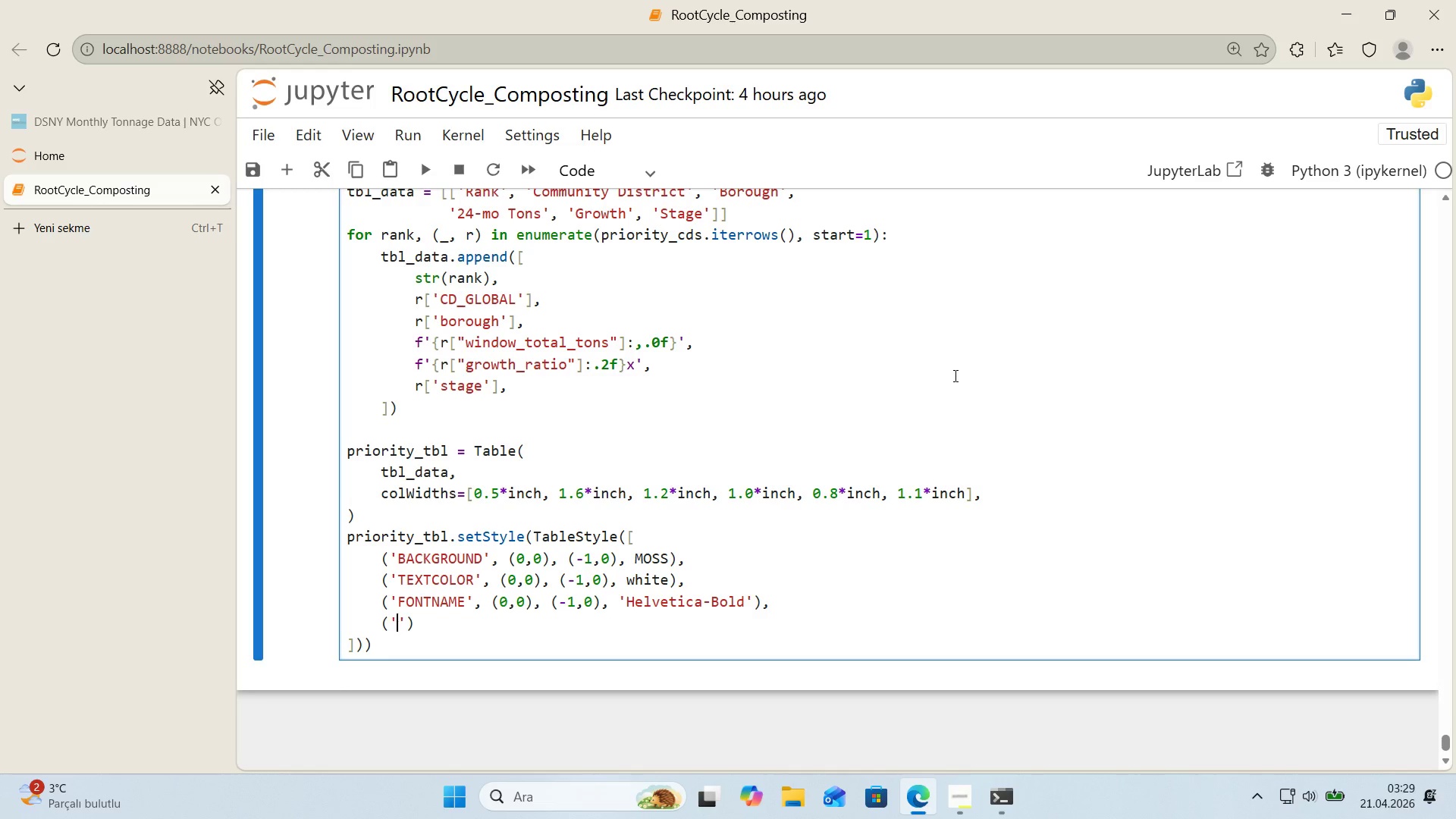 
wait(8.72)
 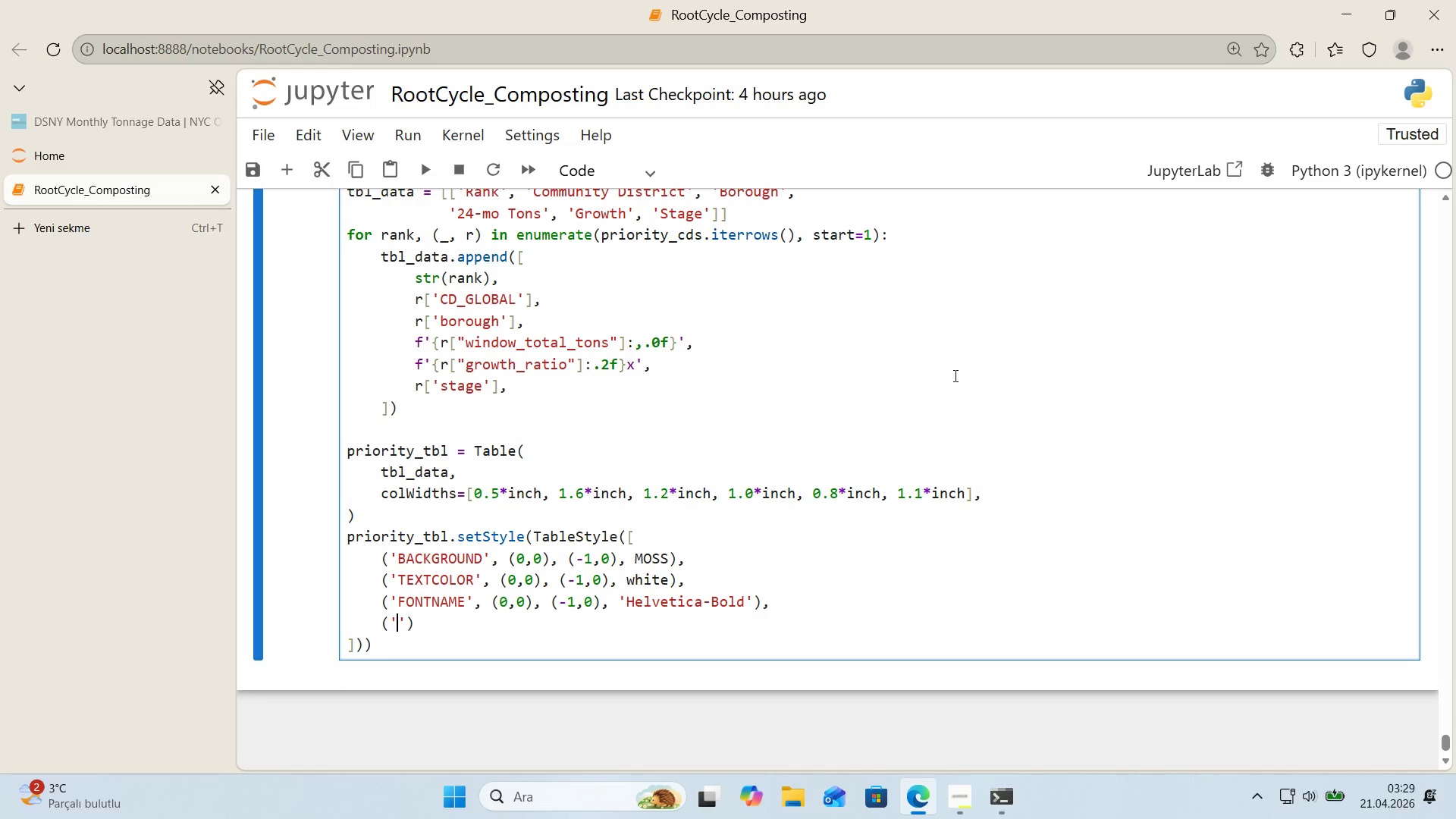 
scroll: coordinate [904, 387], scroll_direction: down, amount: 1.0
 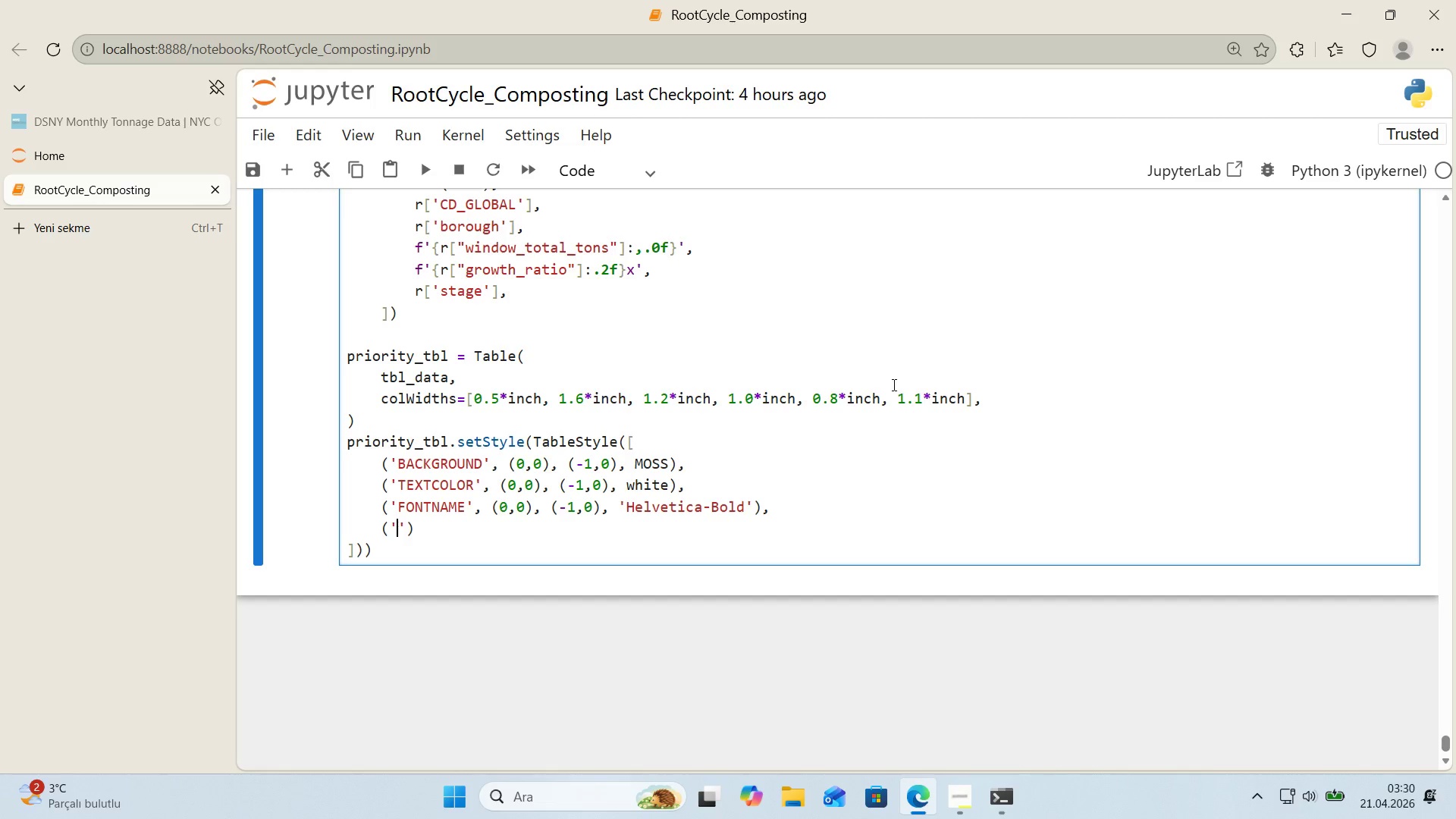 
wait(7.32)
 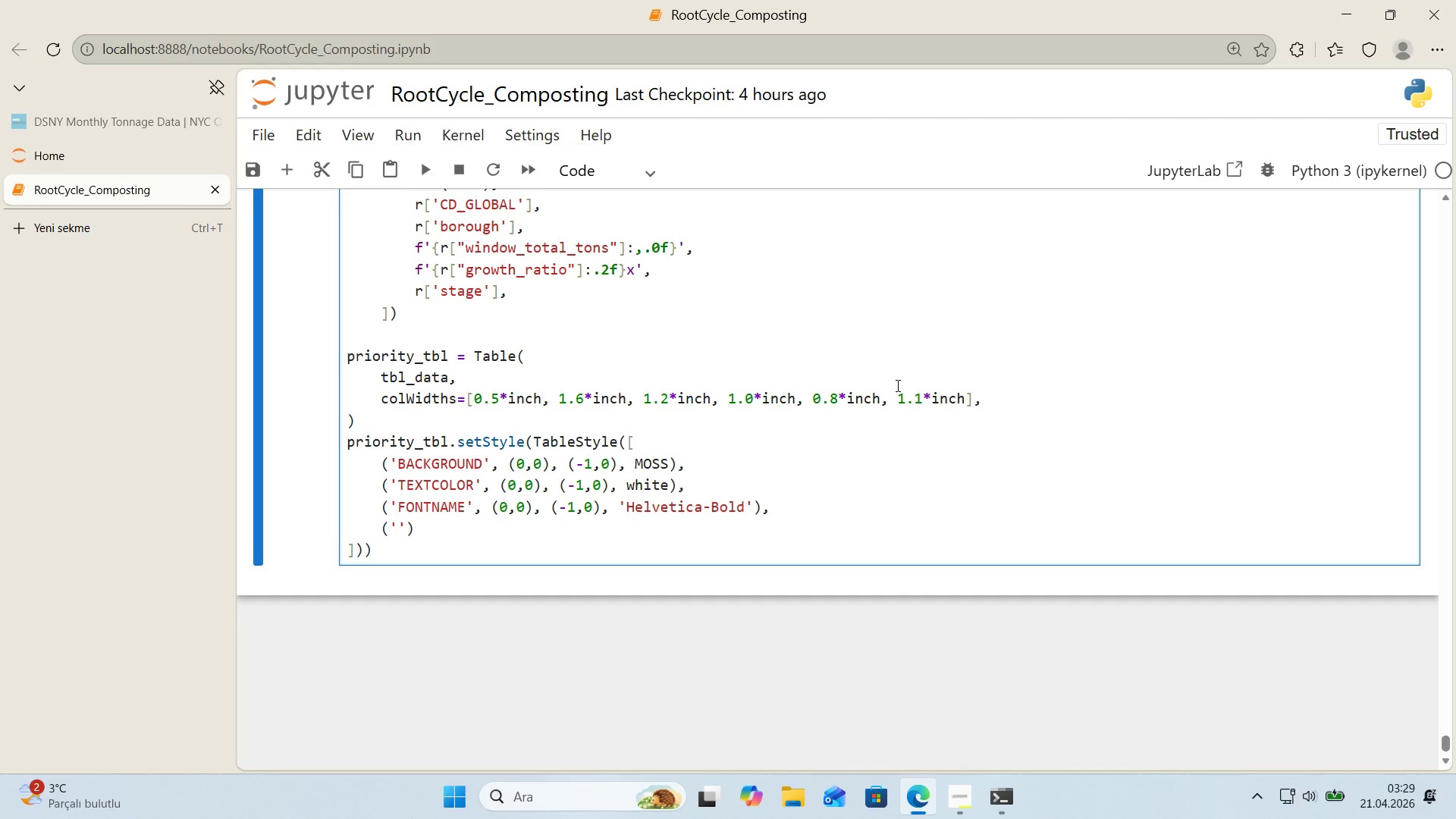 
type(f)
key(Backspace)
type(FONTSIZE)
 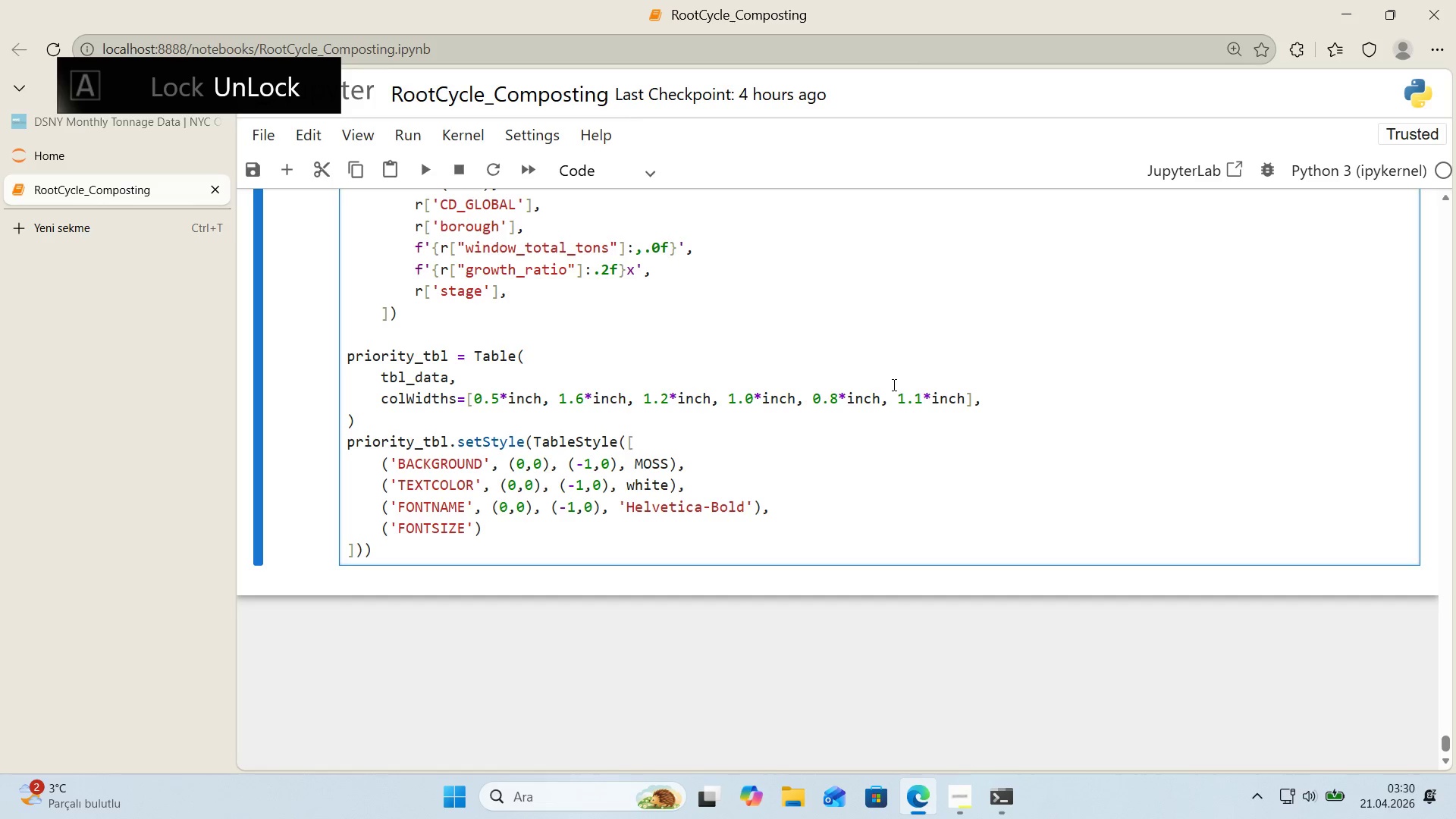 
key(ArrowRight)
 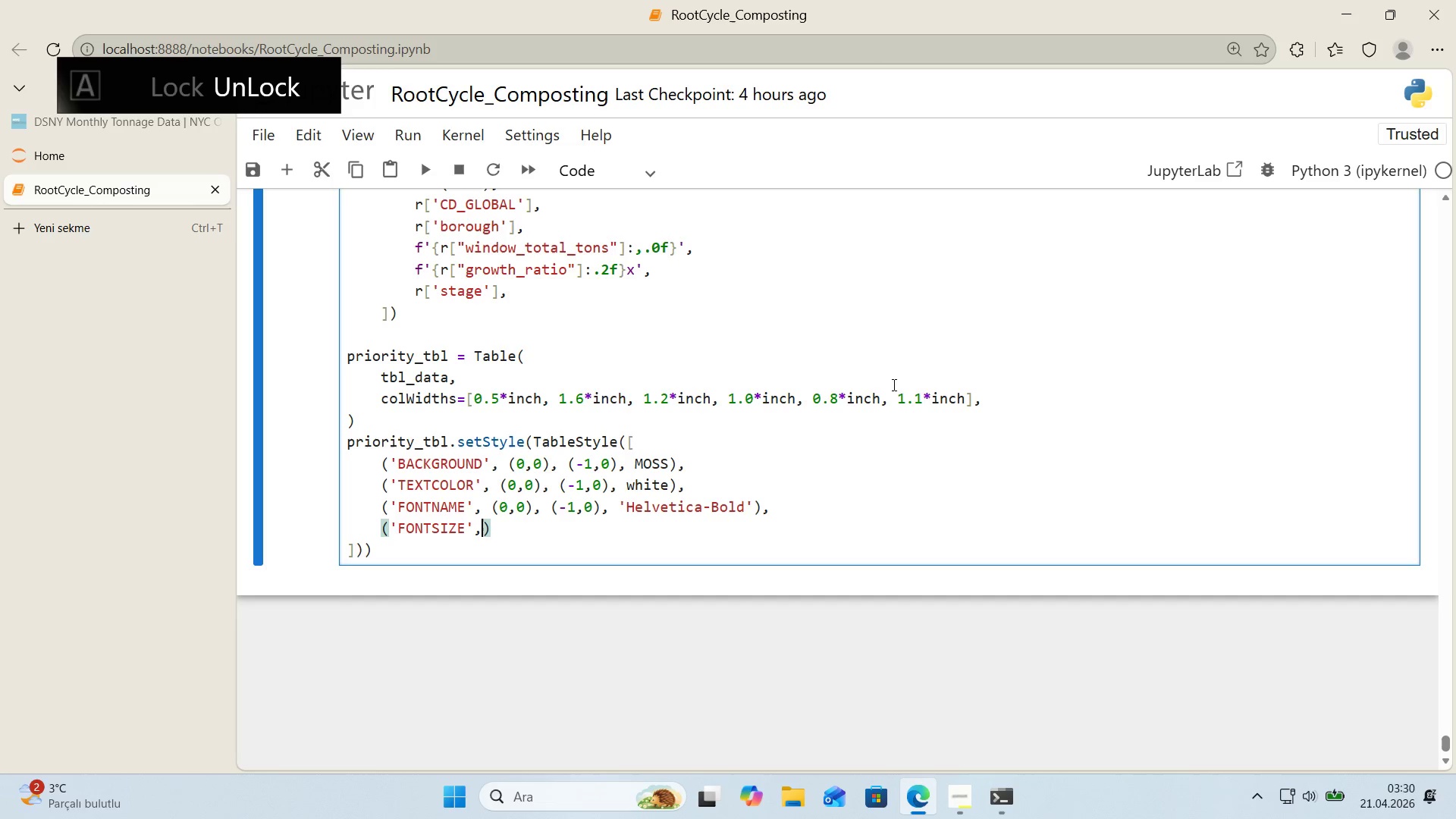 
type(, *()
 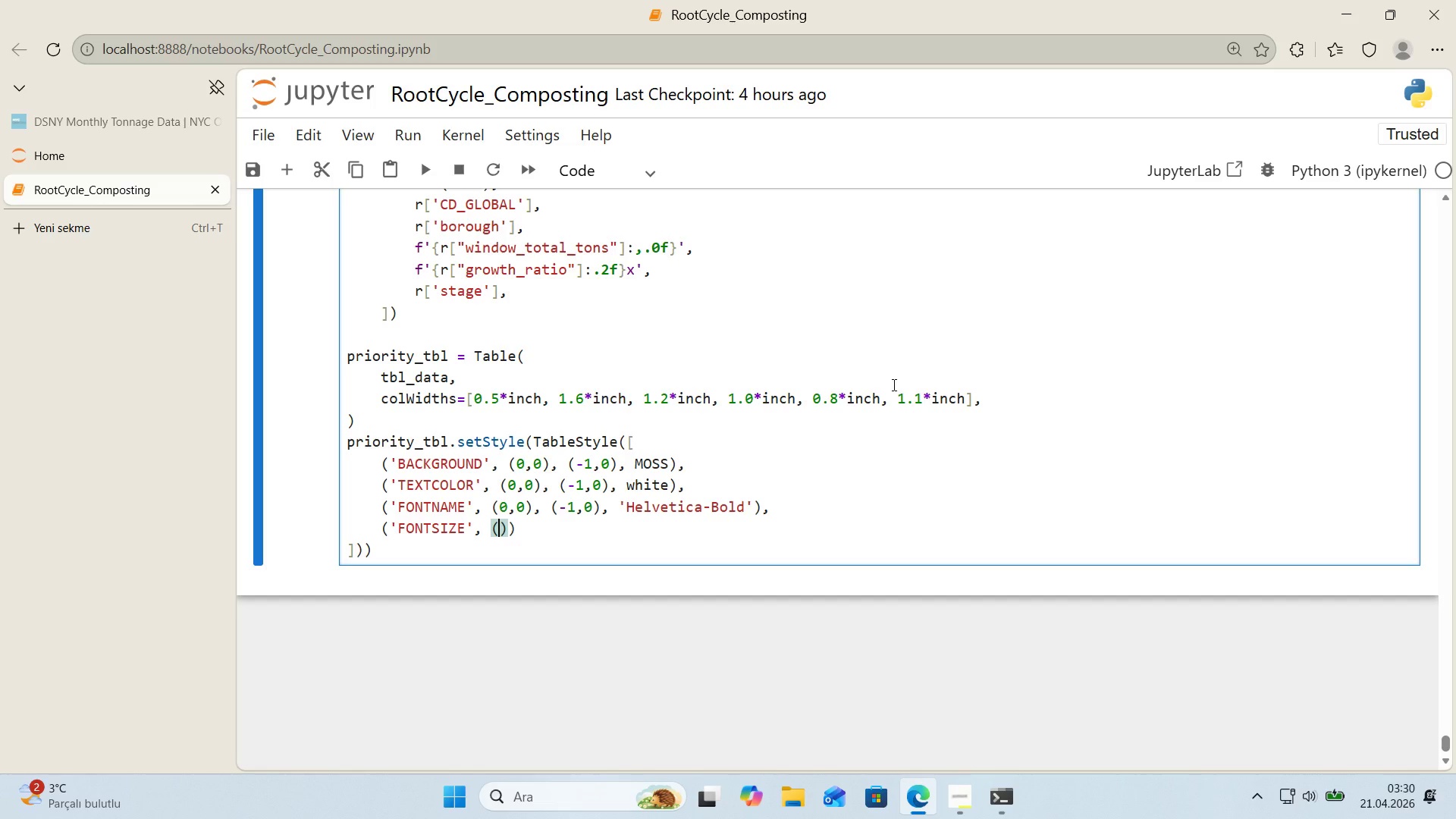 
 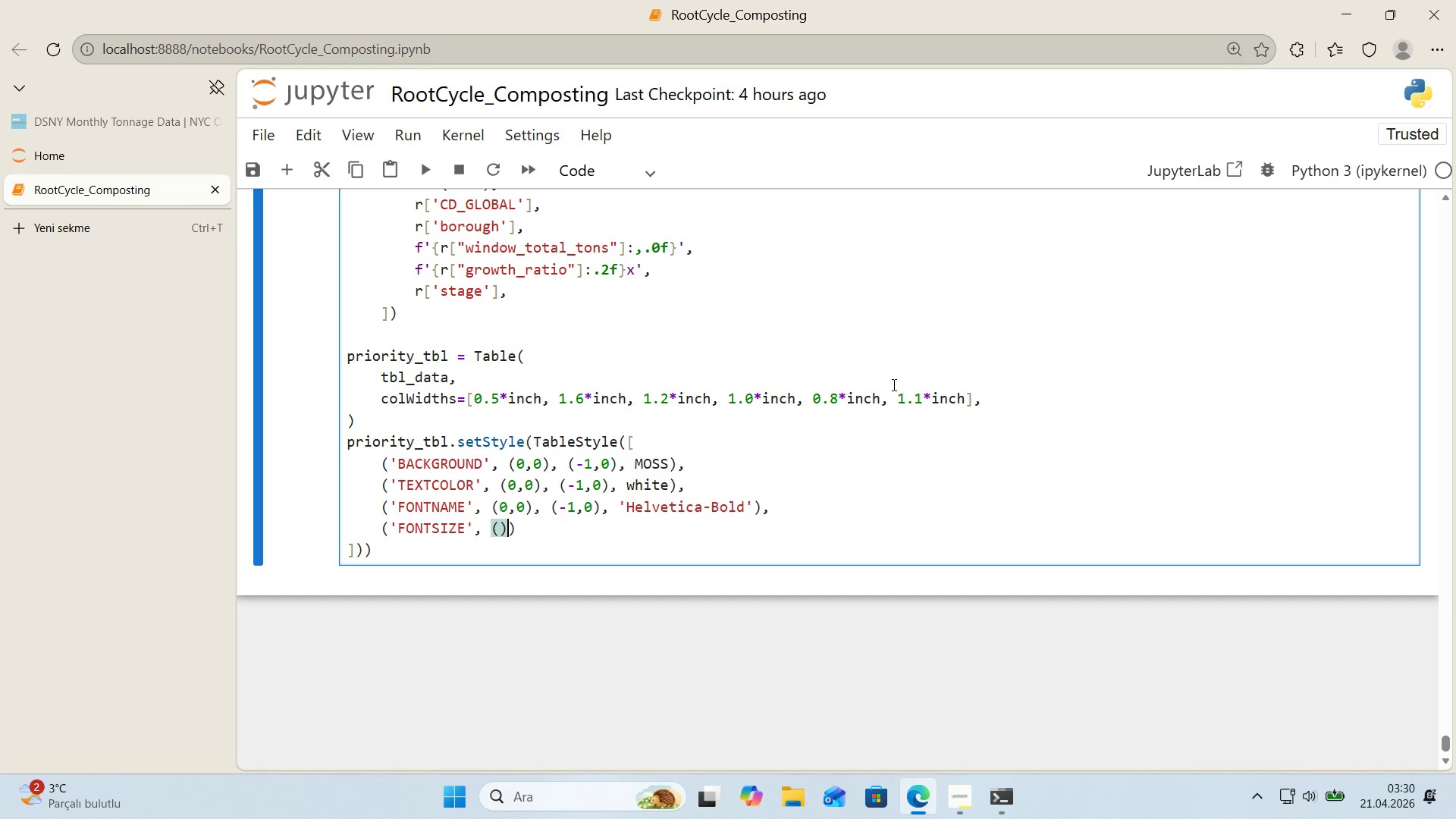 
key(ArrowLeft)
 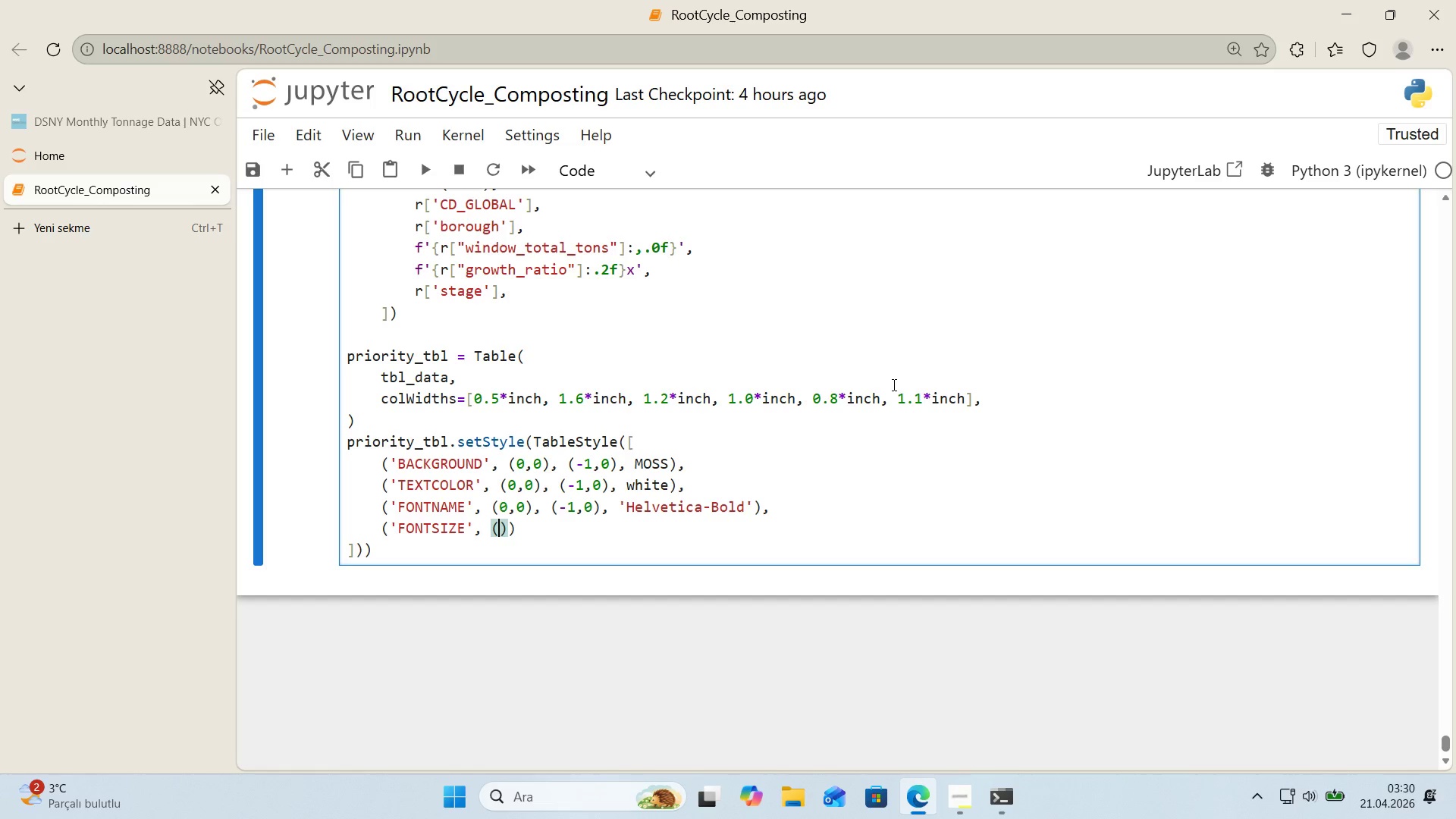 
key(0)
 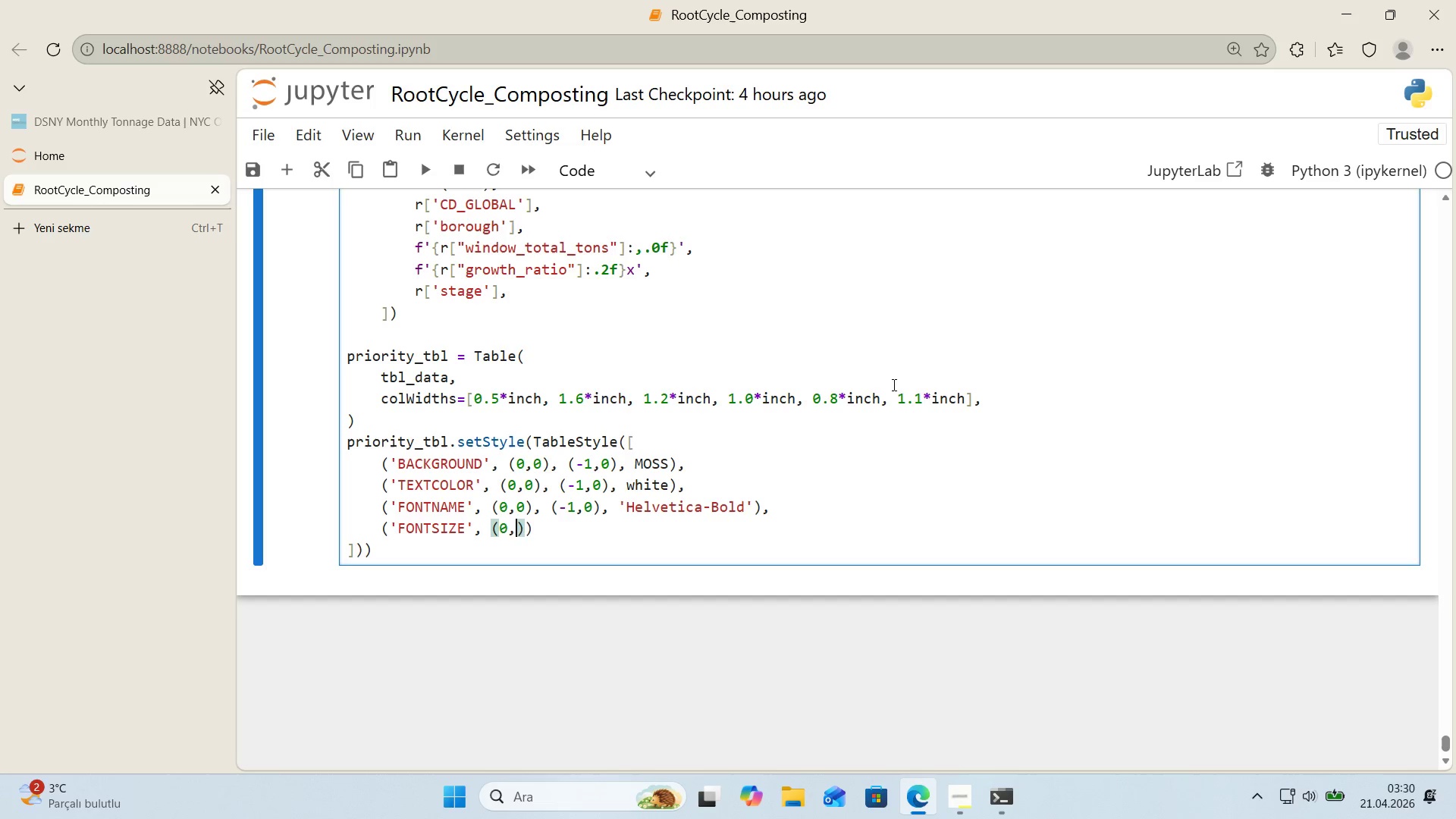 
key(Comma)
 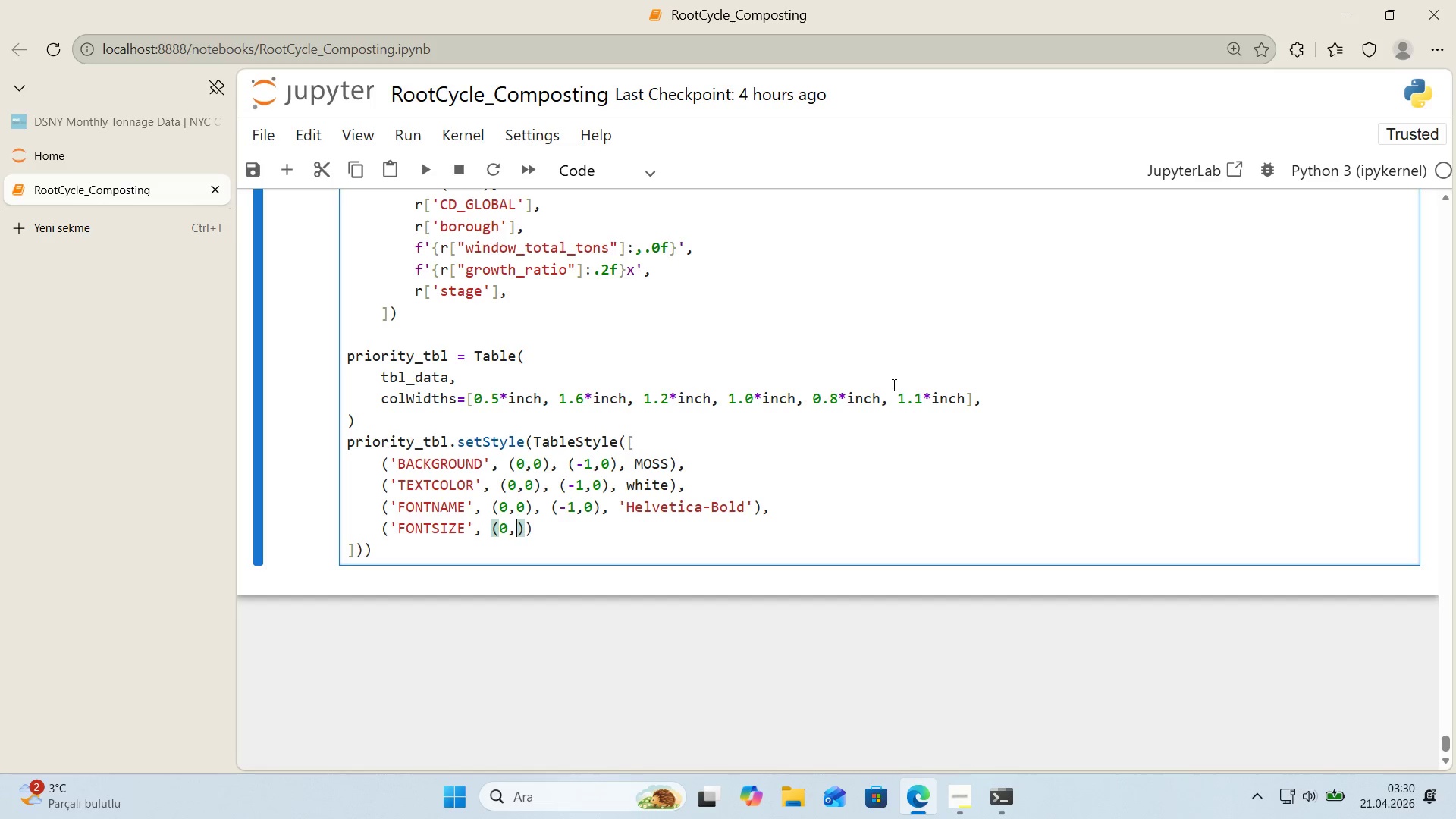 
key(0)
 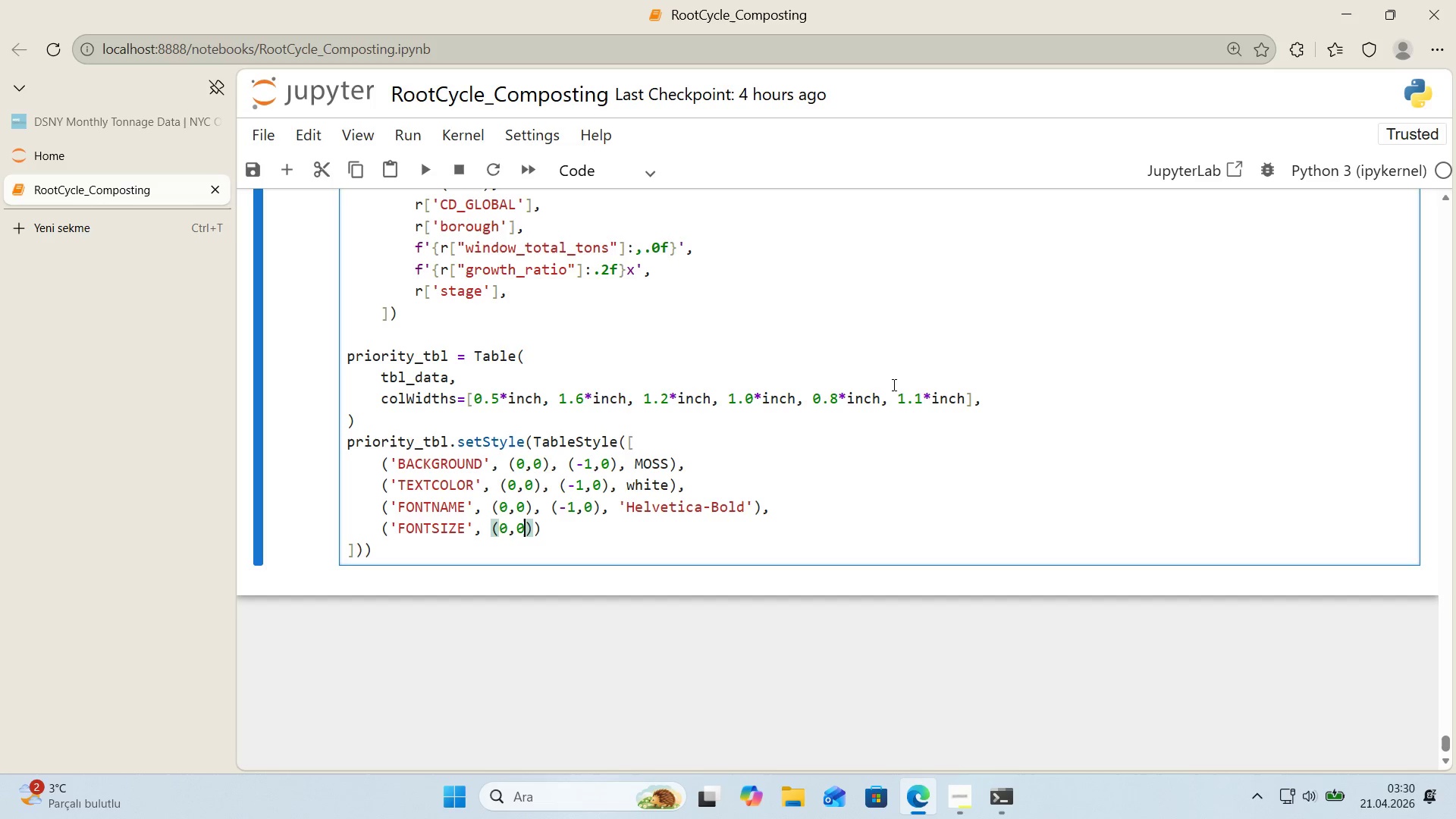 
key(ArrowRight)
 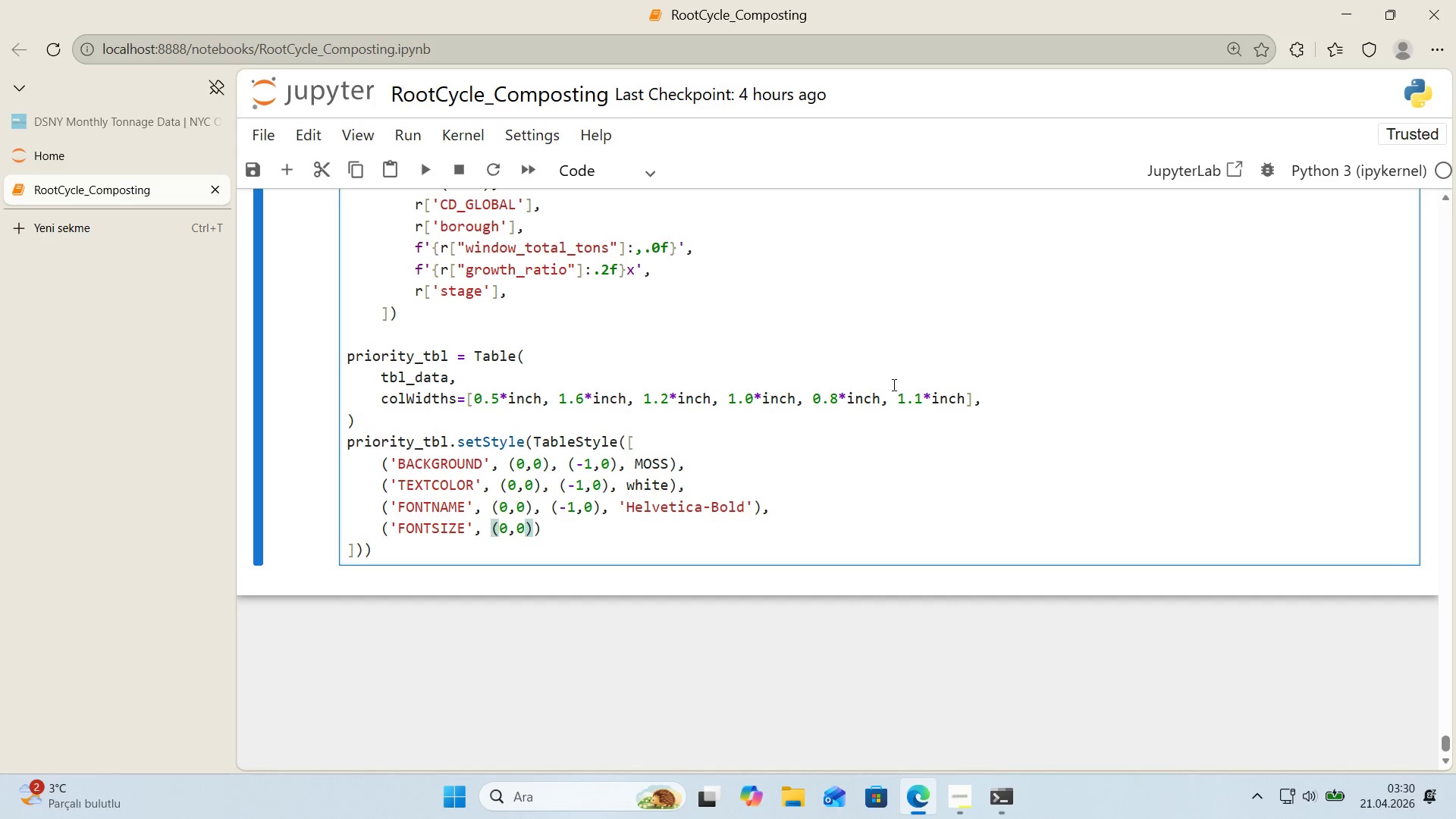 
type(, *()
 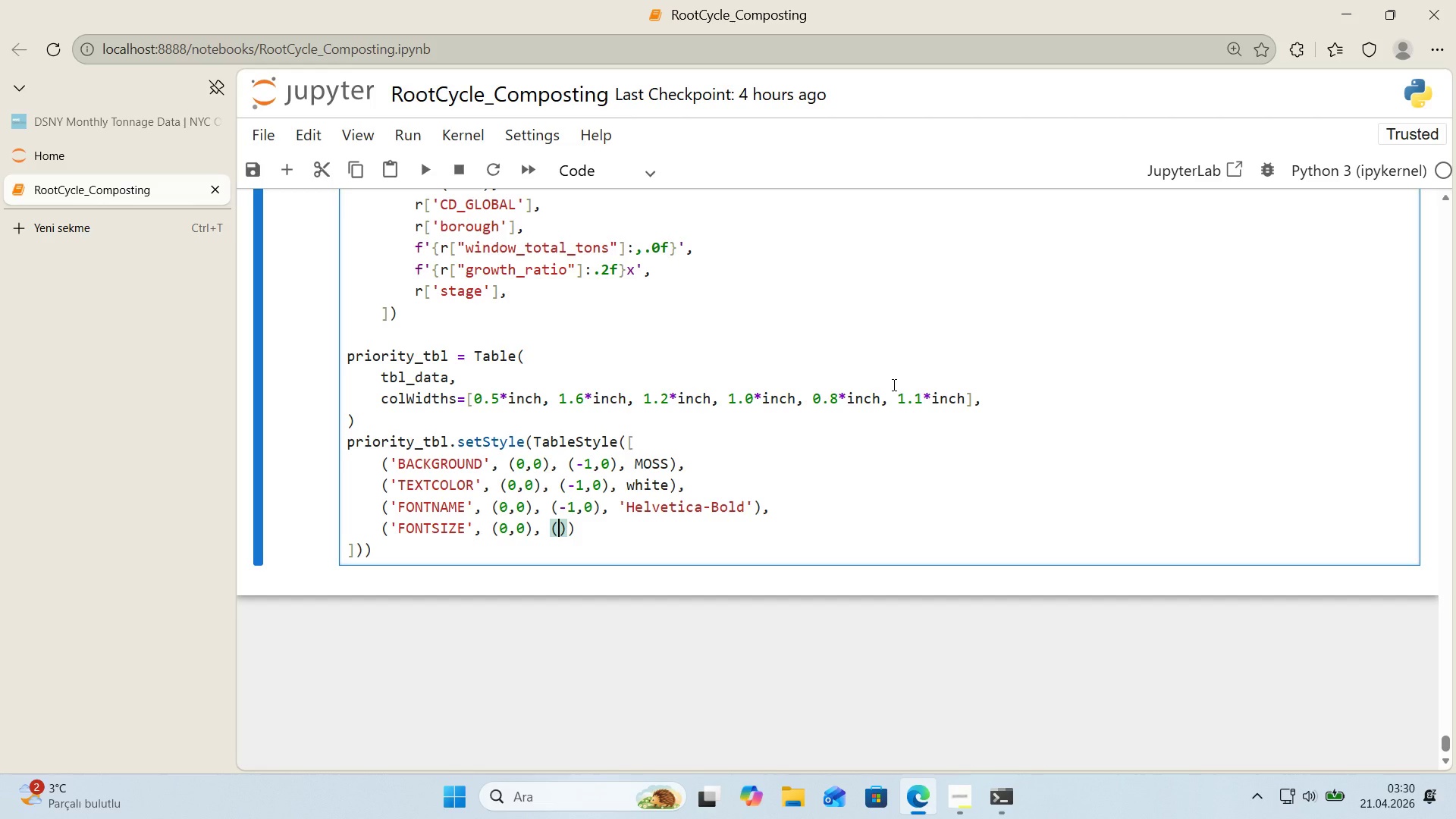 
 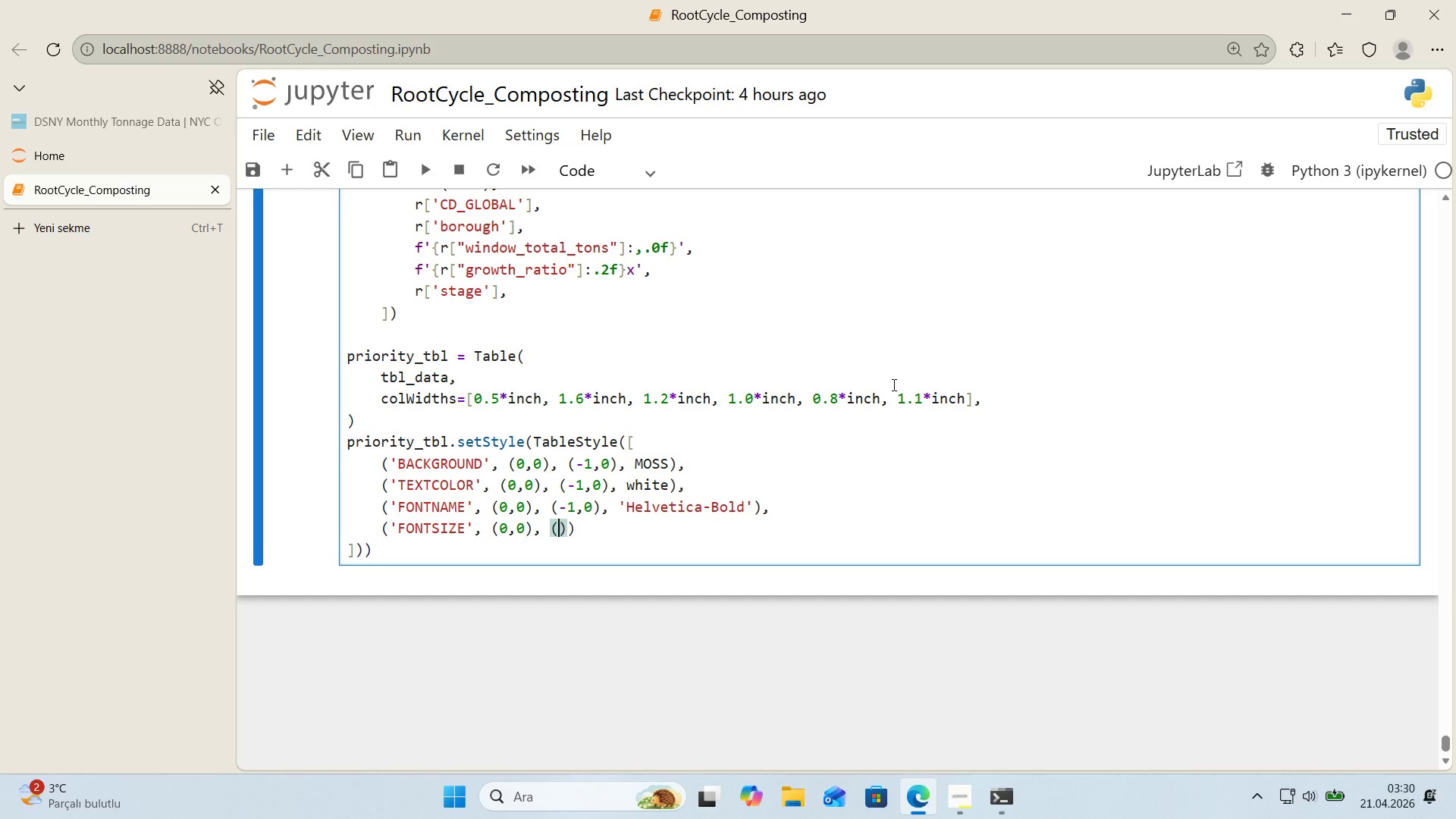 
key(ArrowLeft)
 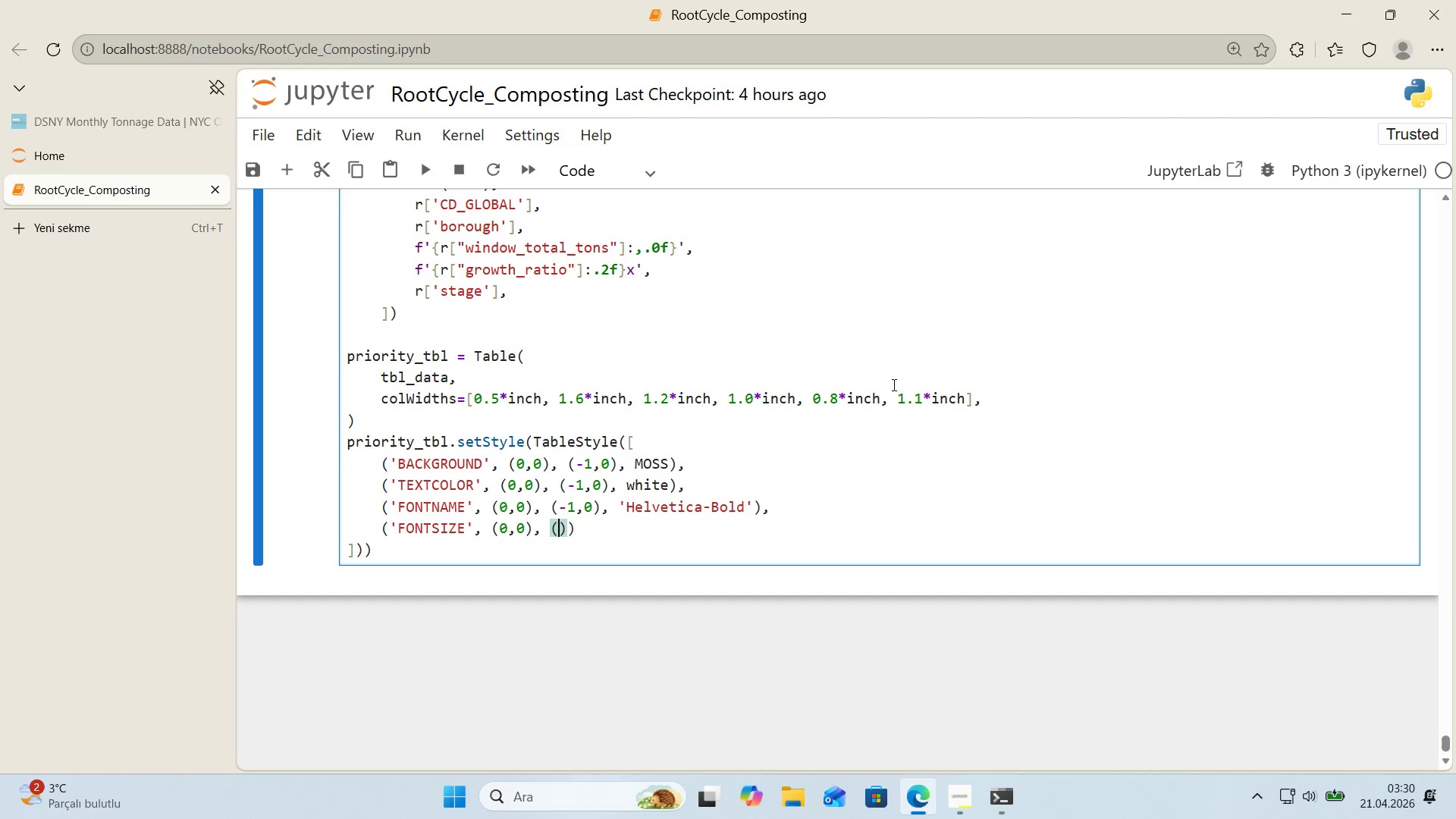 
key(Minus)
 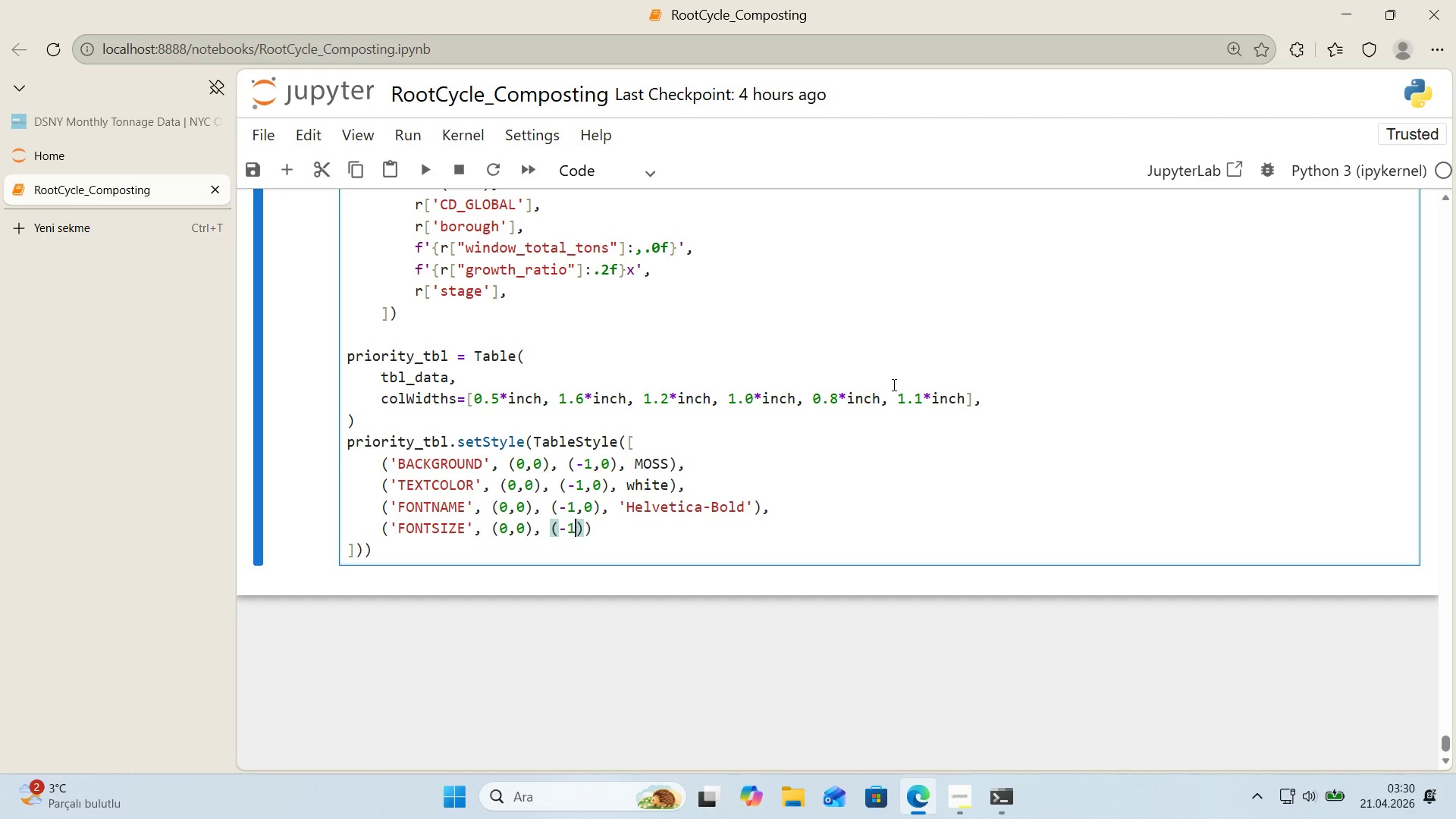 
key(1)
 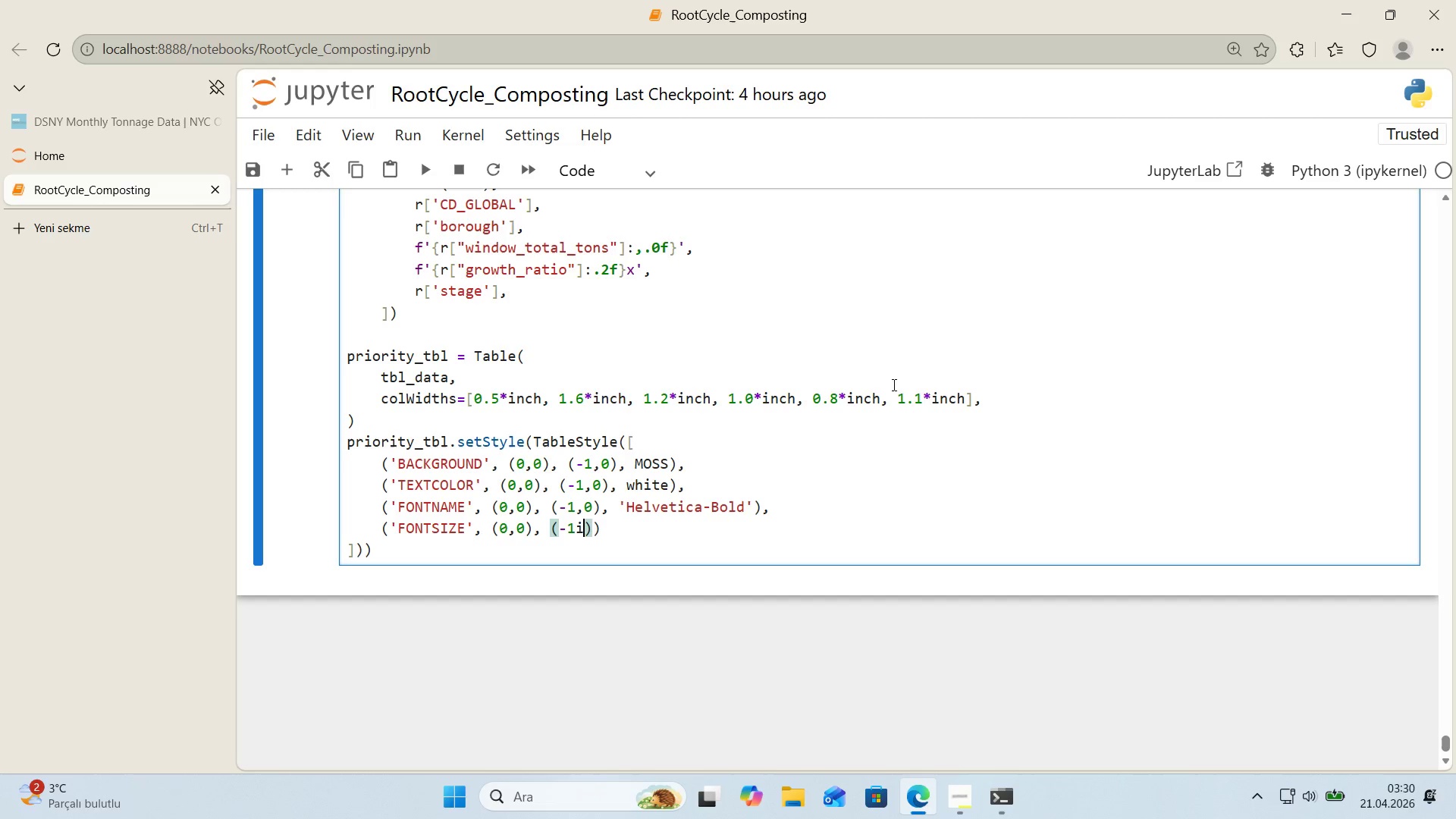 
key(Quote)
 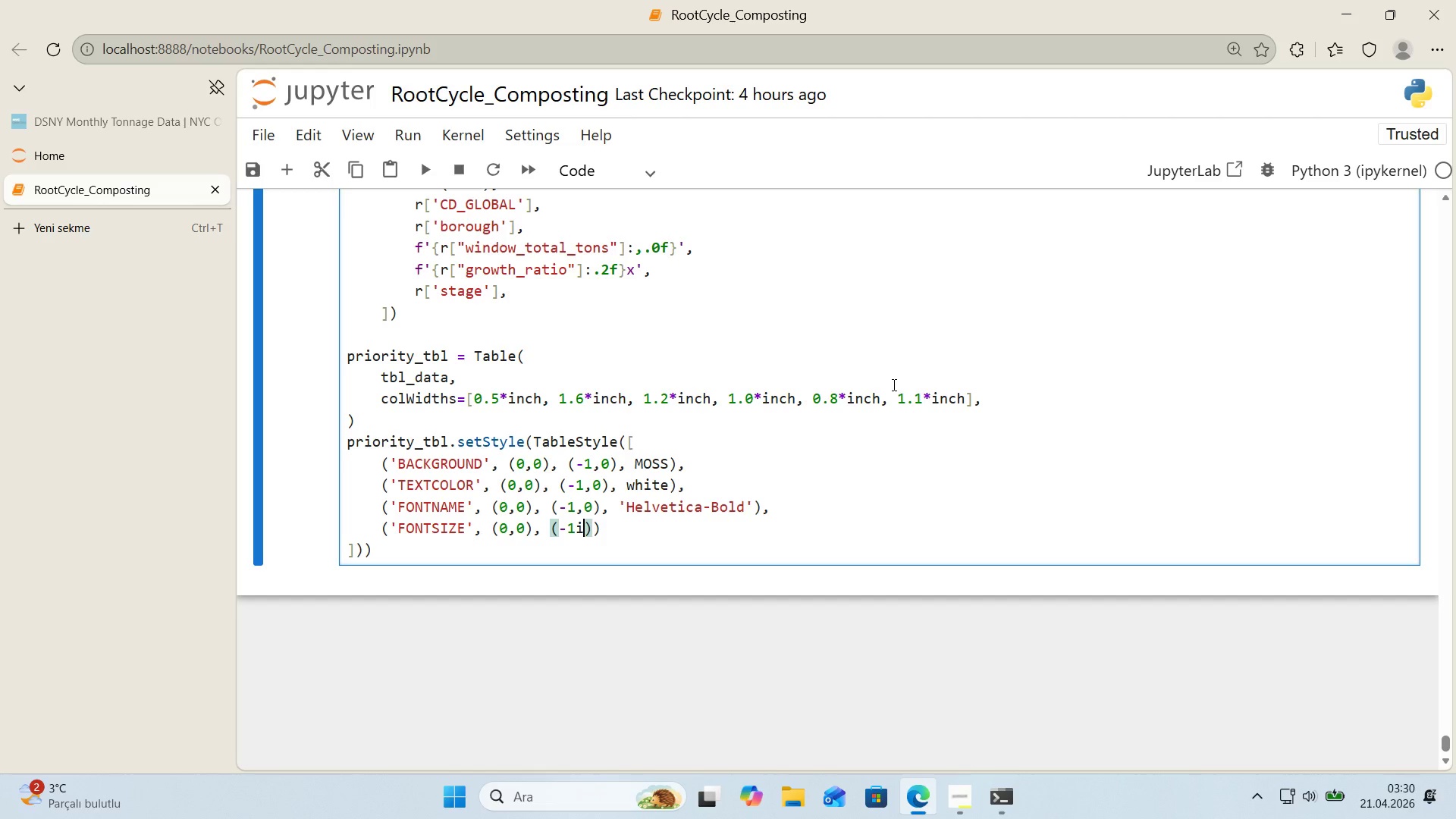 
key(Backspace)
 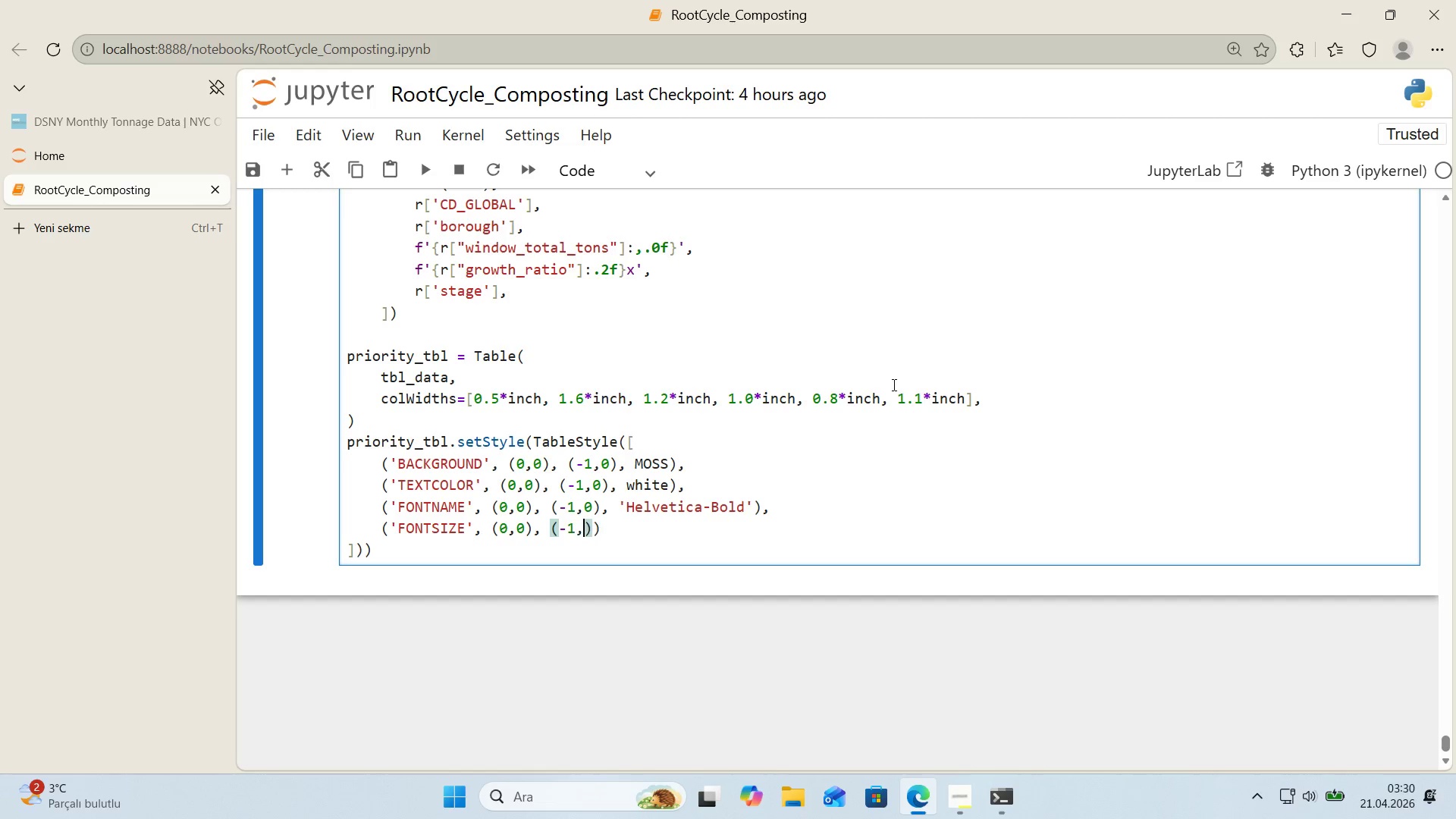 
key(Comma)
 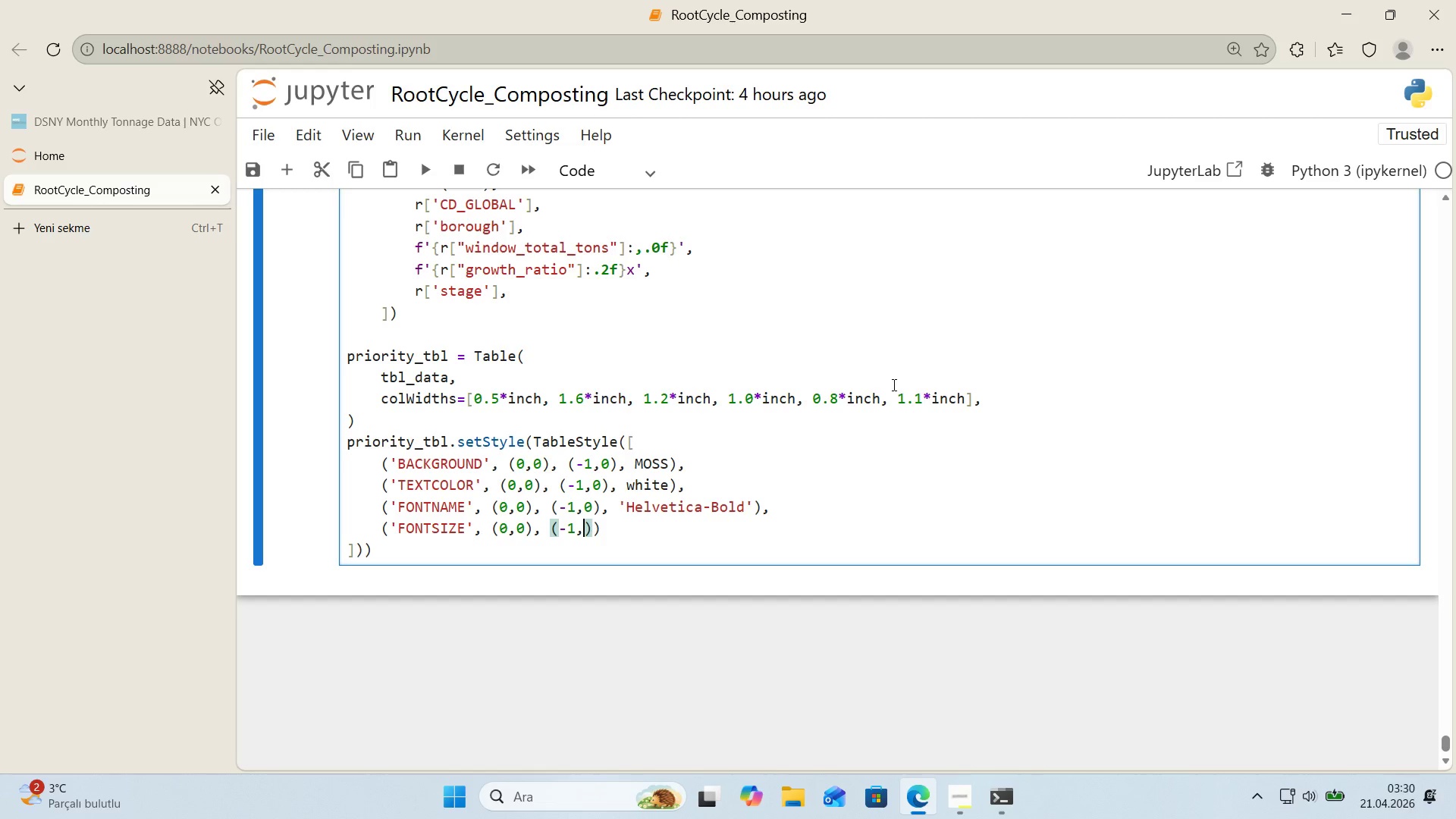 
key(Minus)
 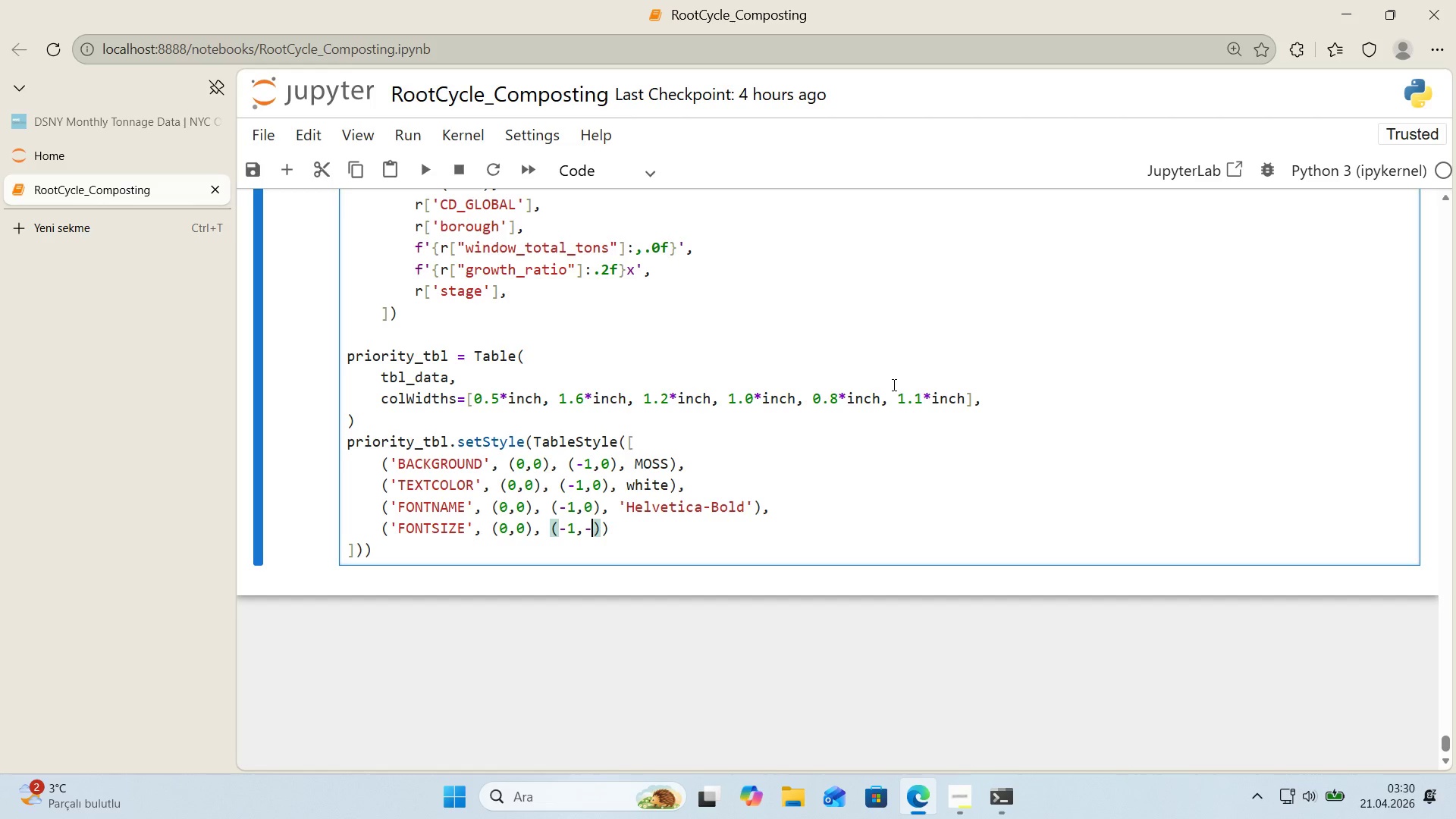 
key(1)
 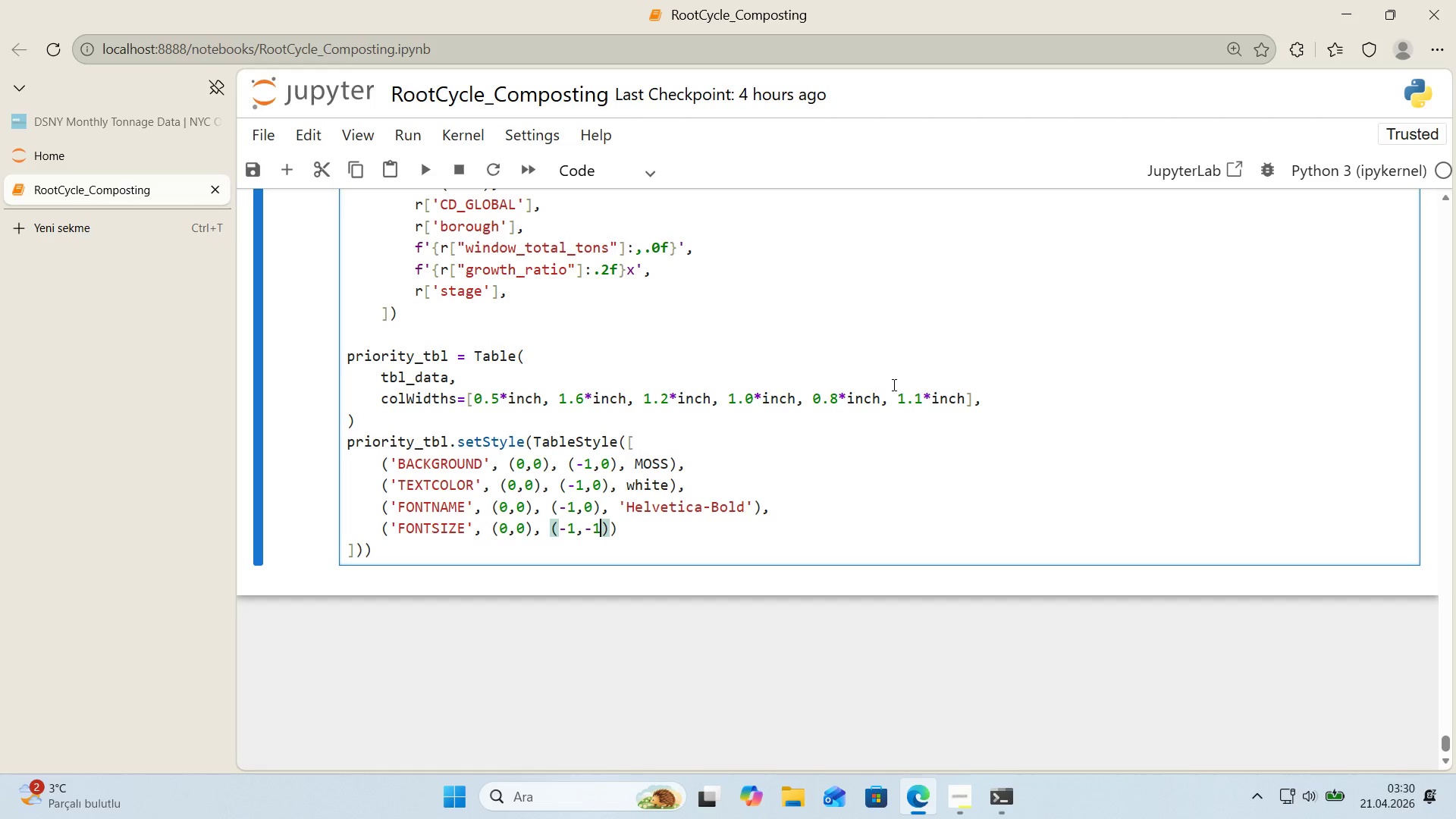 
key(ArrowRight)
 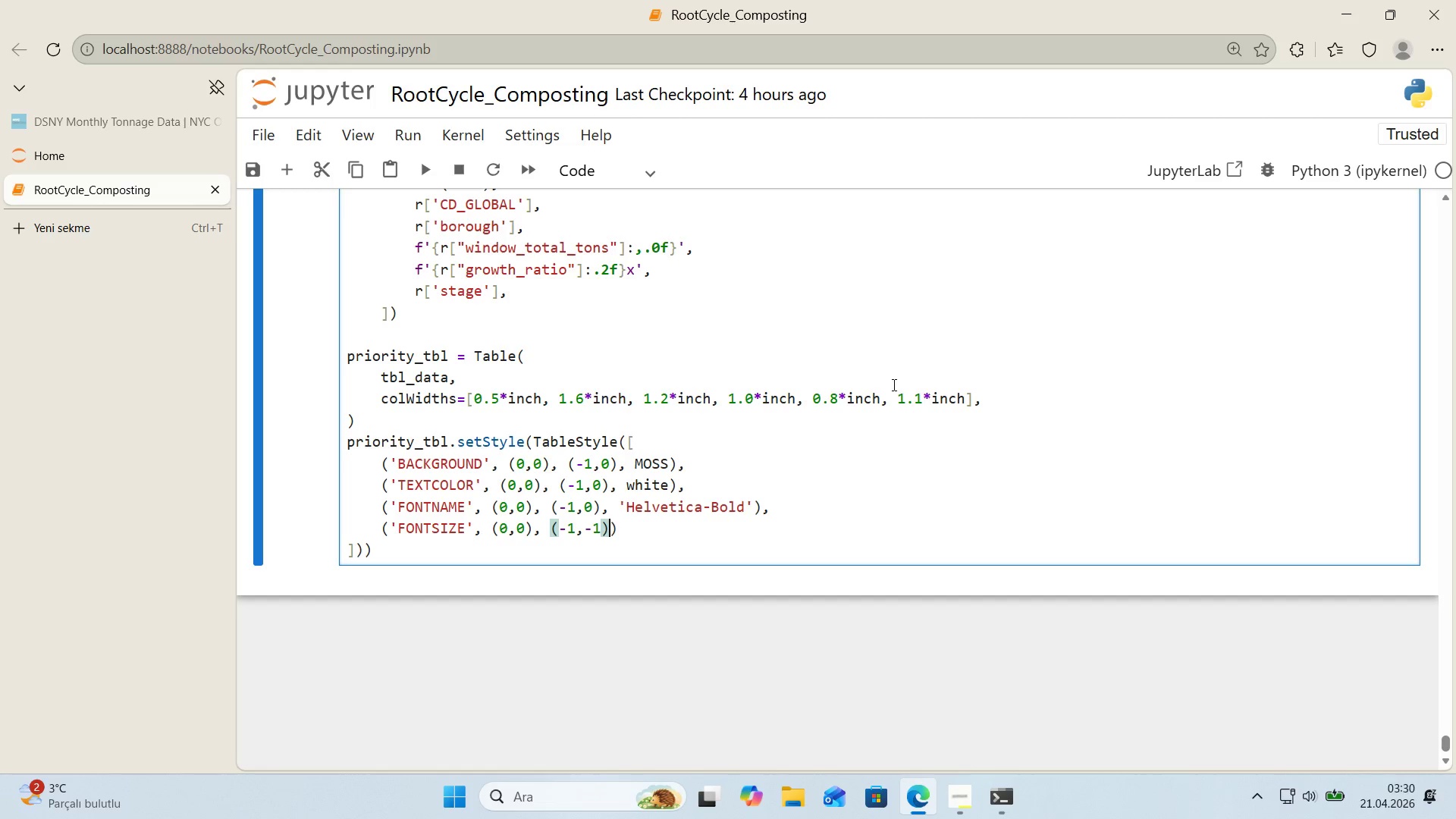 
key(Comma)
 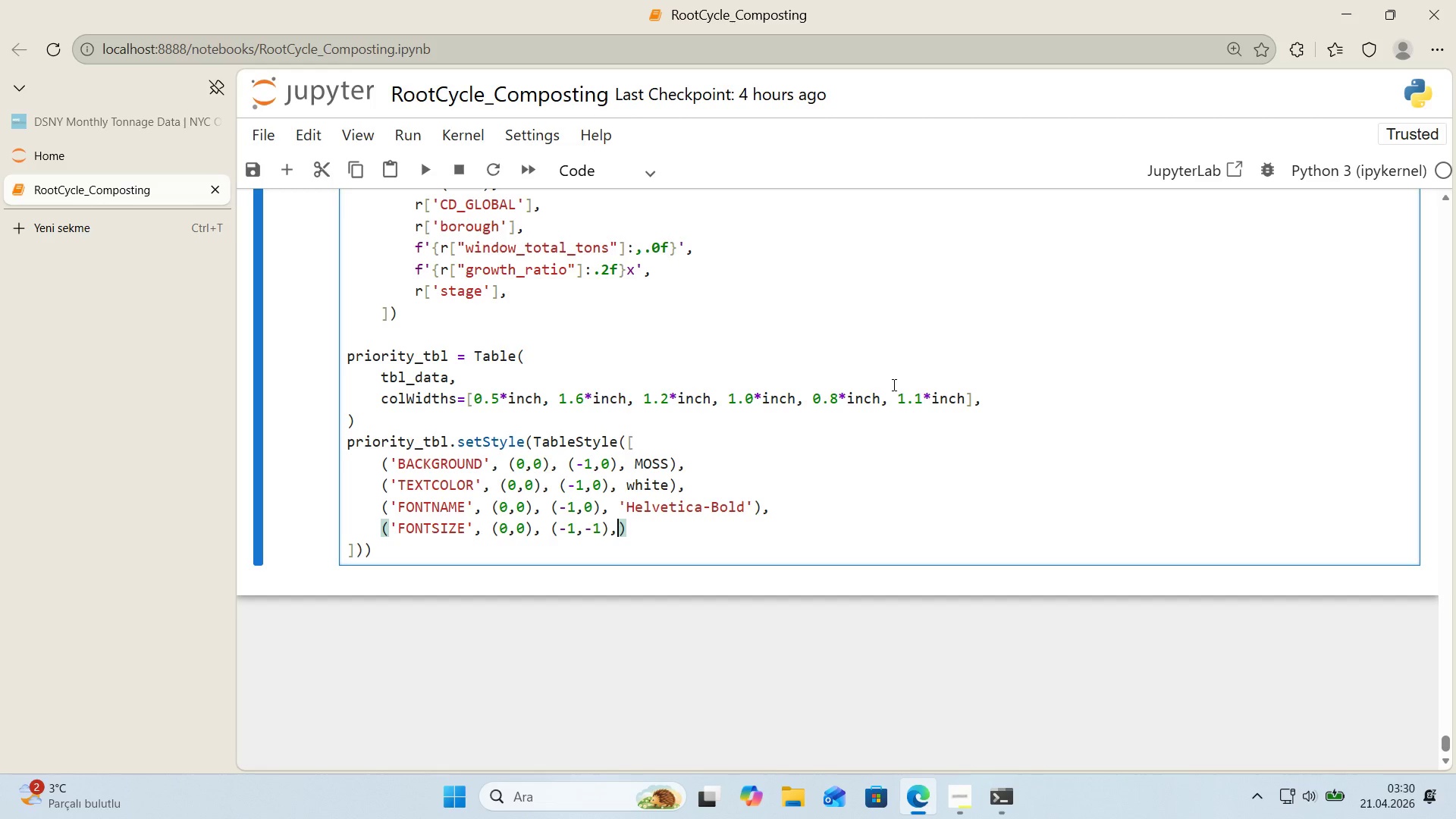 
key(Space)
 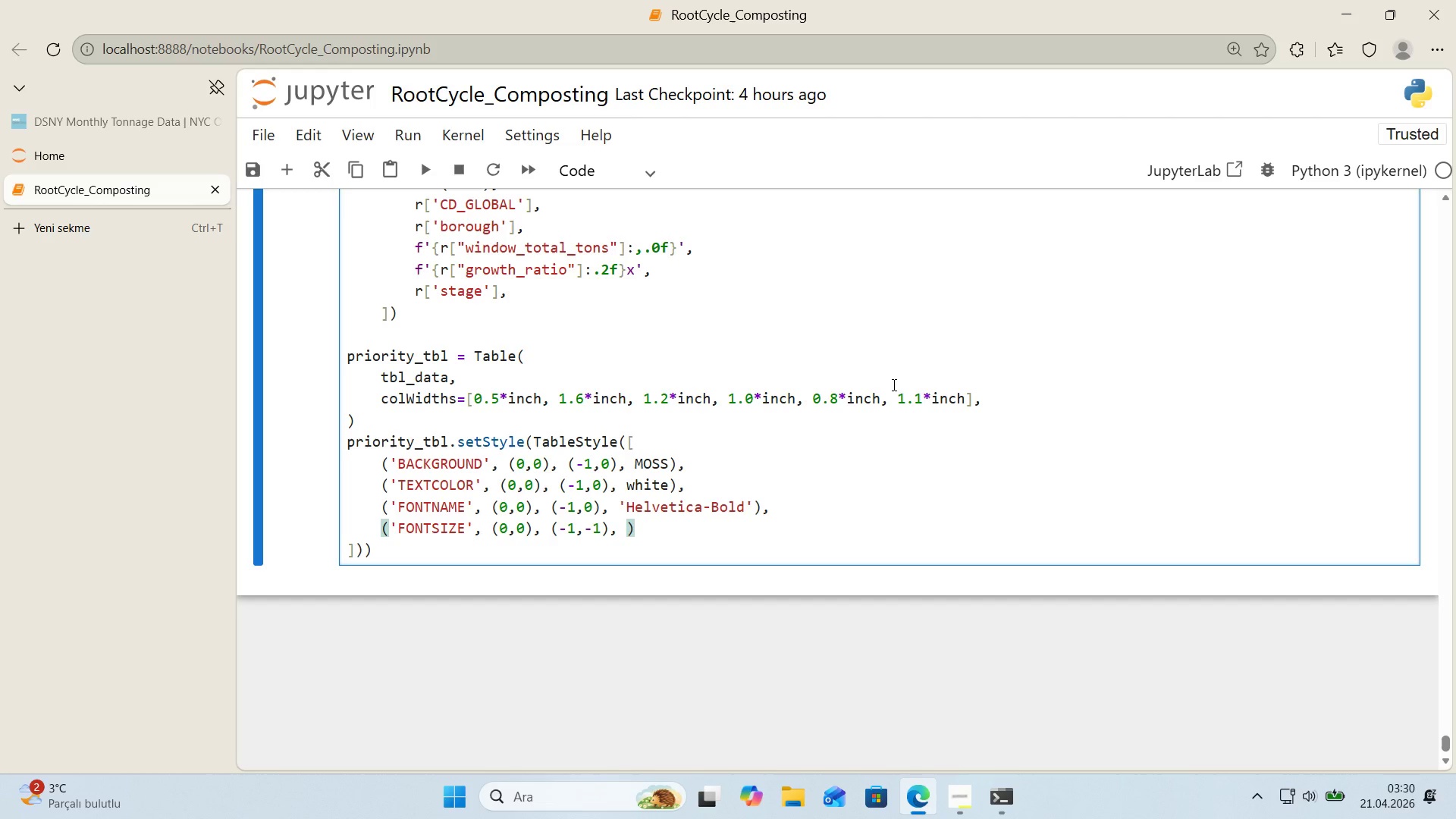 
key(9)
 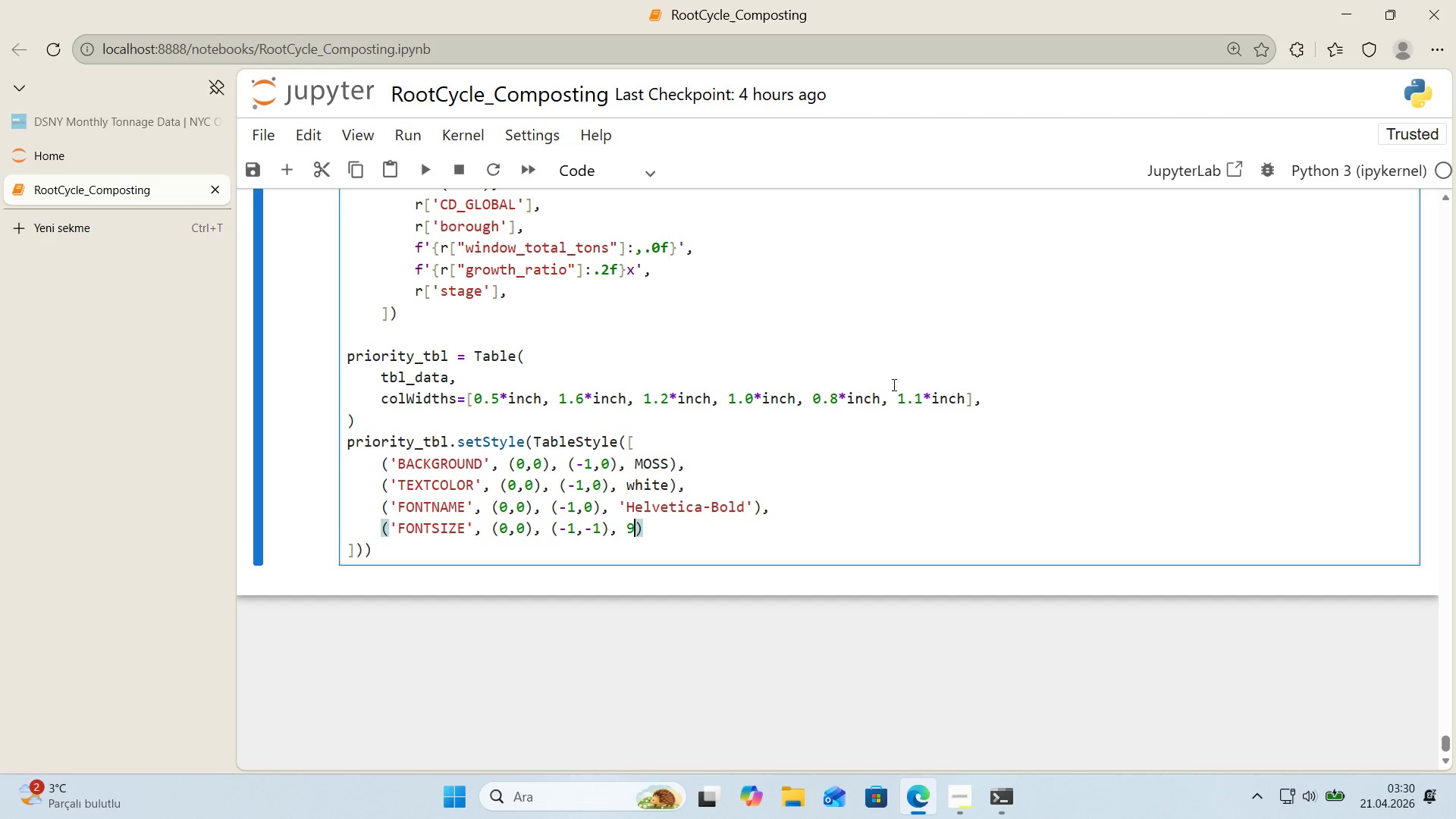 
key(ArrowRight)
 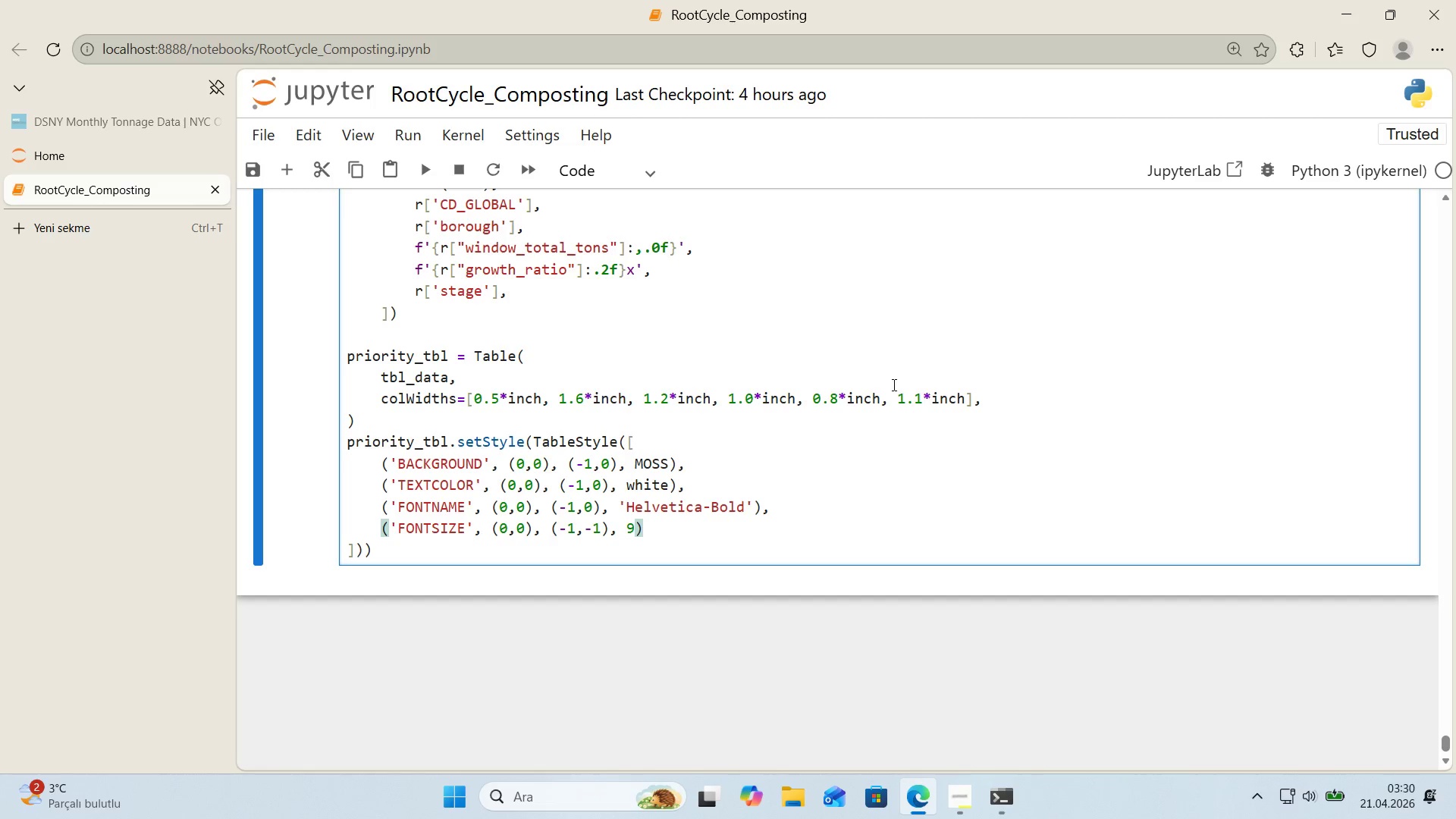 
key(Comma)
 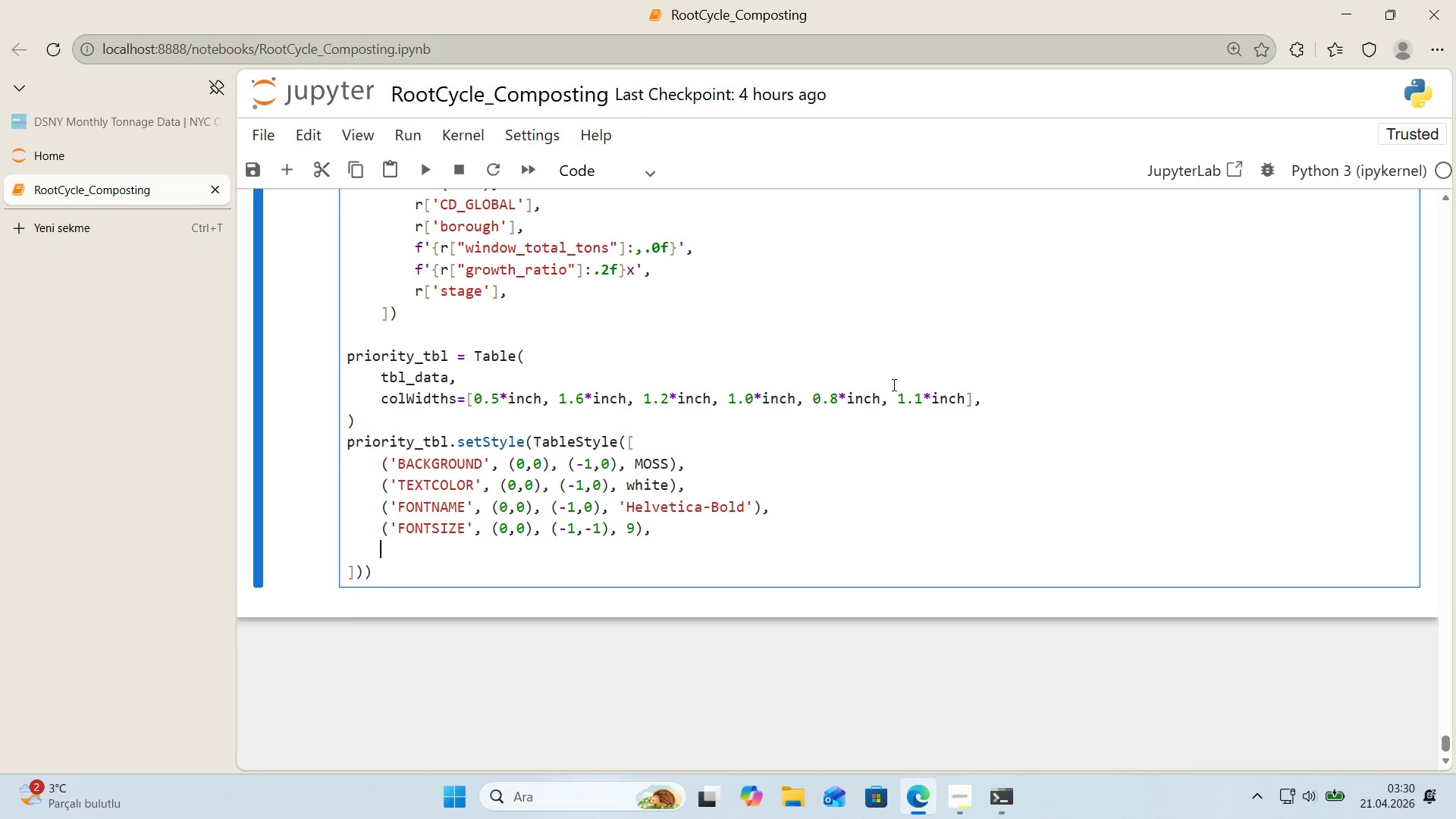 
key(Enter)
 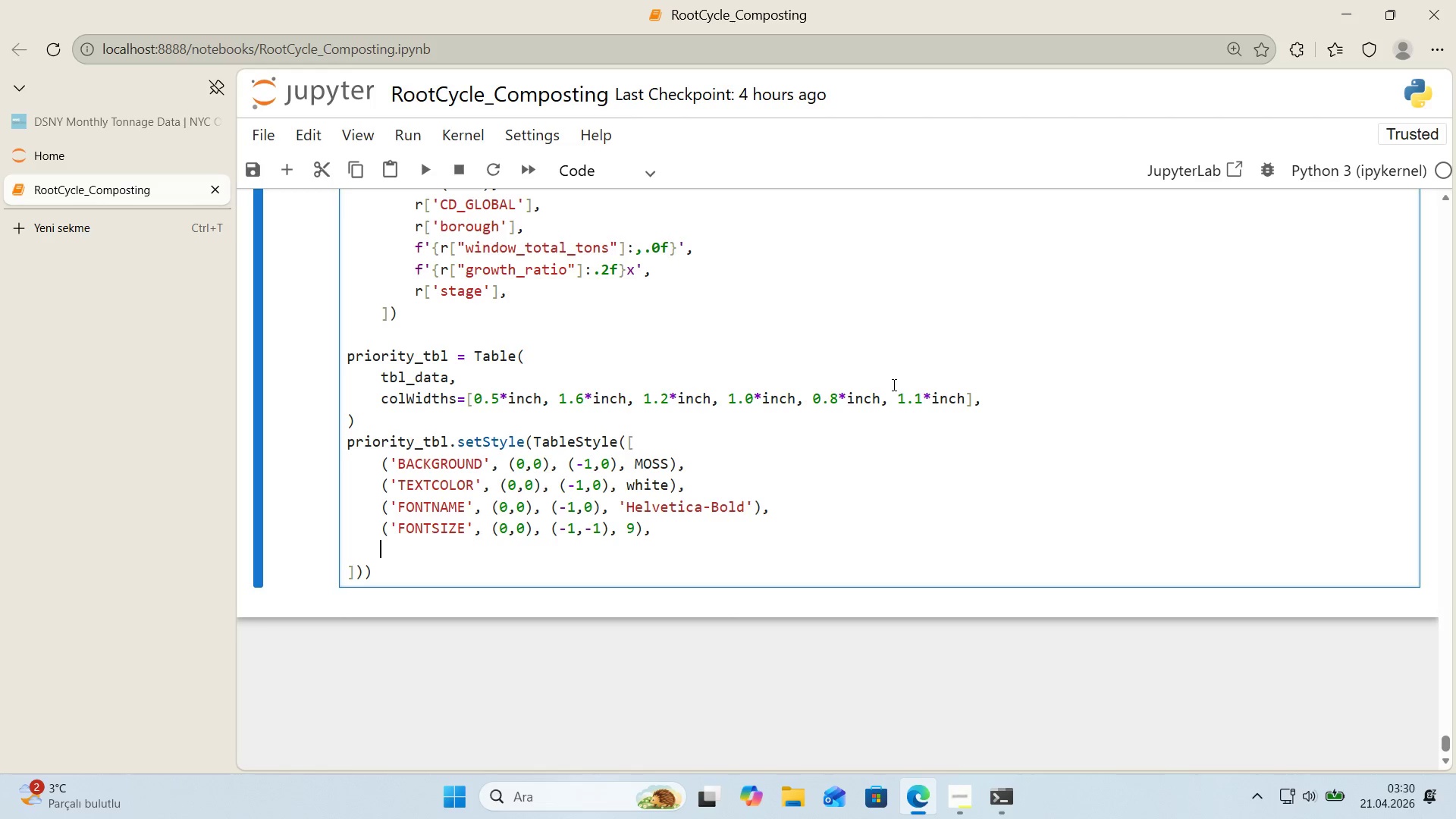 
type(*()
 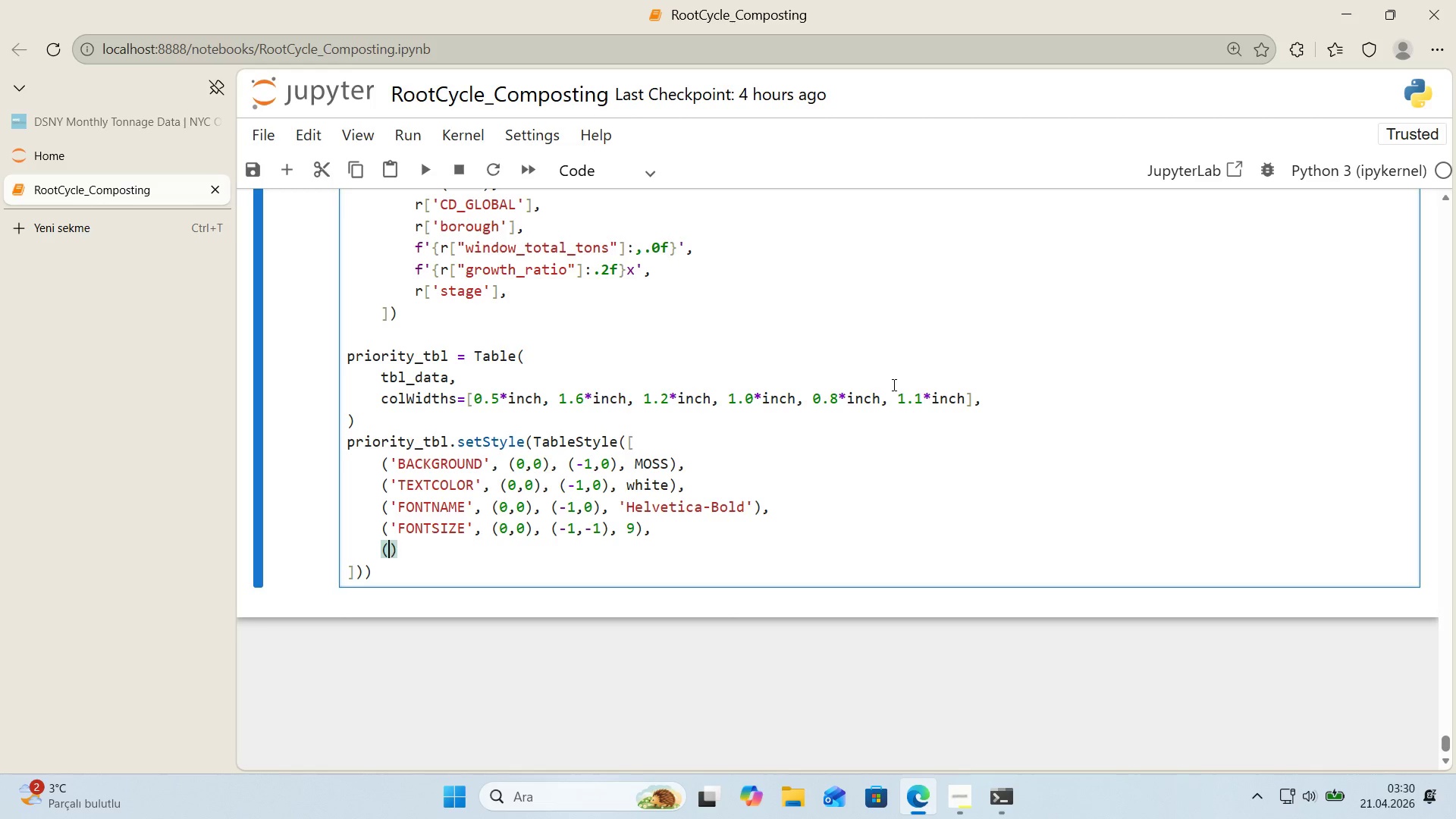 
key(ArrowLeft)
 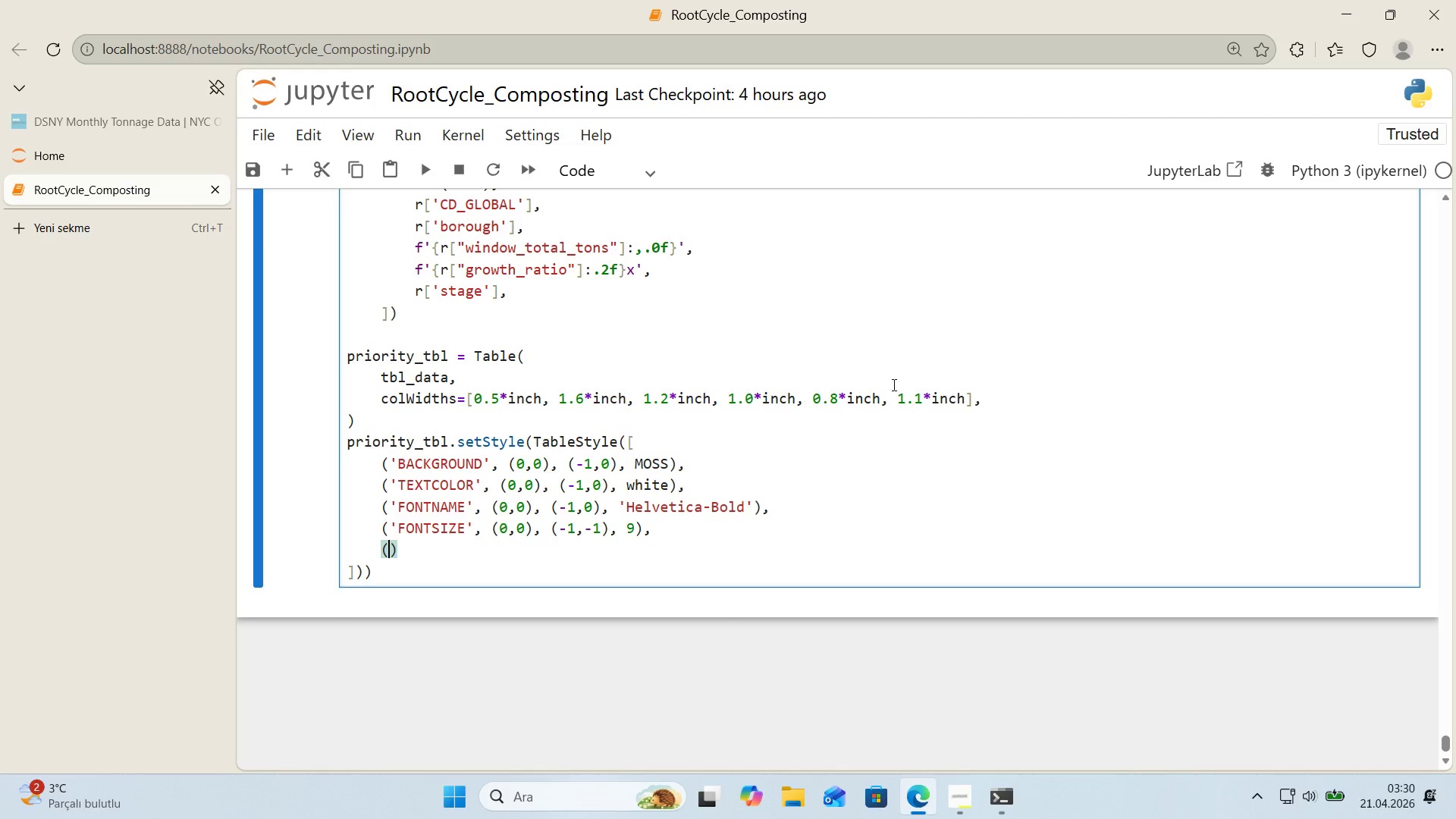 
type(@@)
 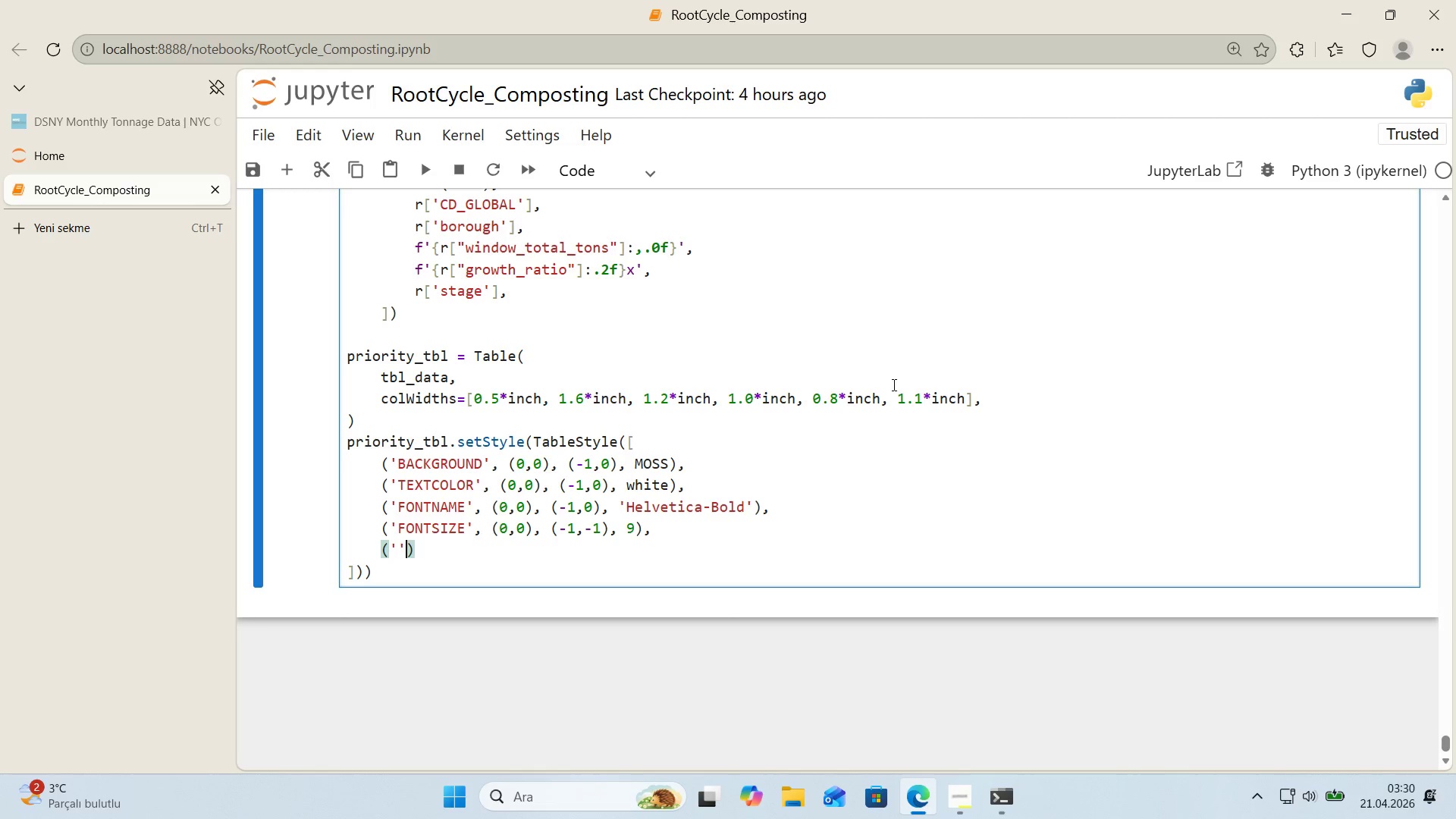 
key(ArrowLeft)
 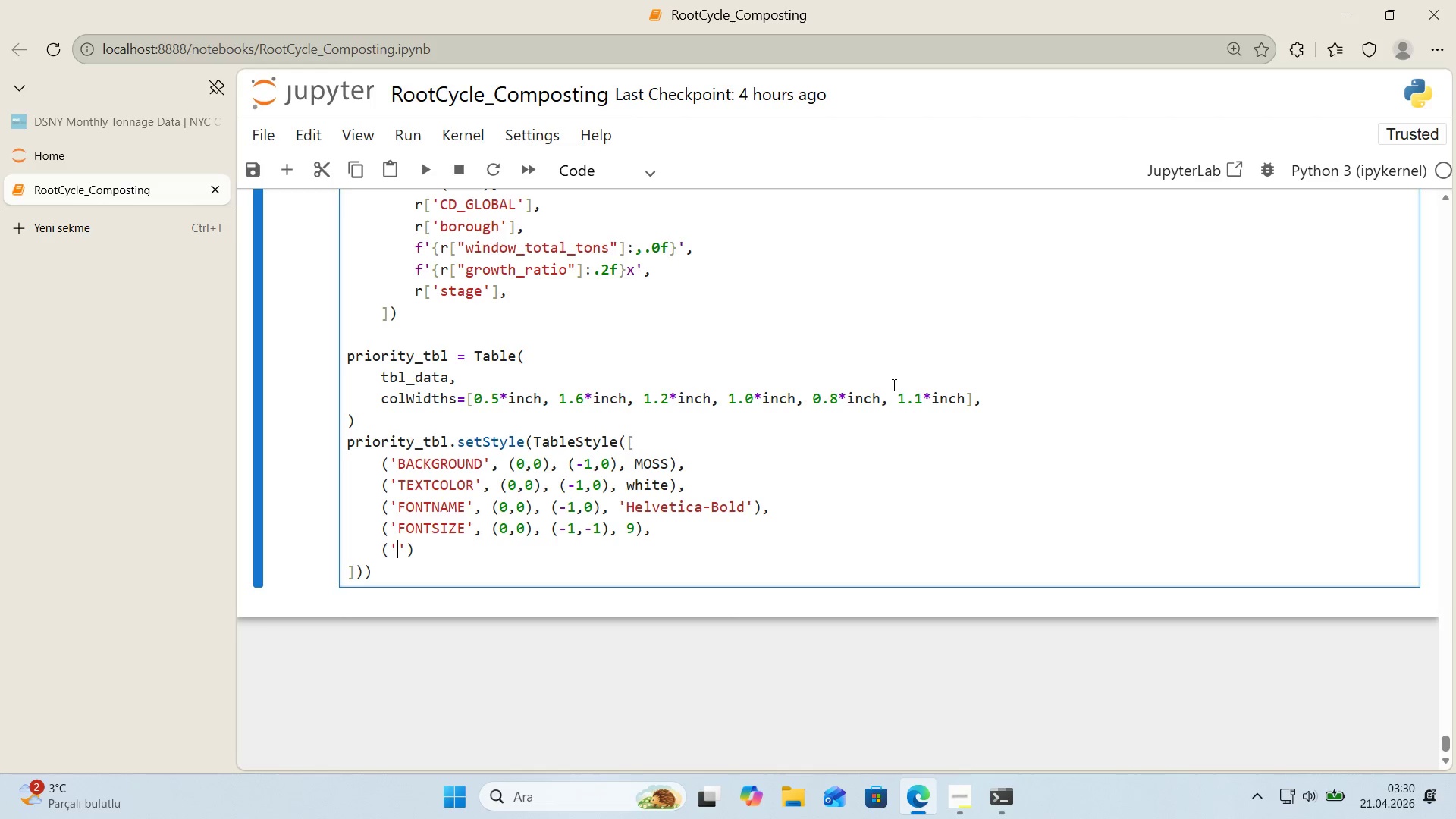 
type(ALIGN)
 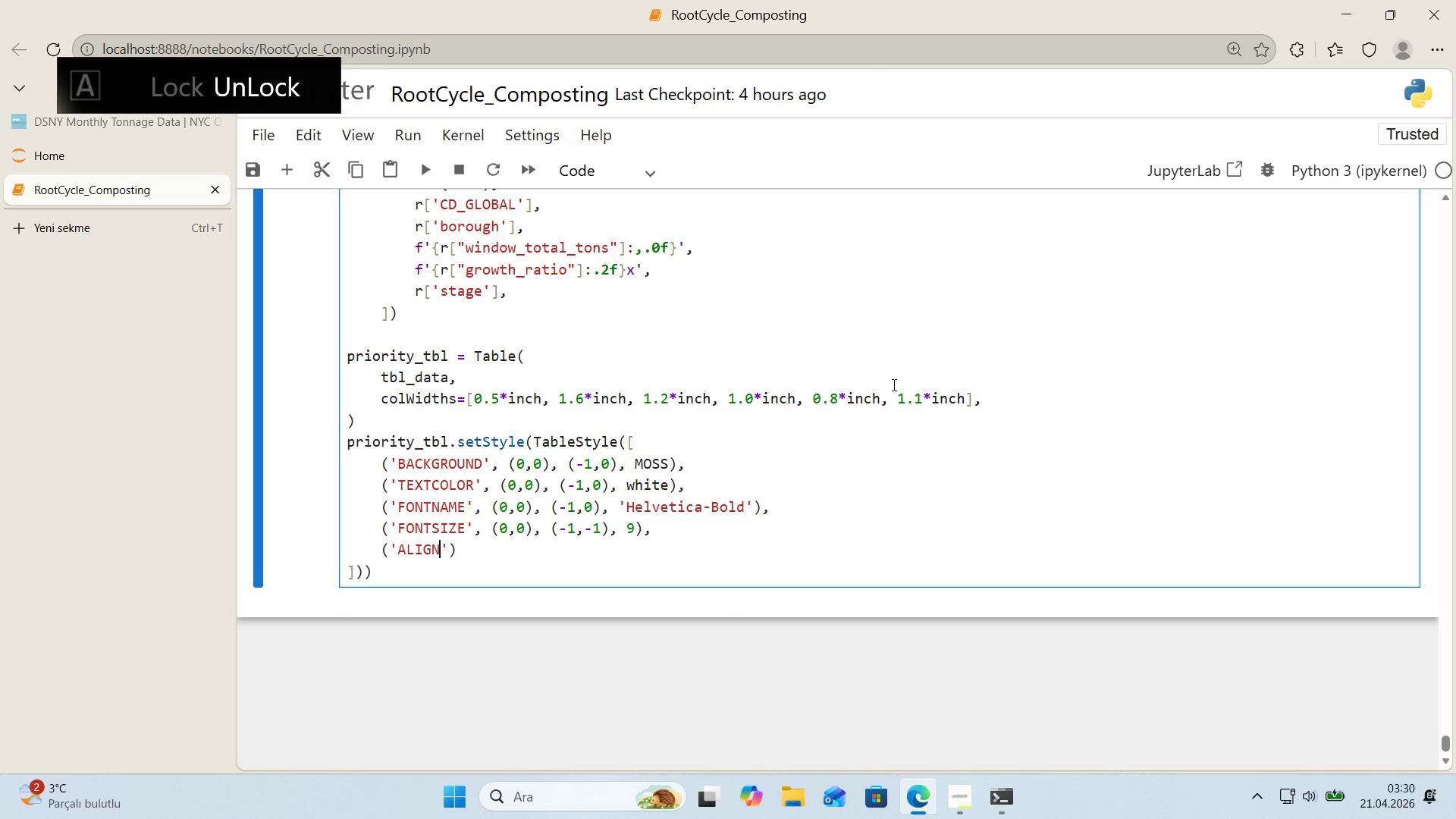 
key(ArrowRight)
 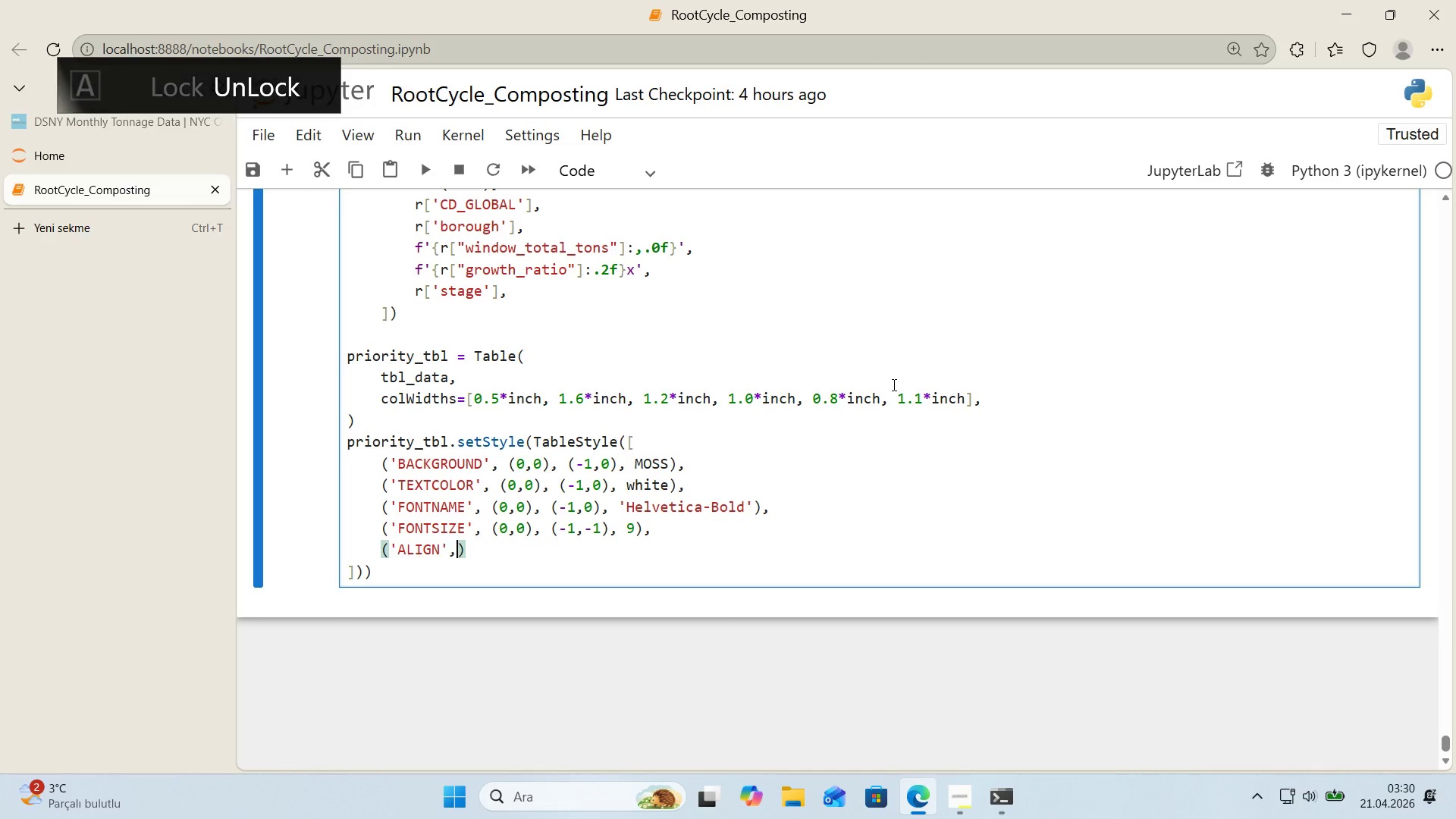 
type(, *()
 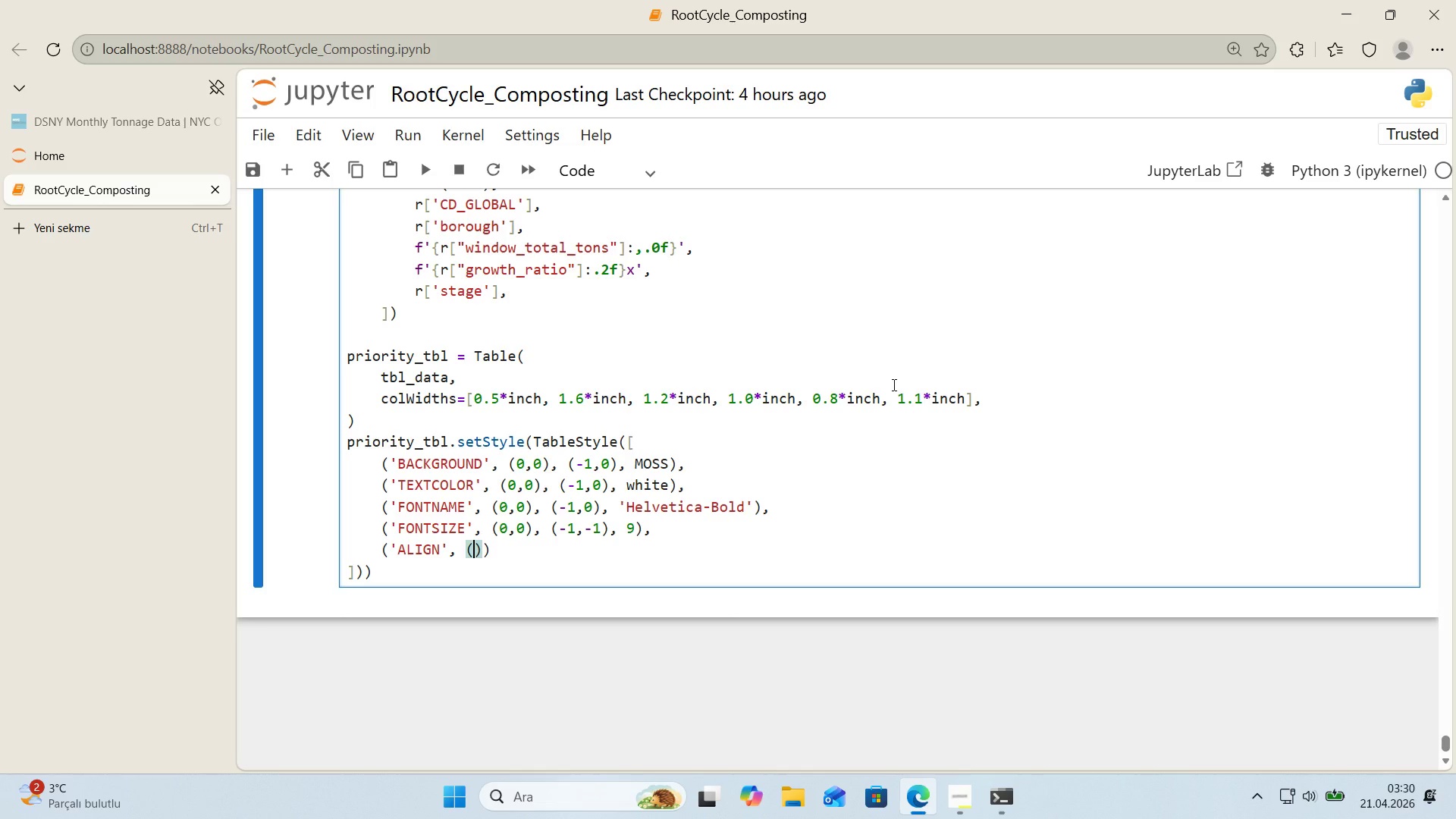 
 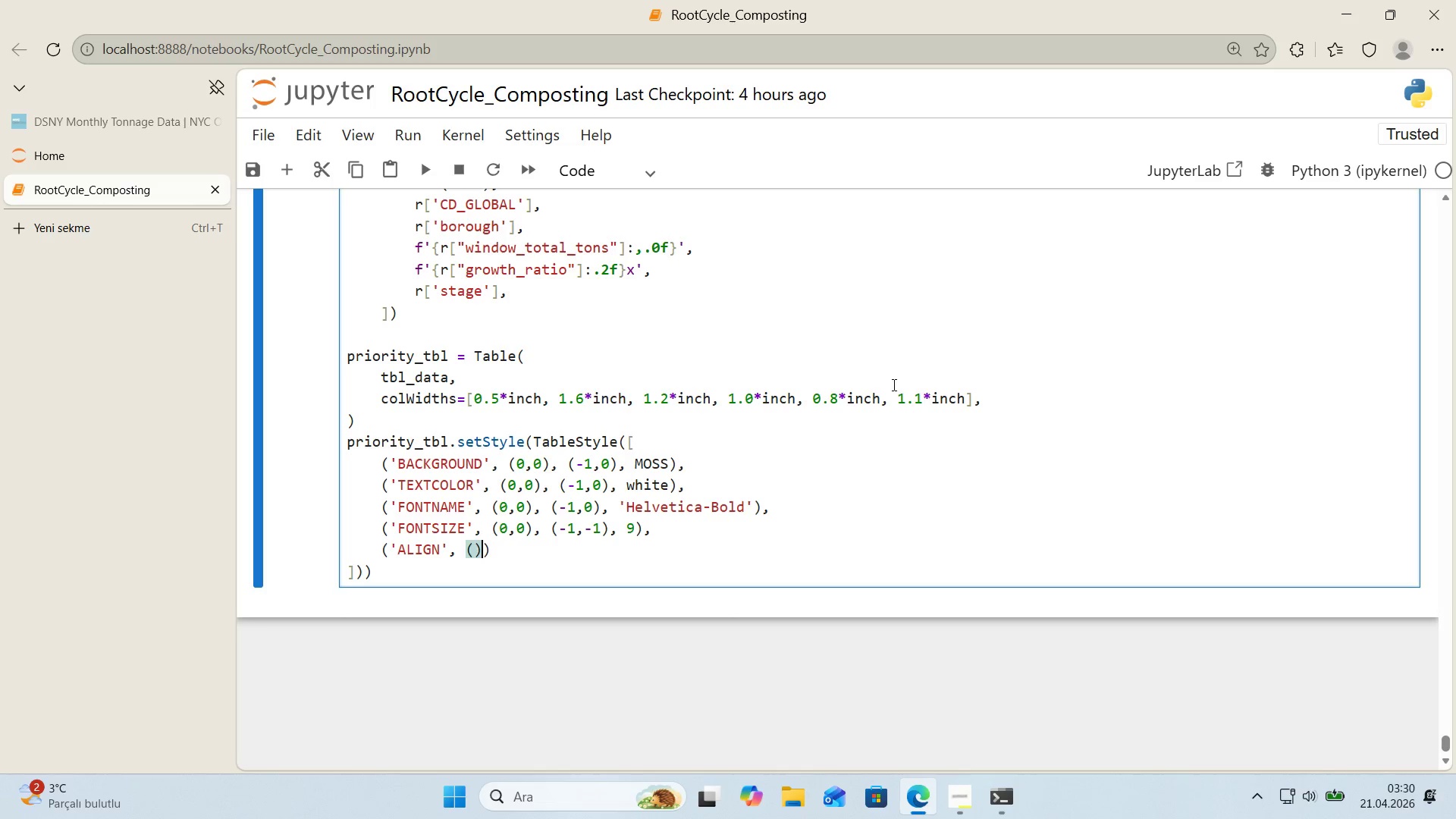 
key(ArrowLeft)
 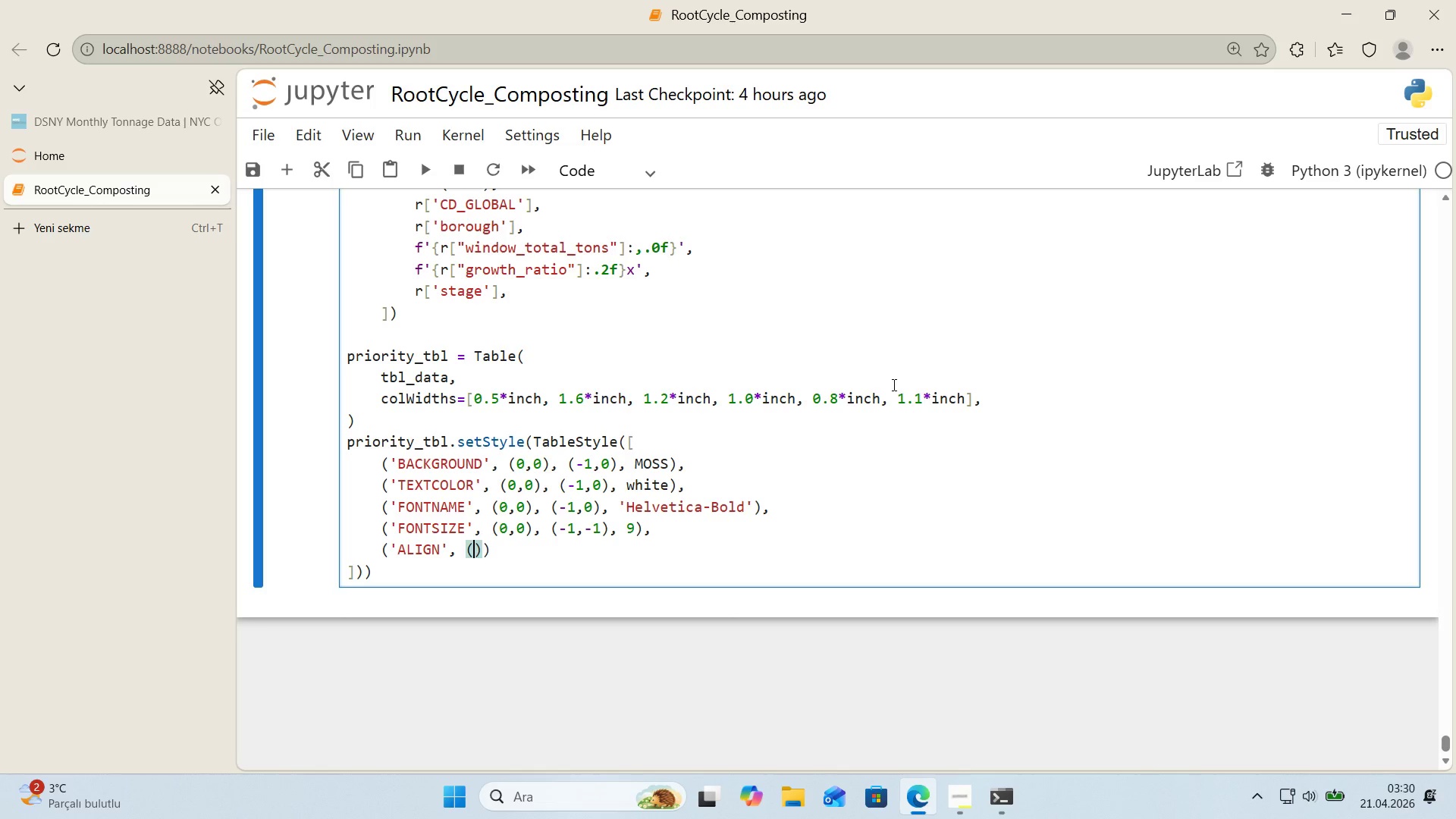 
key(0)
 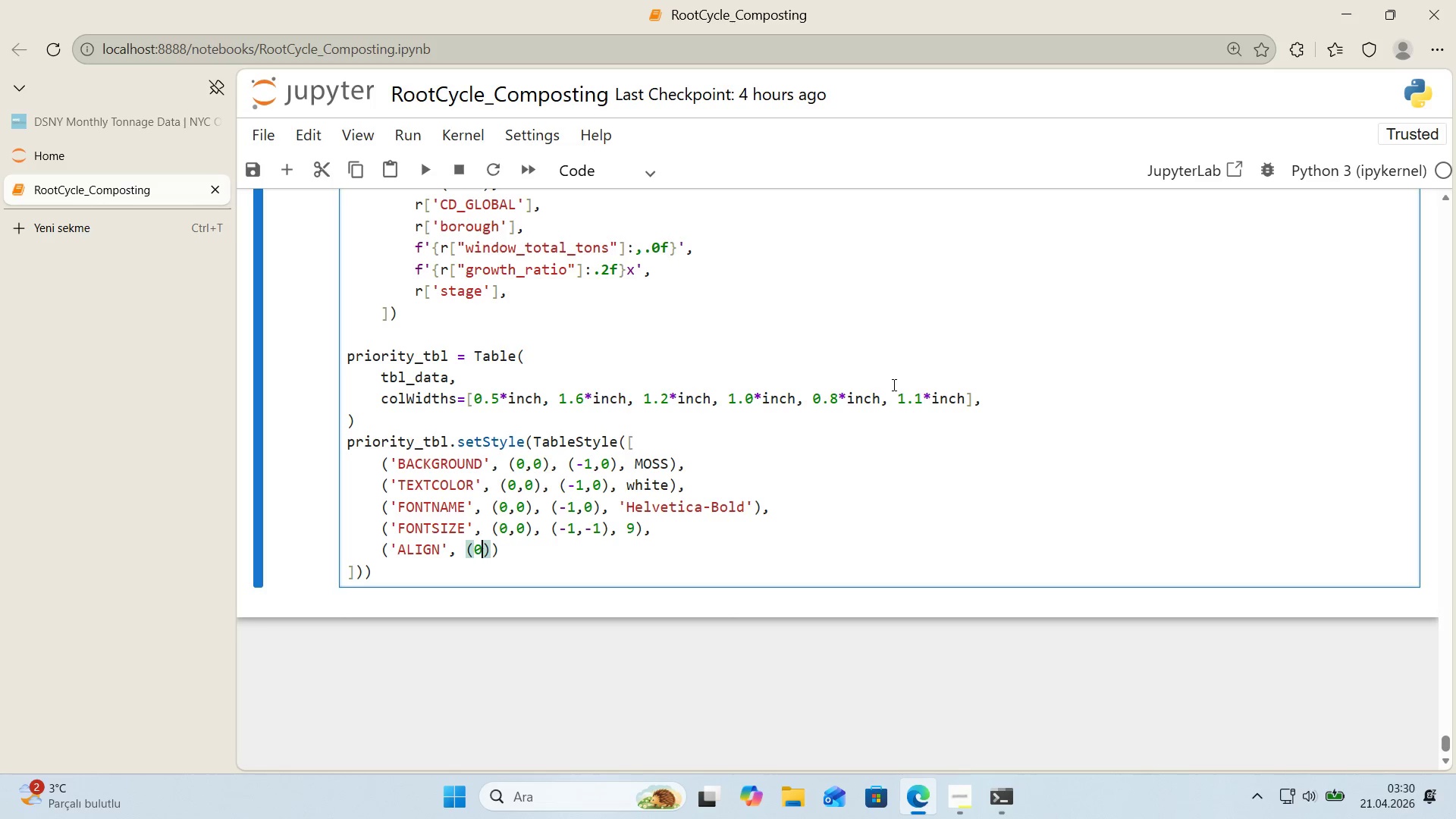 
key(Comma)
 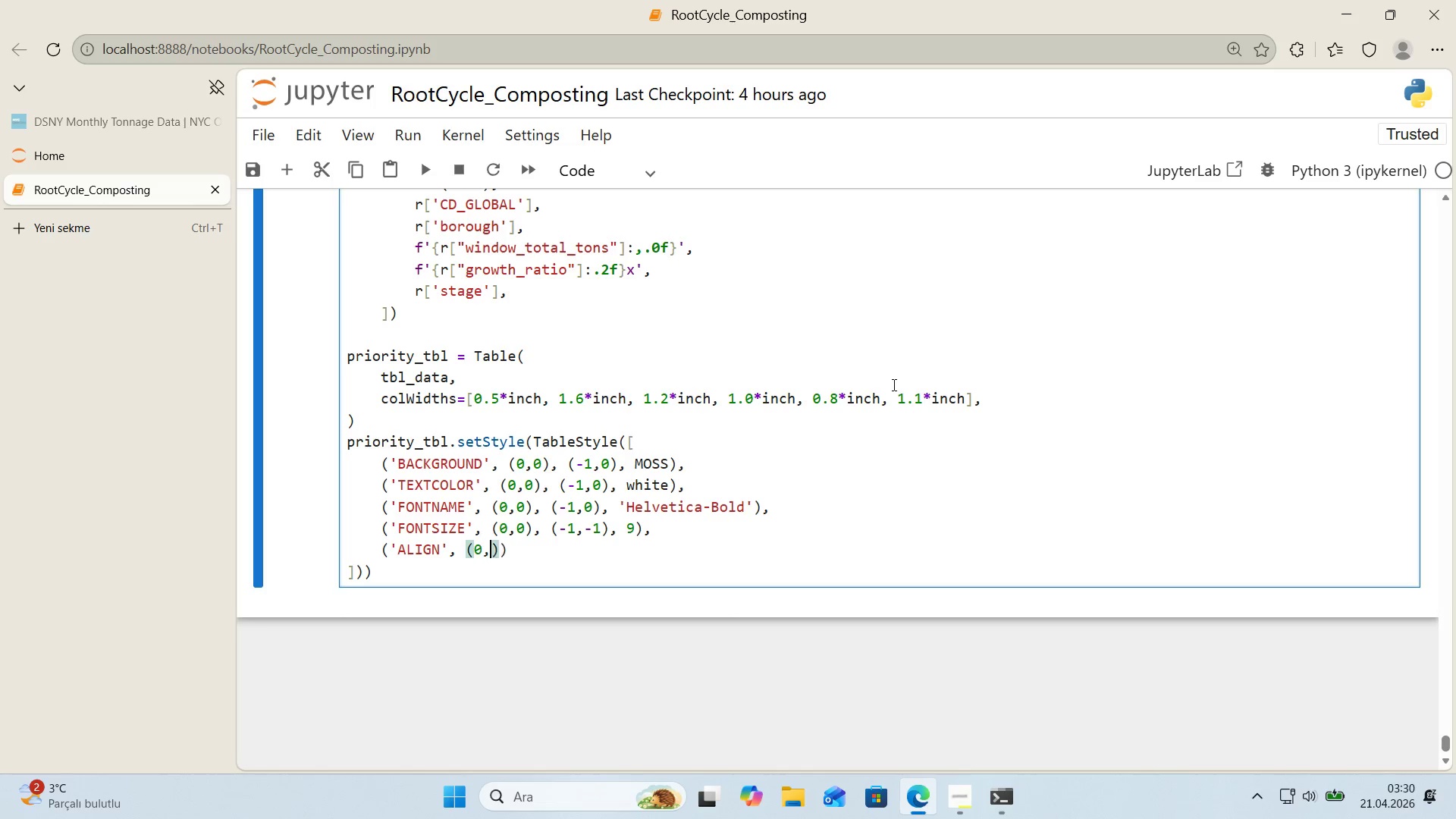 
key(0)
 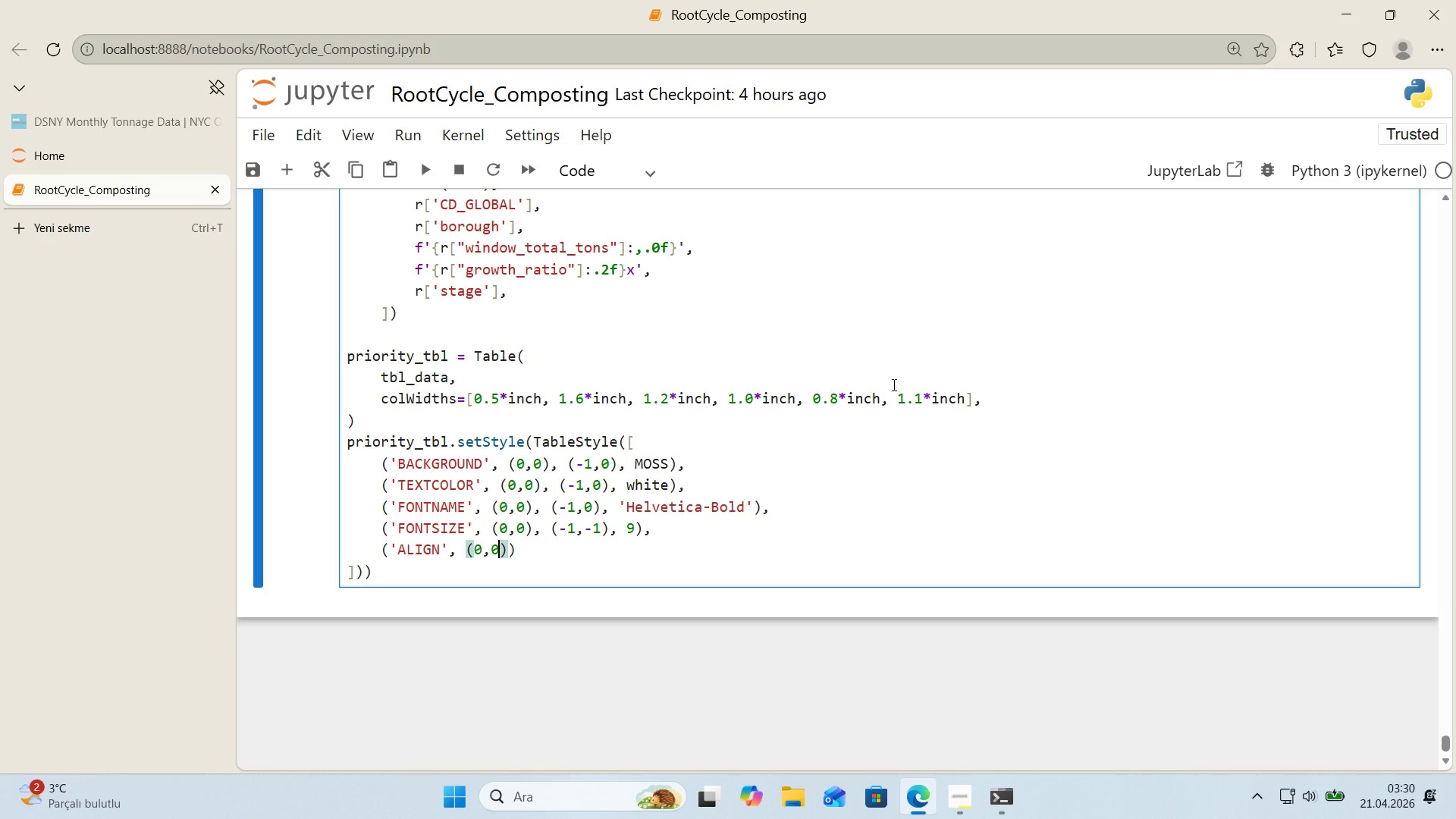 
key(ArrowRight)
 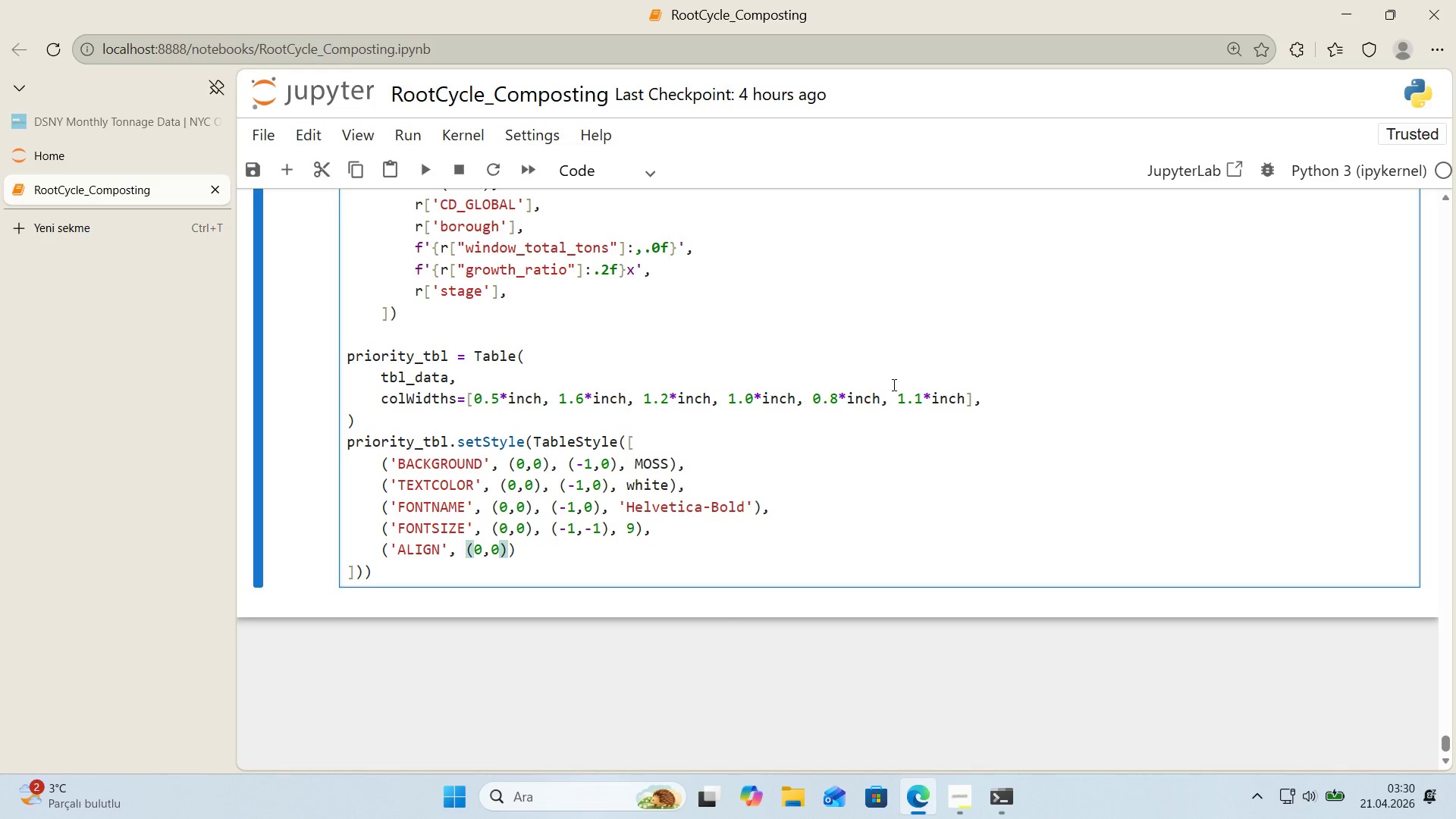 
type(, *()
 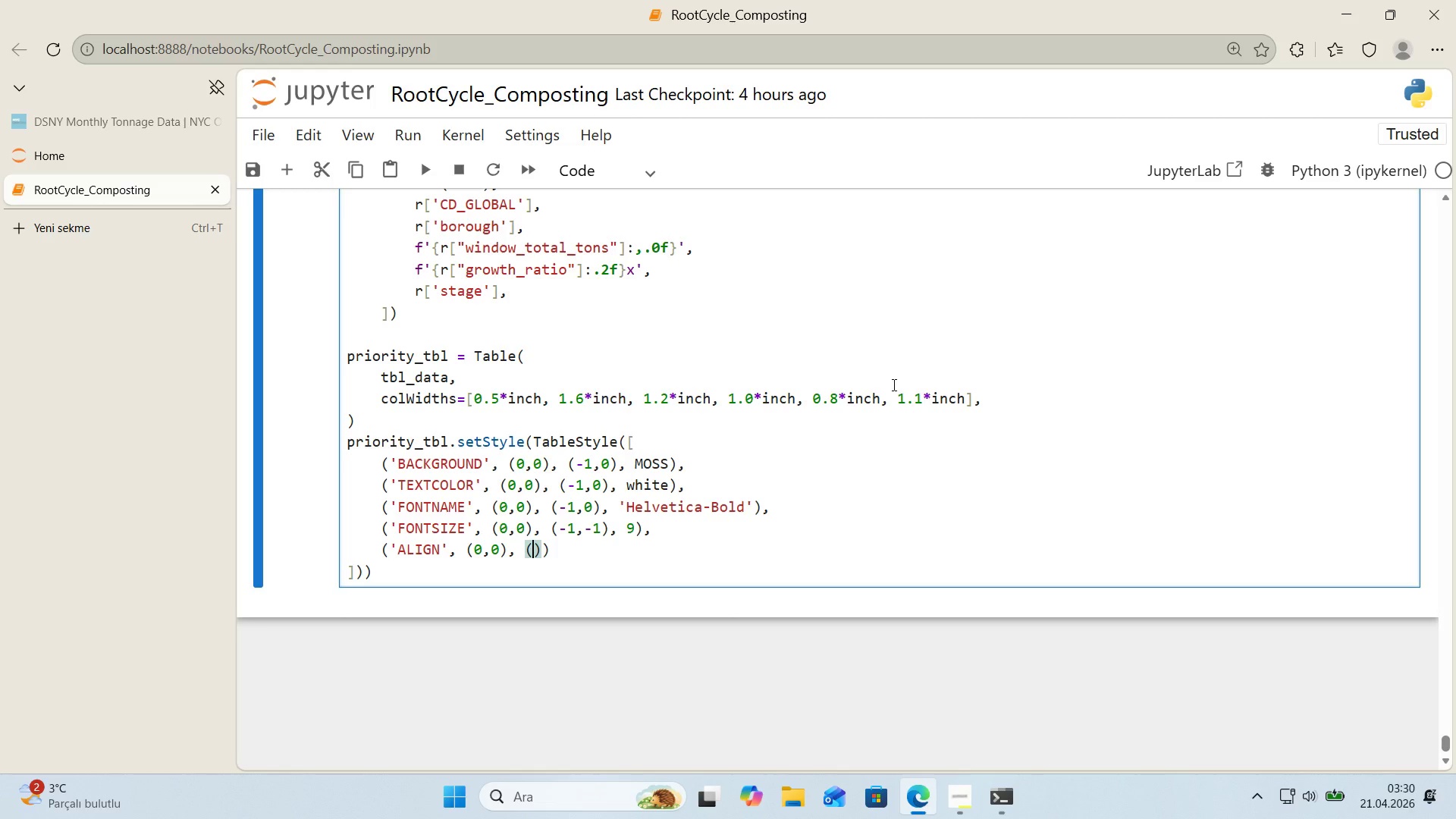 
 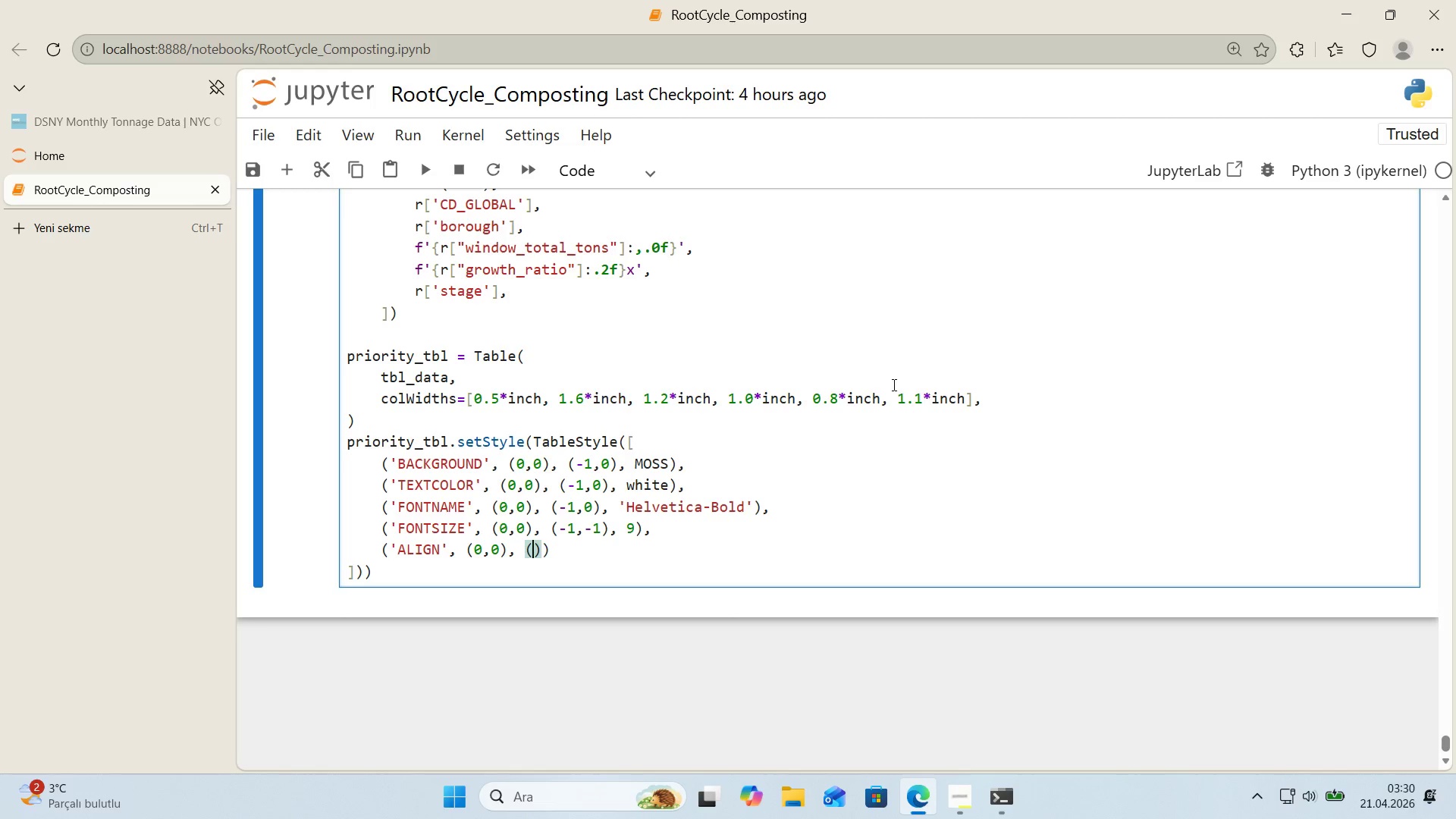 
key(ArrowLeft)
 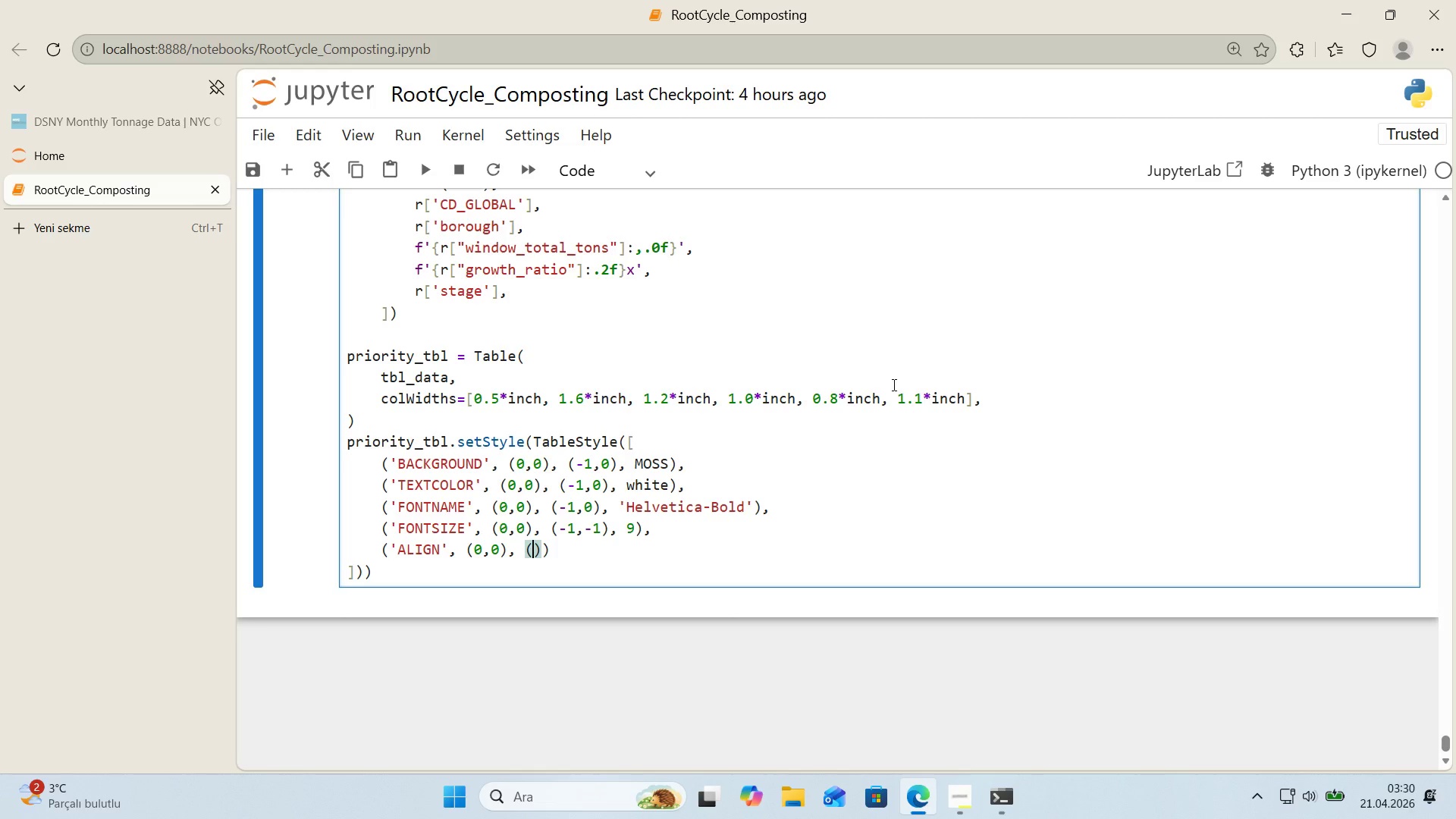 
key(Minus)
 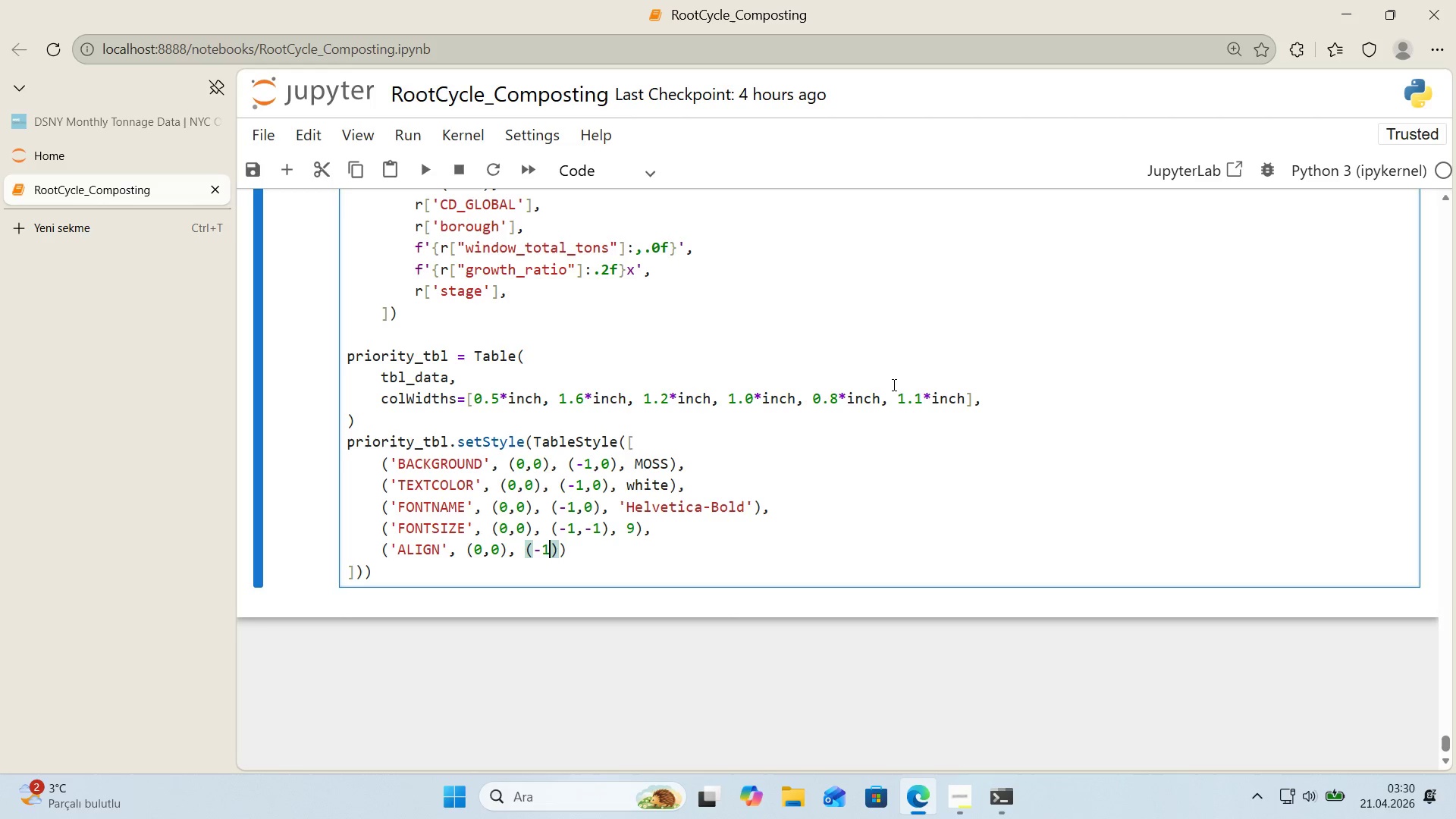 
key(1)
 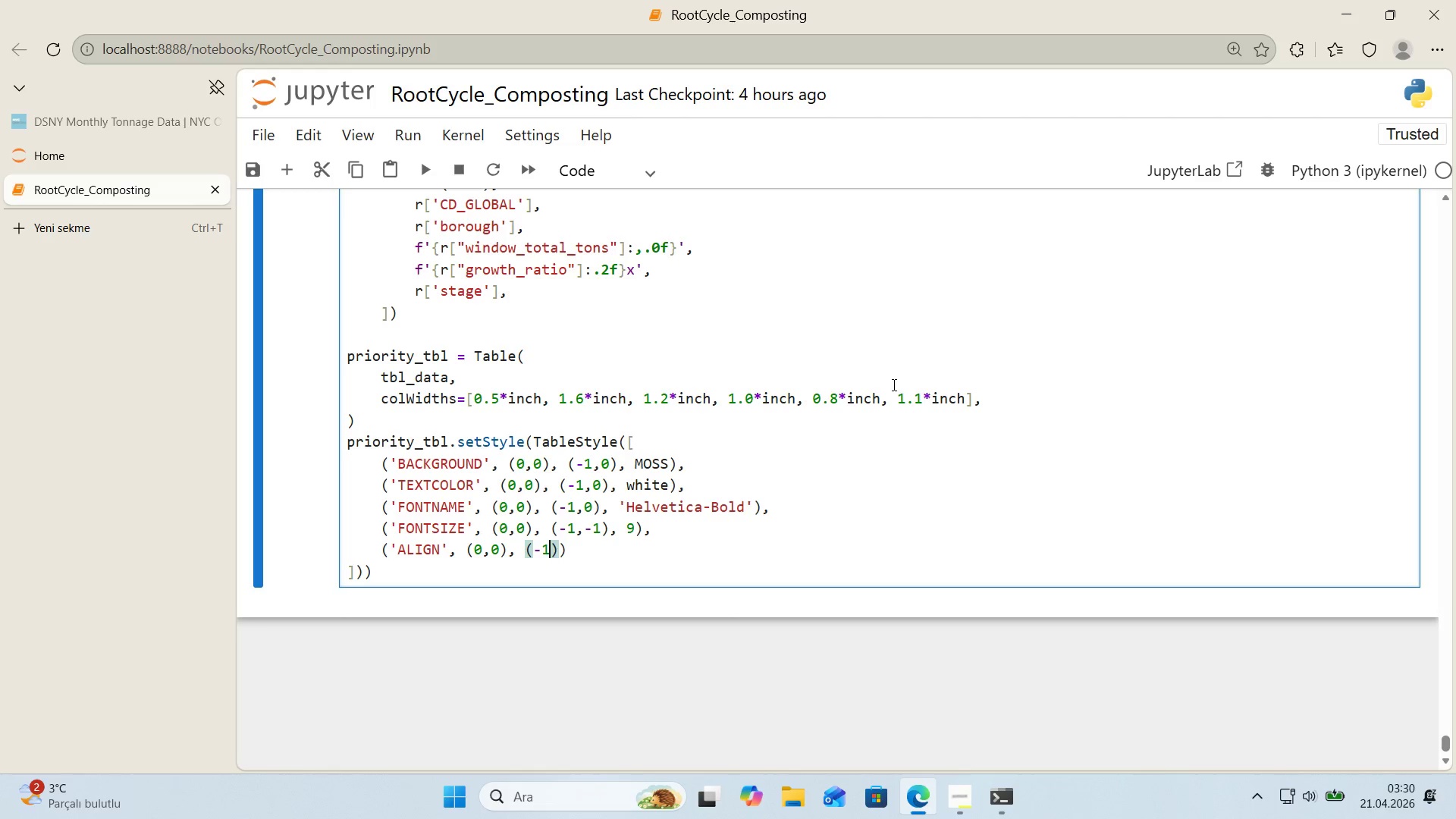 
key(Comma)
 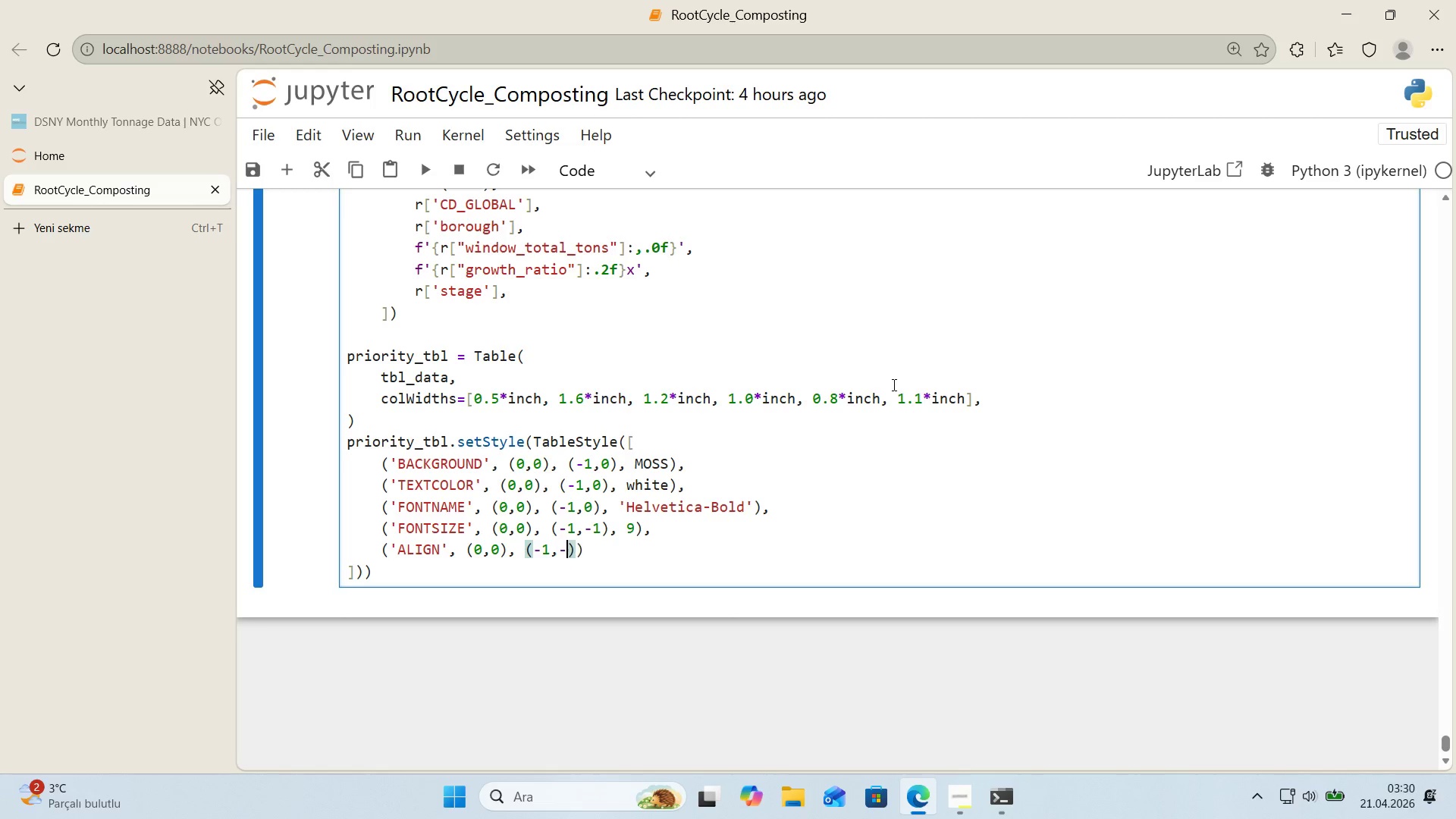 
key(Minus)
 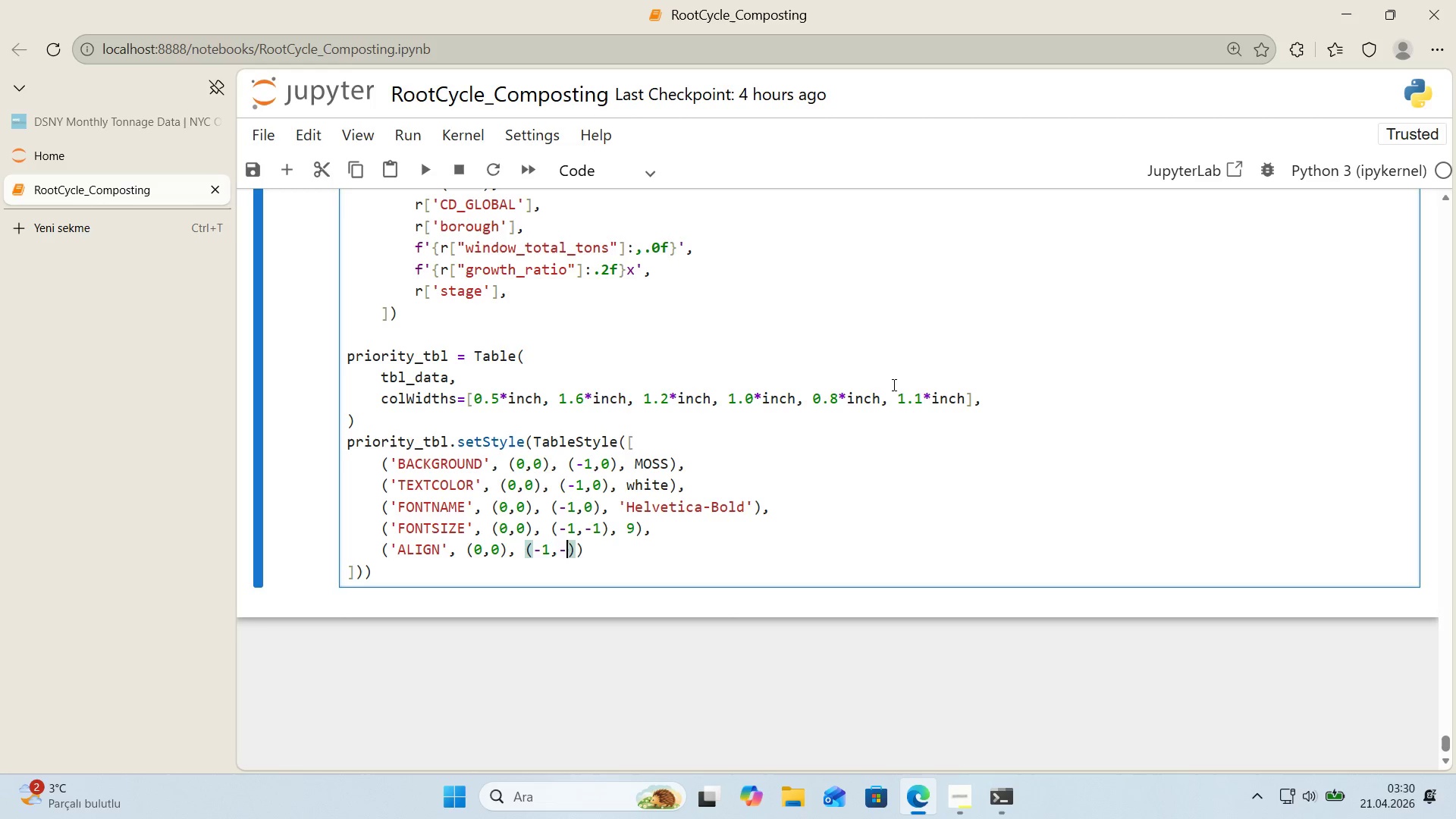 
key(1)
 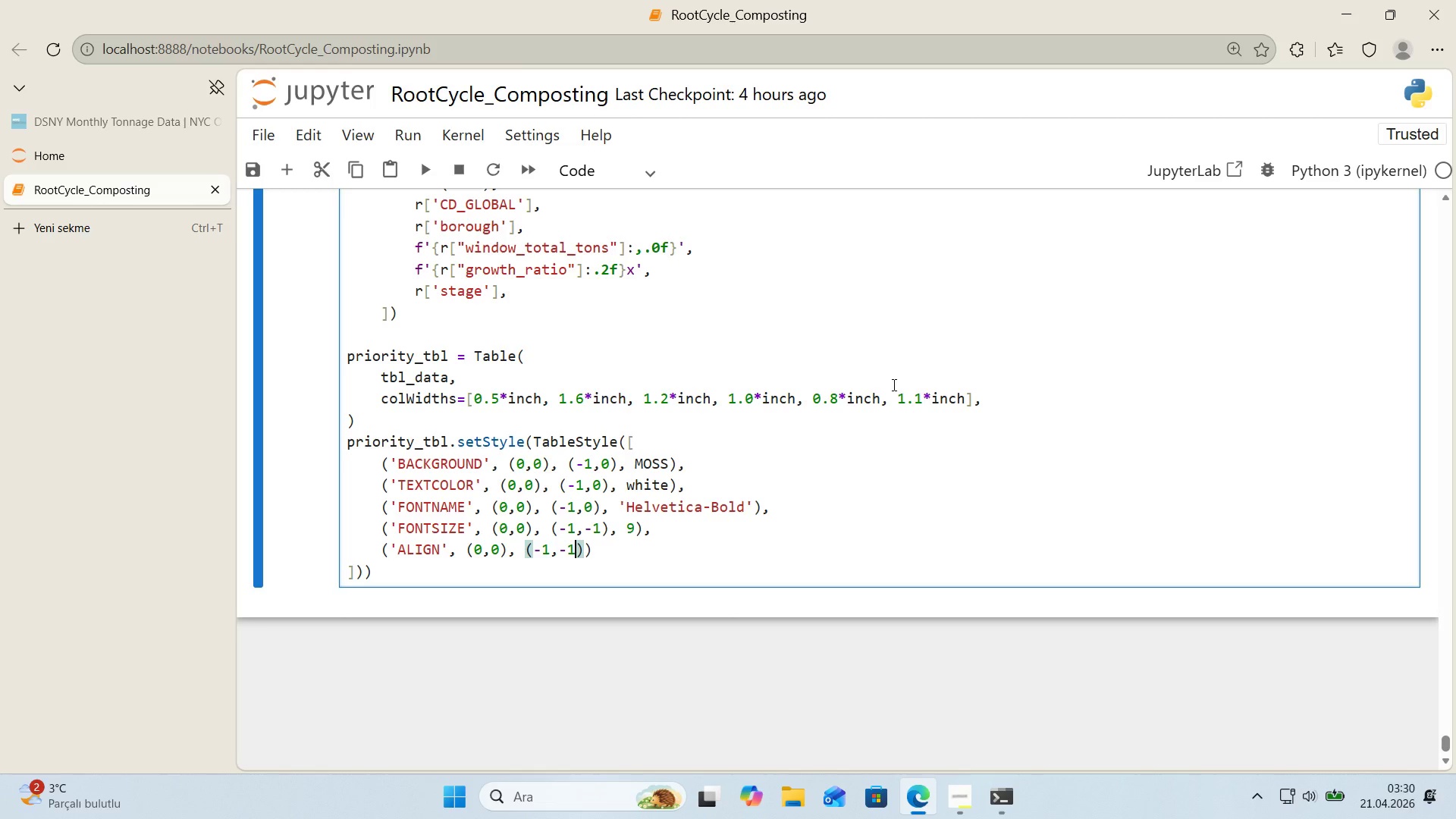 
key(ArrowRight)
 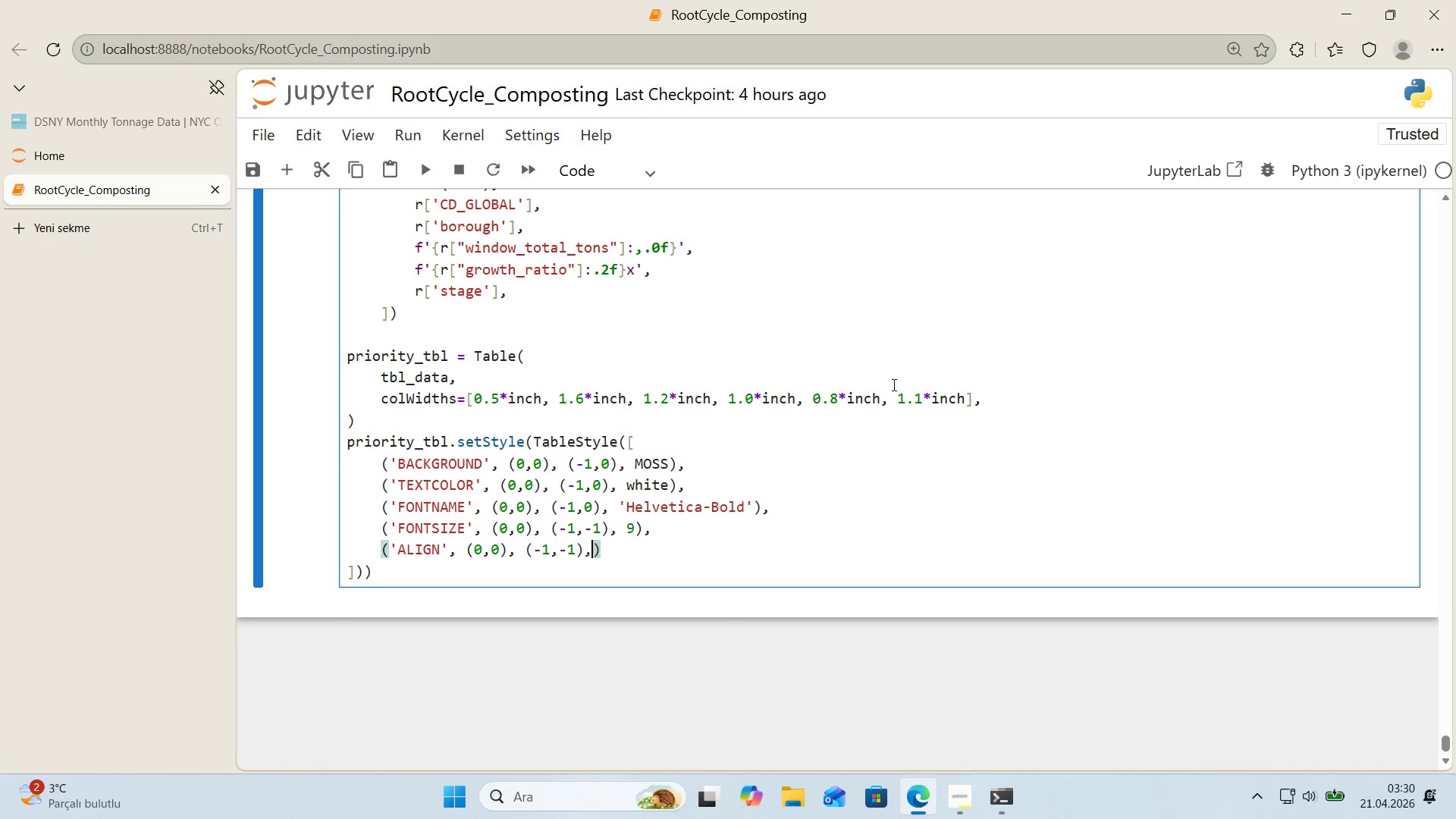 
type(, @@)
 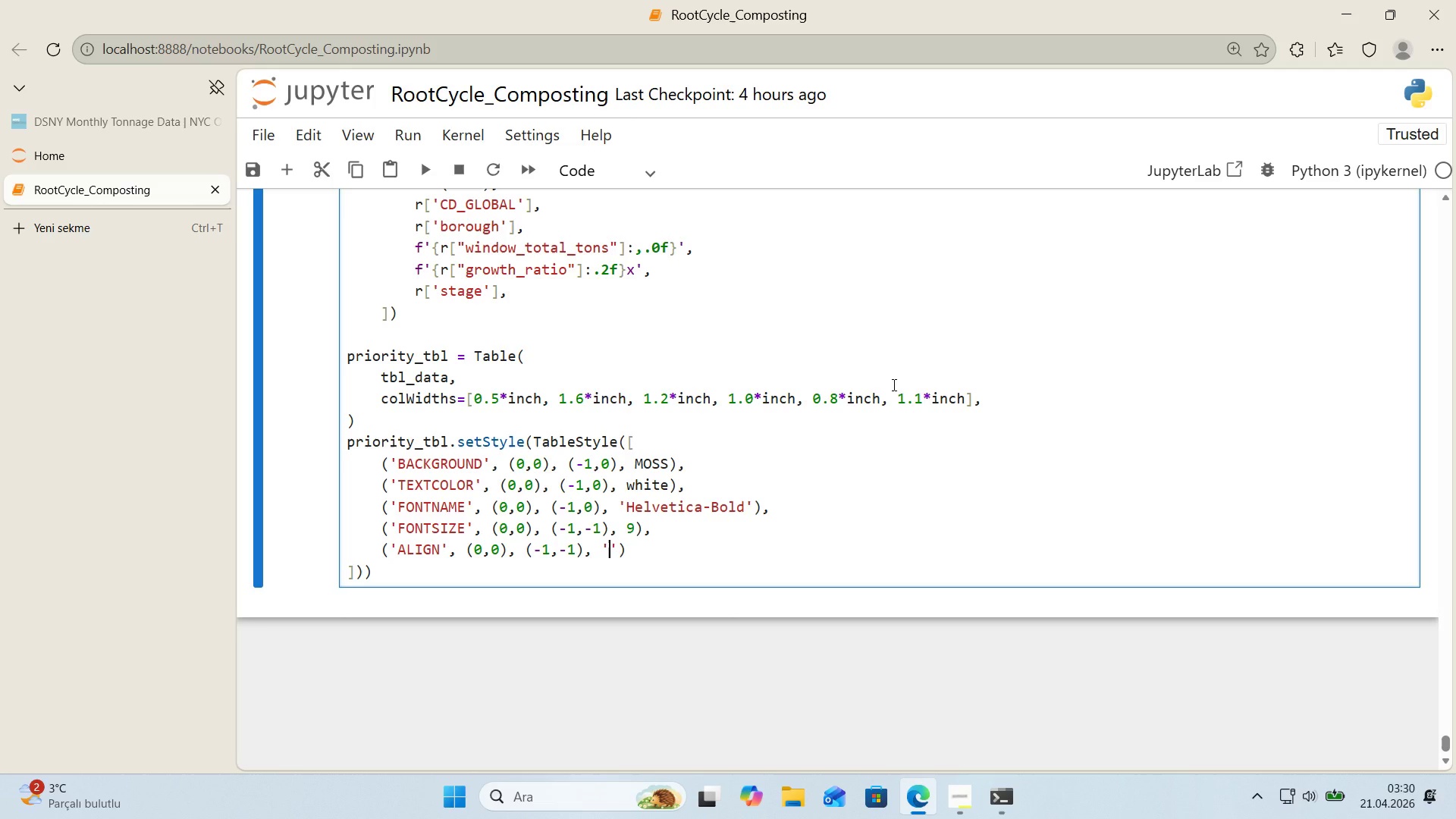 
 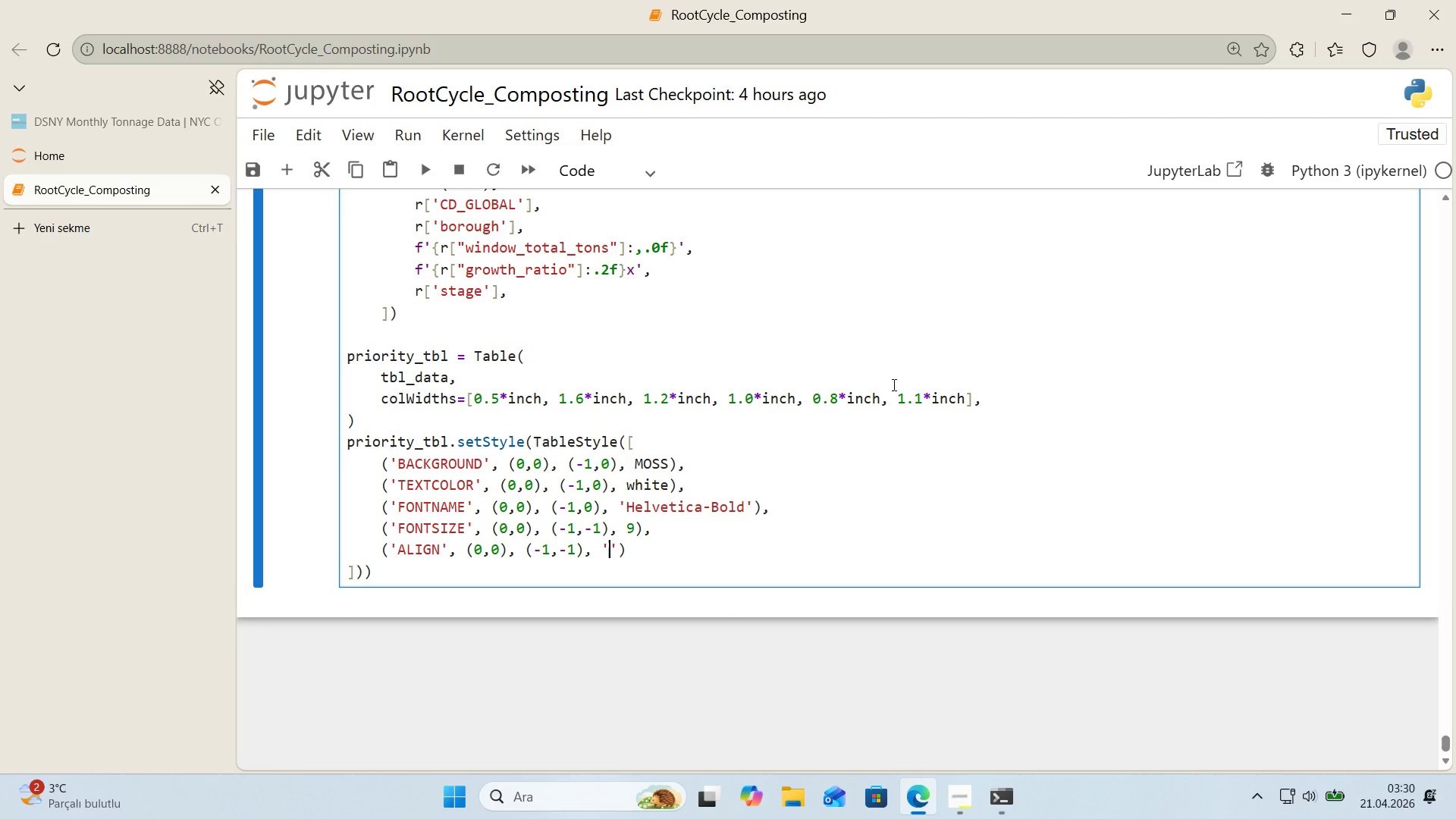 
key(ArrowLeft)
 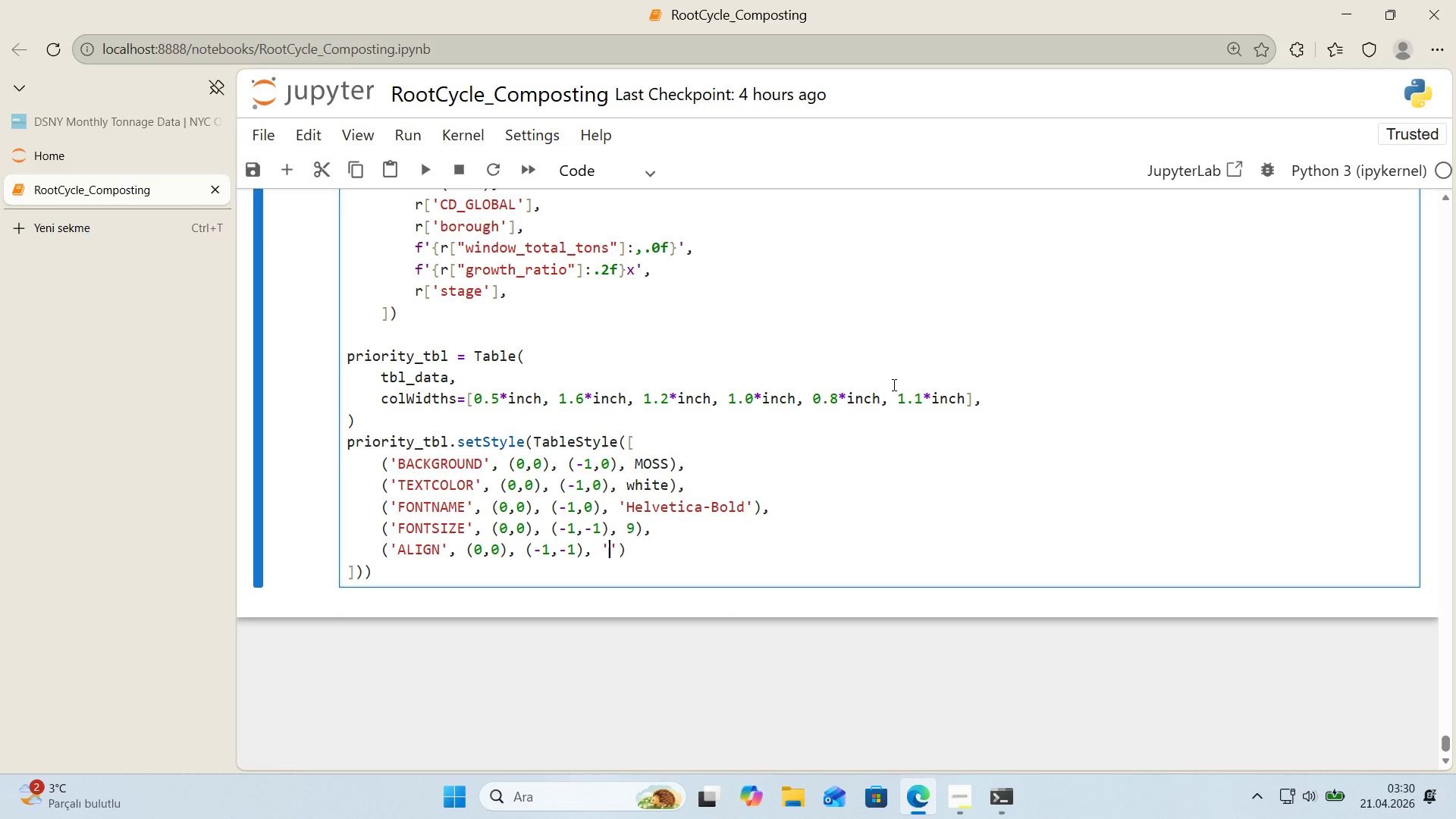 
type(CENTER)
 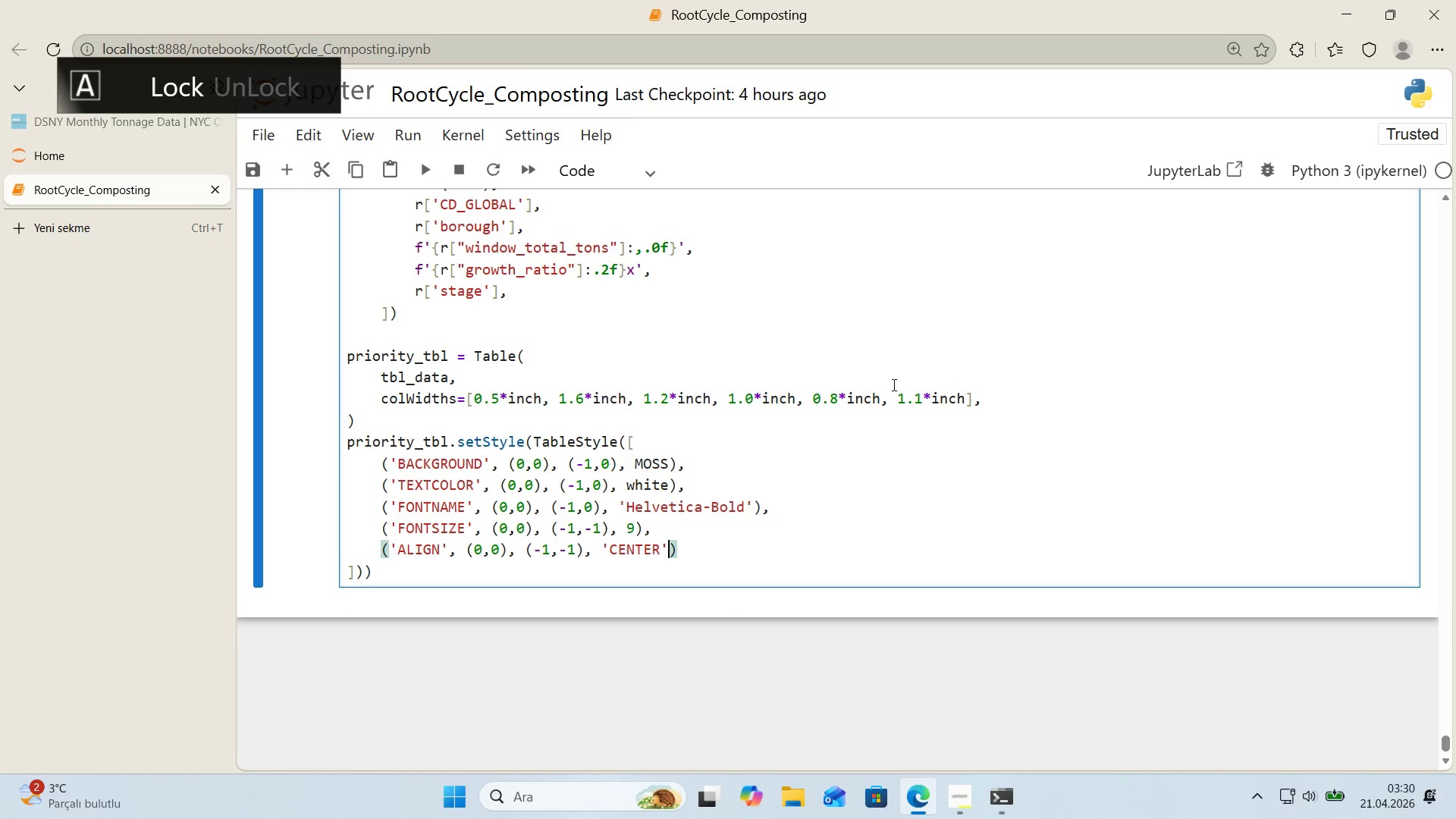 
key(ArrowRight)
 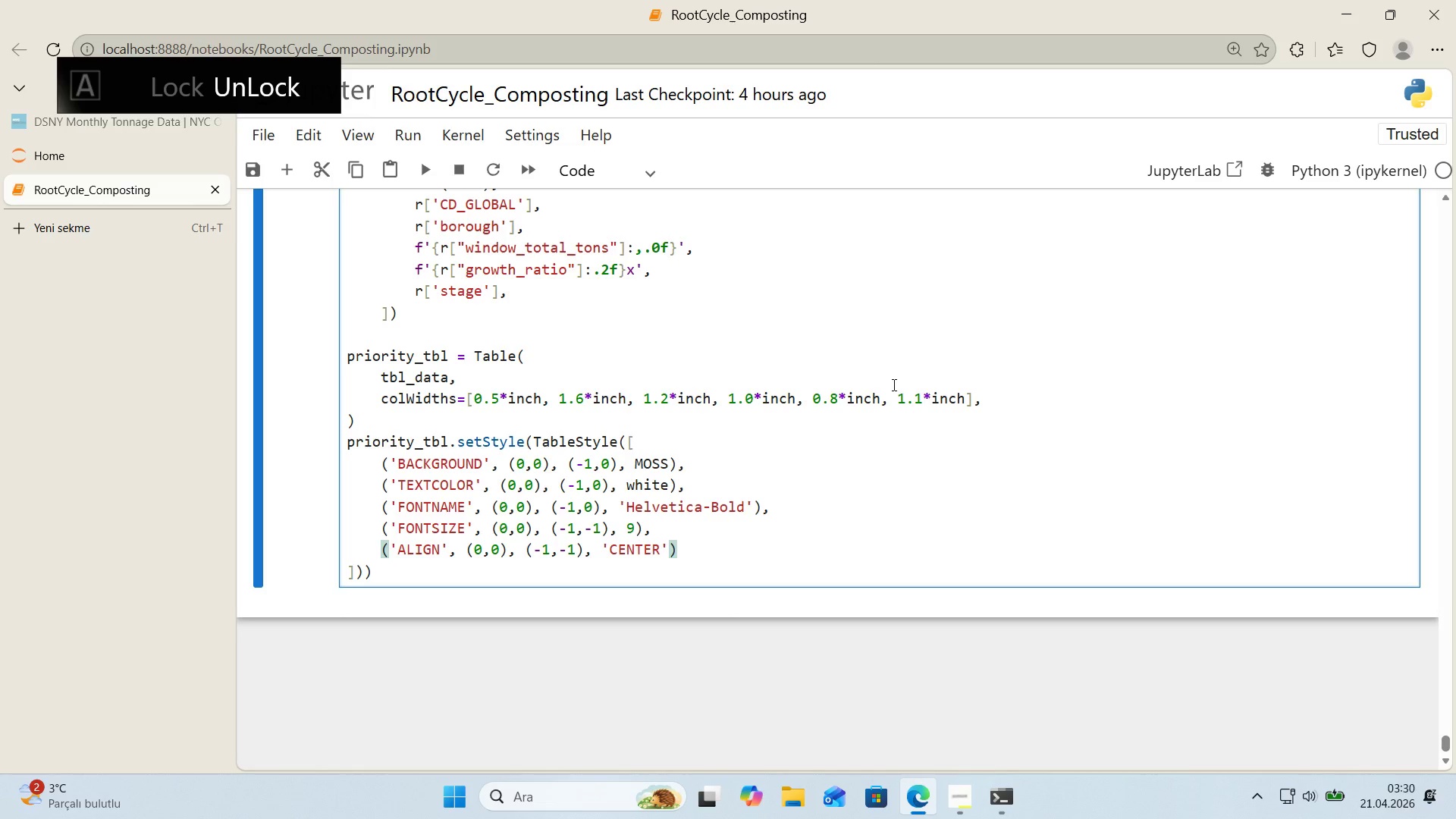 
key(ArrowRight)
 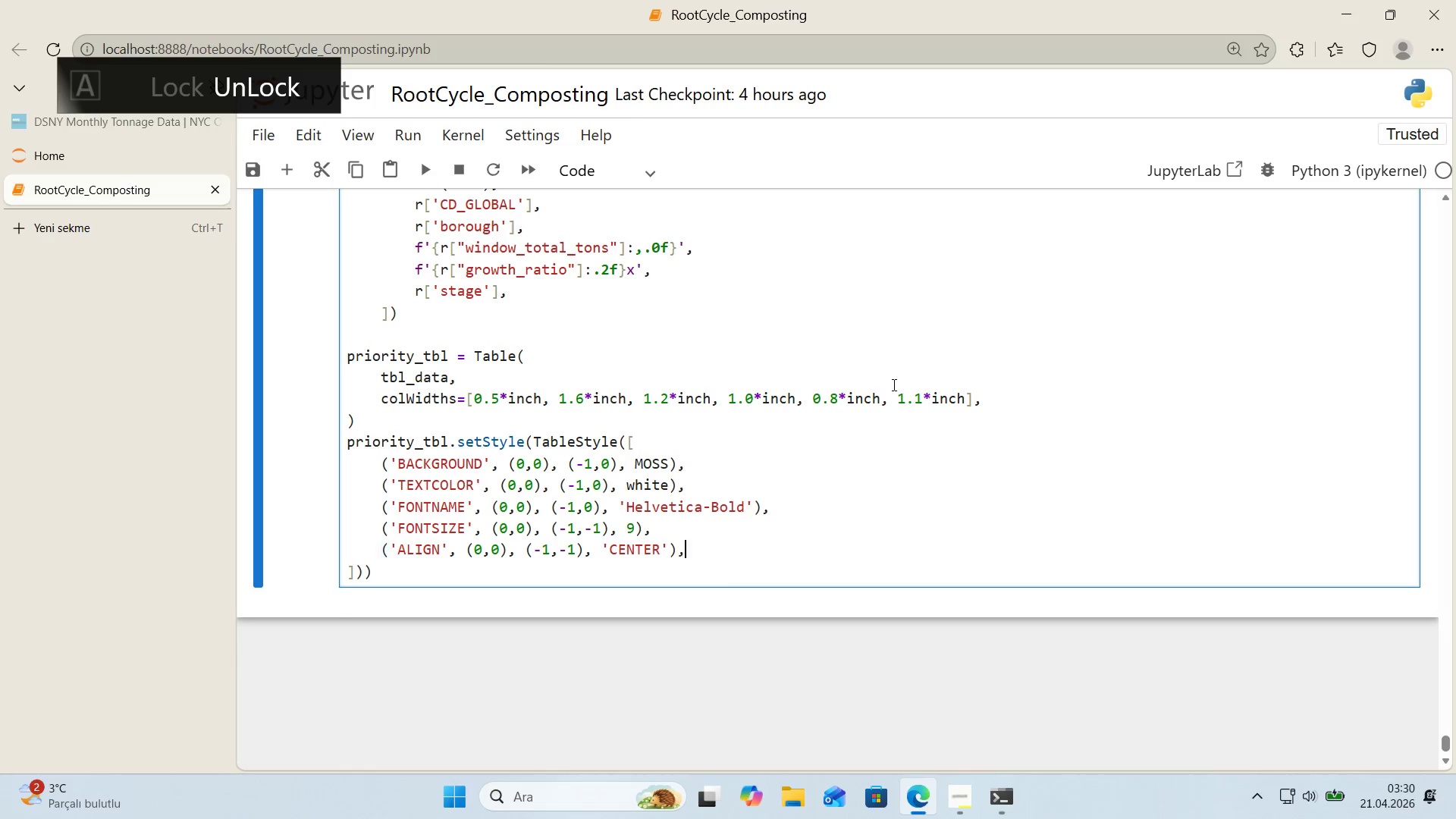 
key(Comma)
 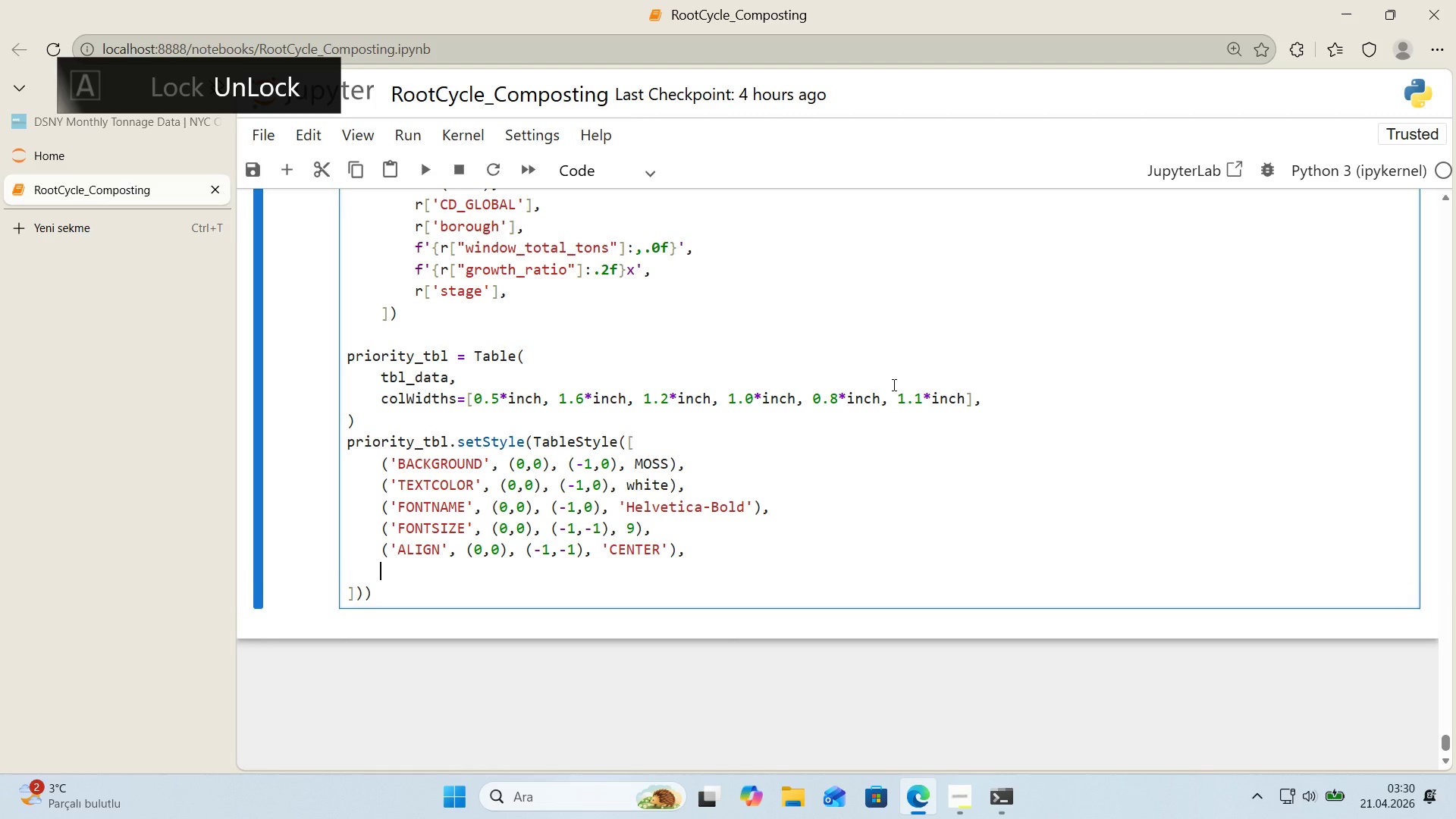 
key(Enter)
 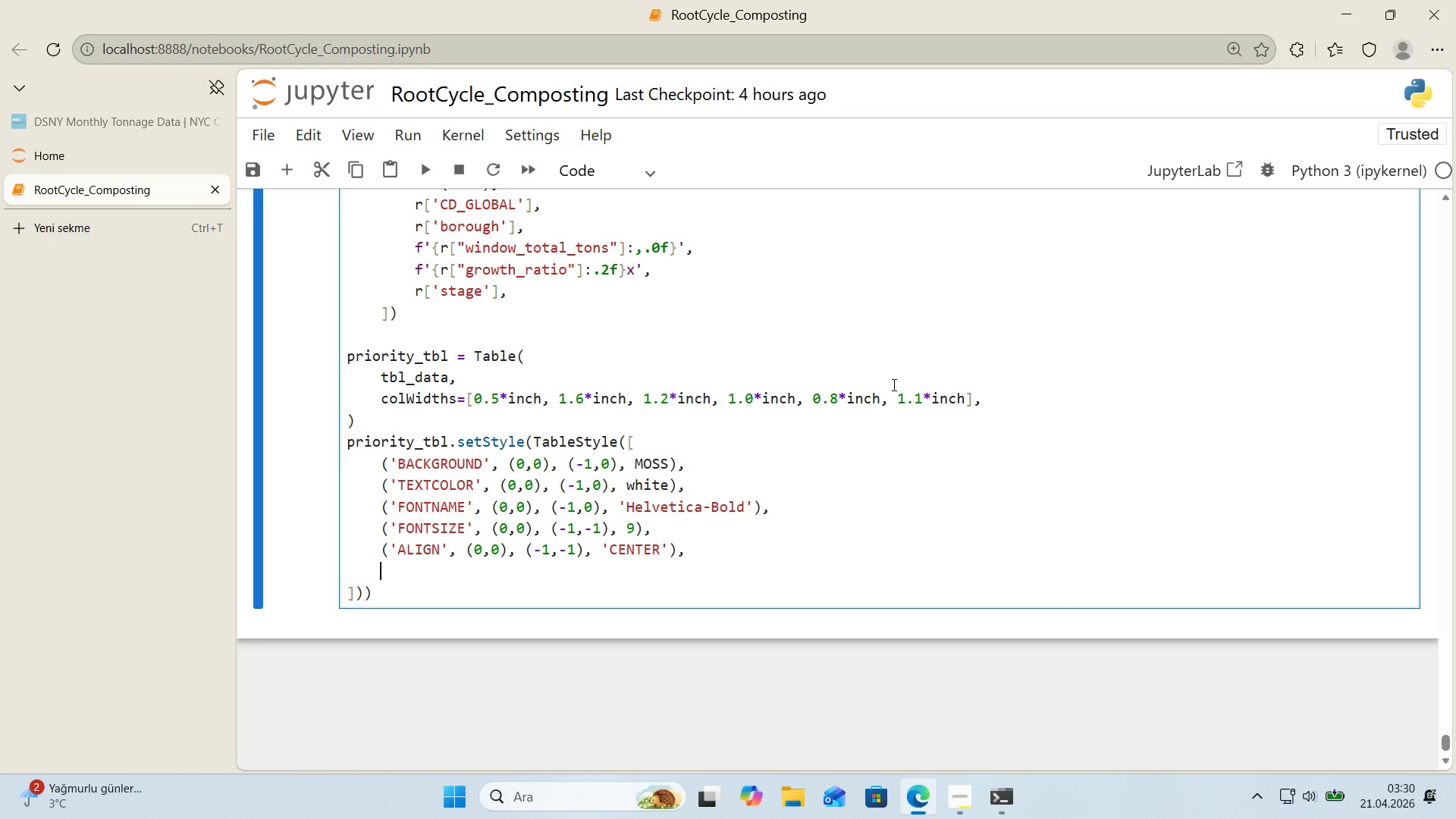 
type(()
key(Backspace)
type(*()
 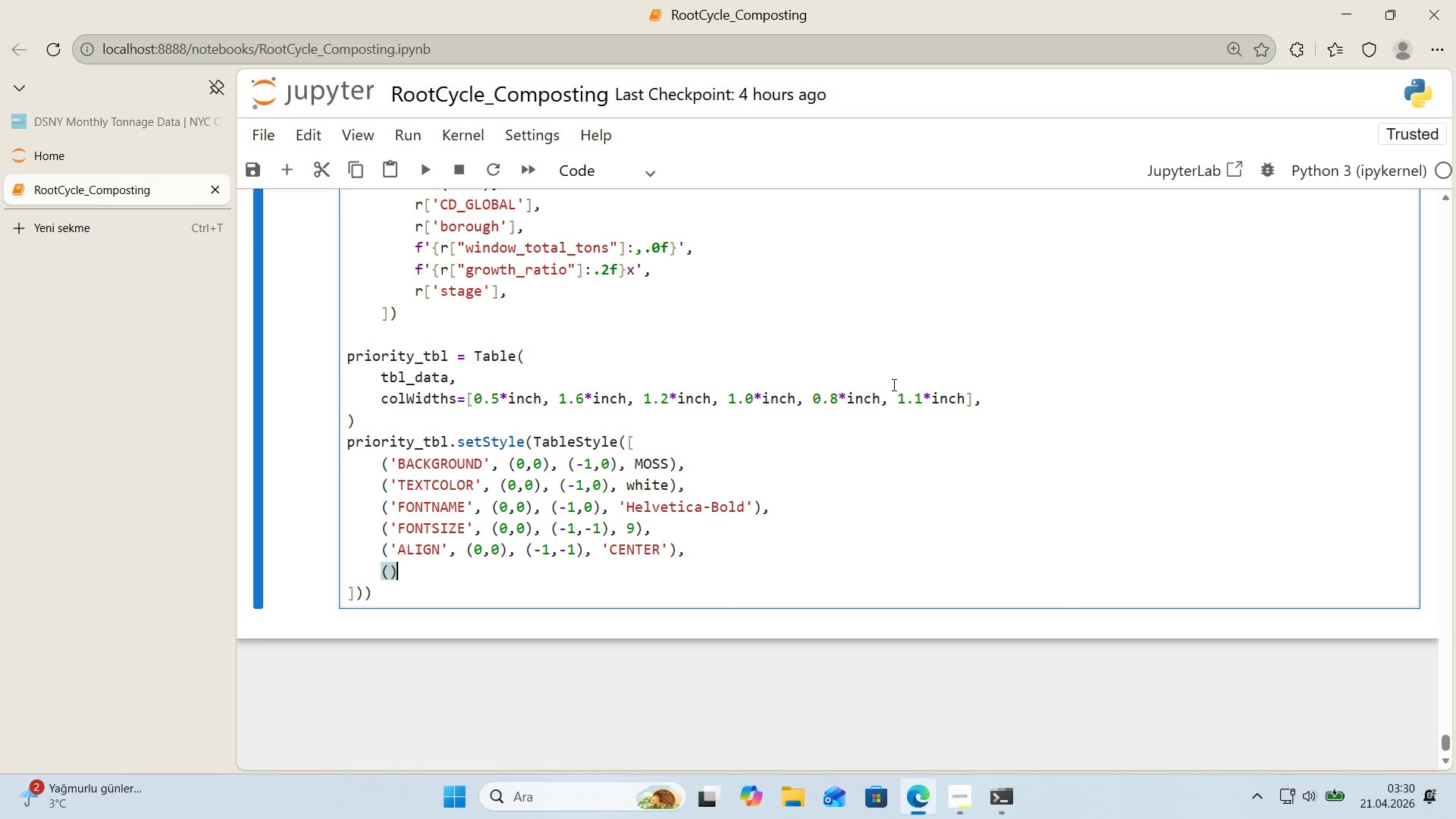 
key(ArrowLeft)
 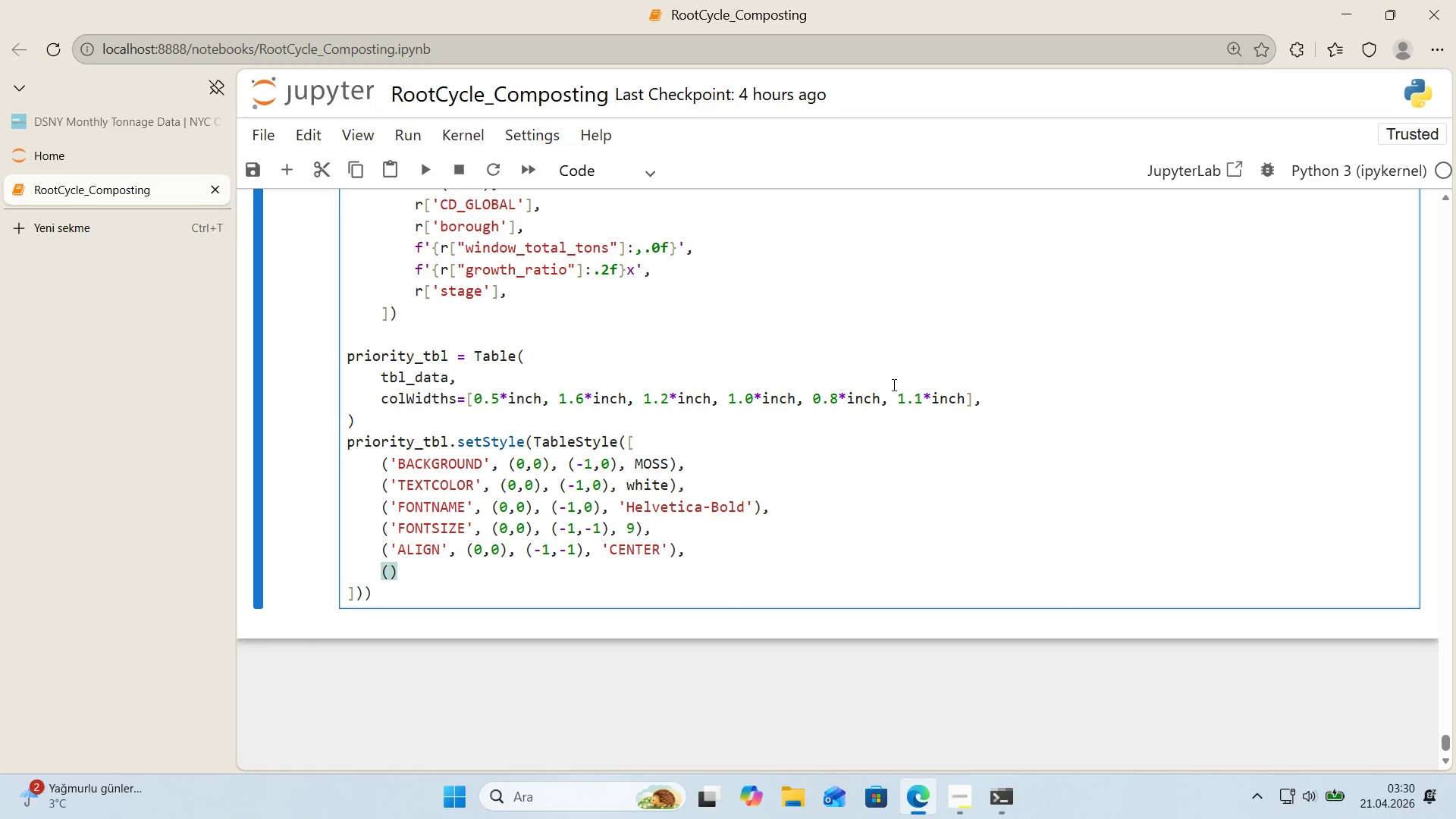 
type(@@)
 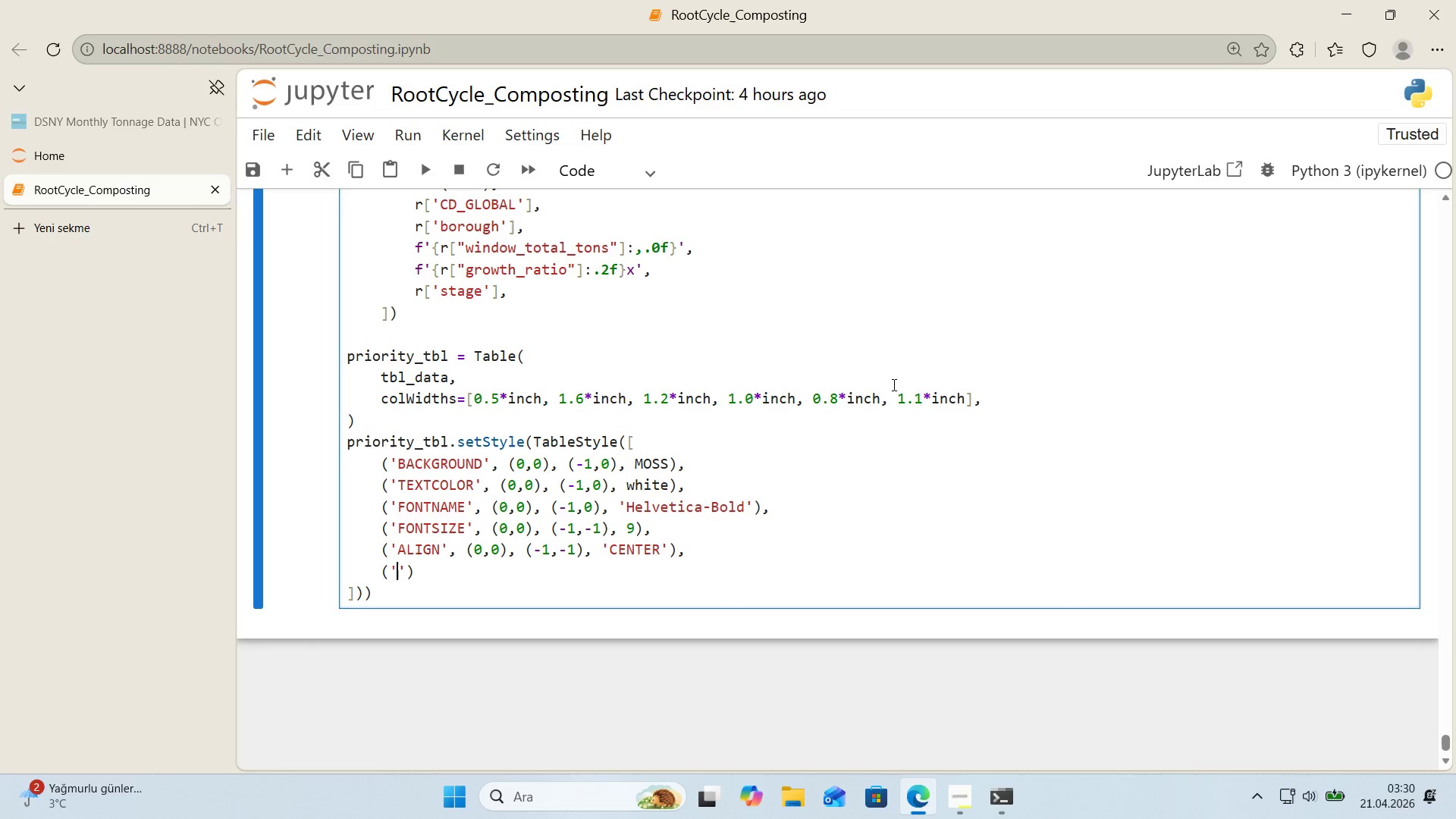 
key(ArrowLeft)
 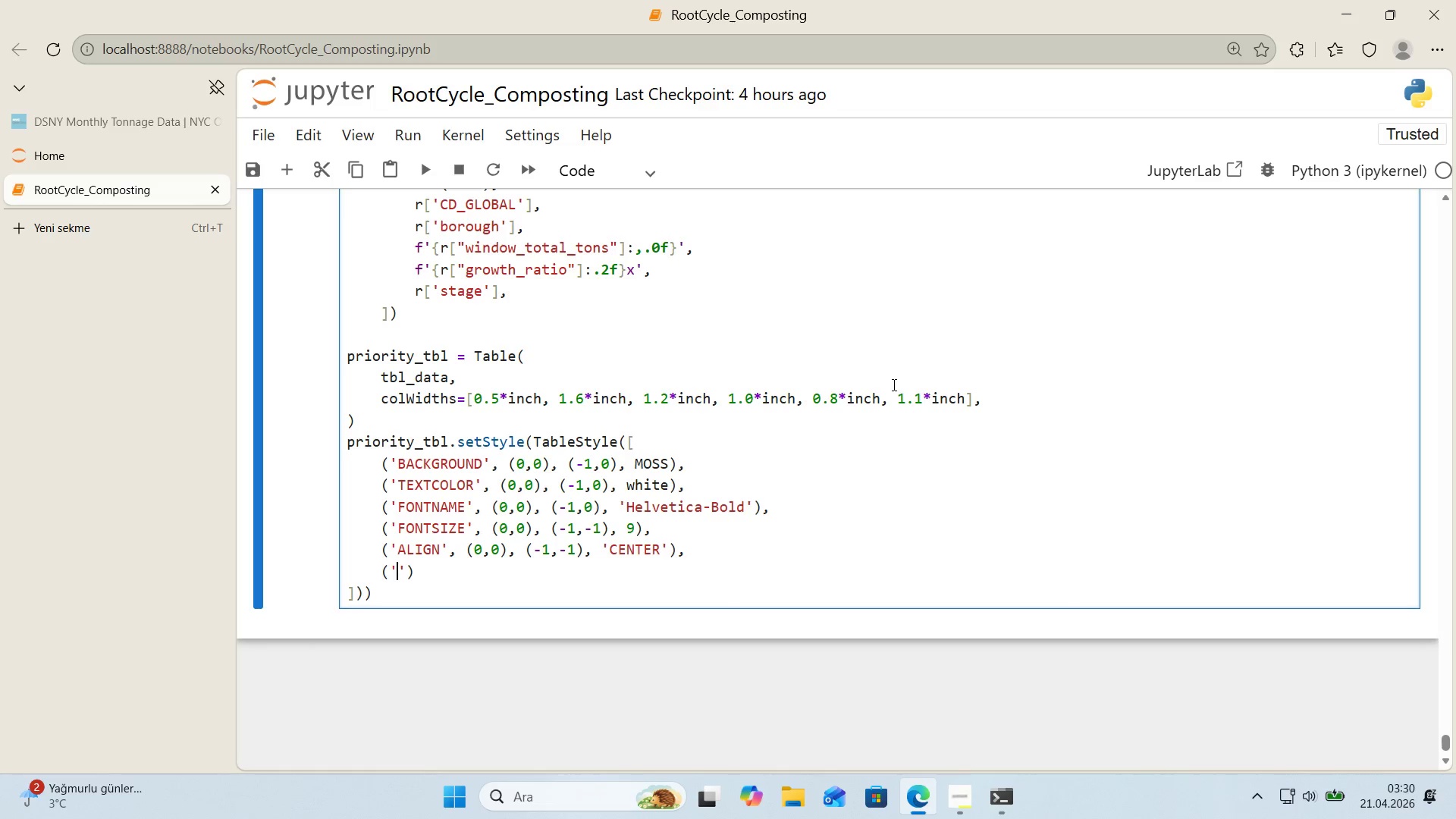 
type(GRID)
 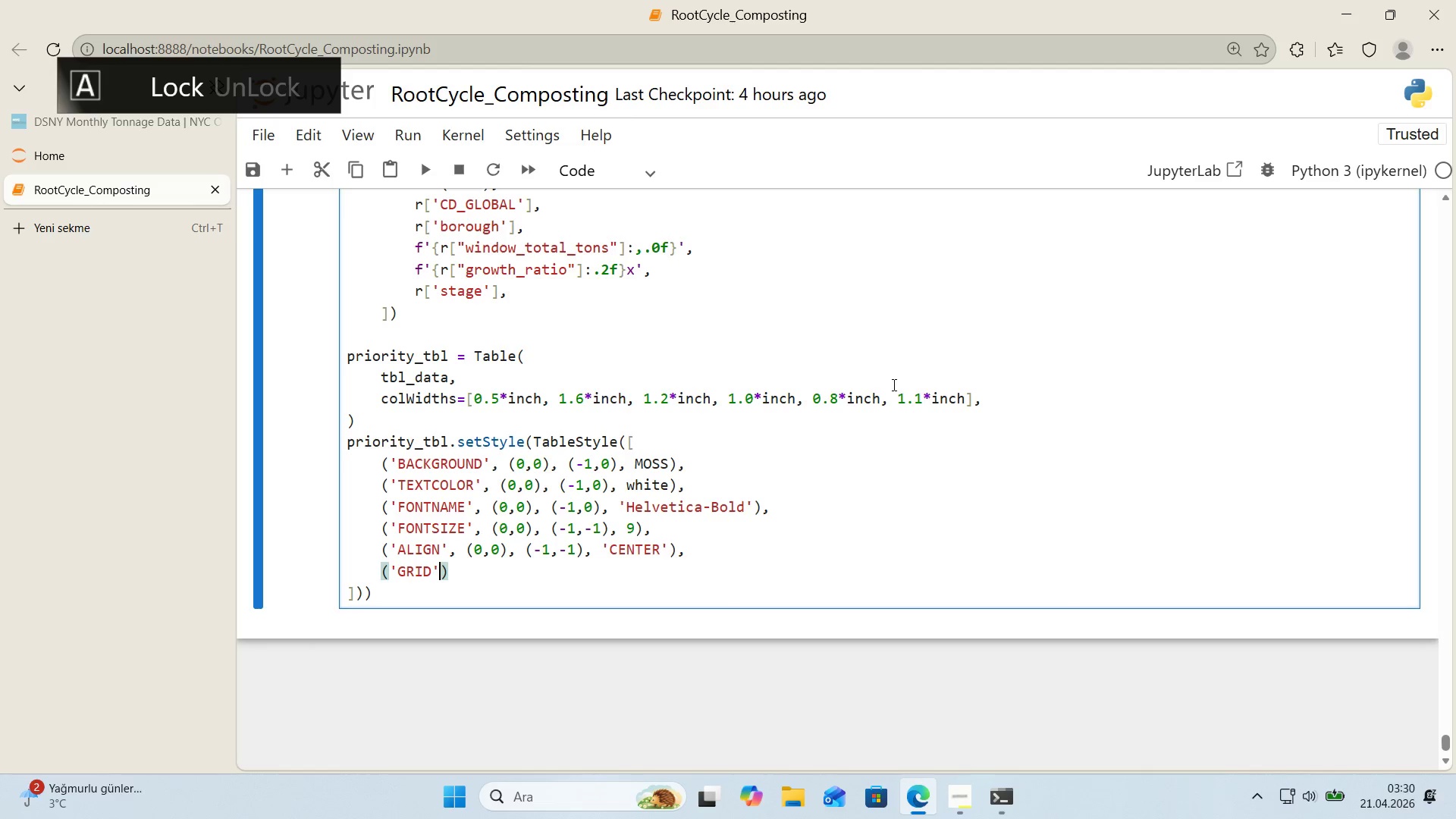 
key(ArrowRight)
 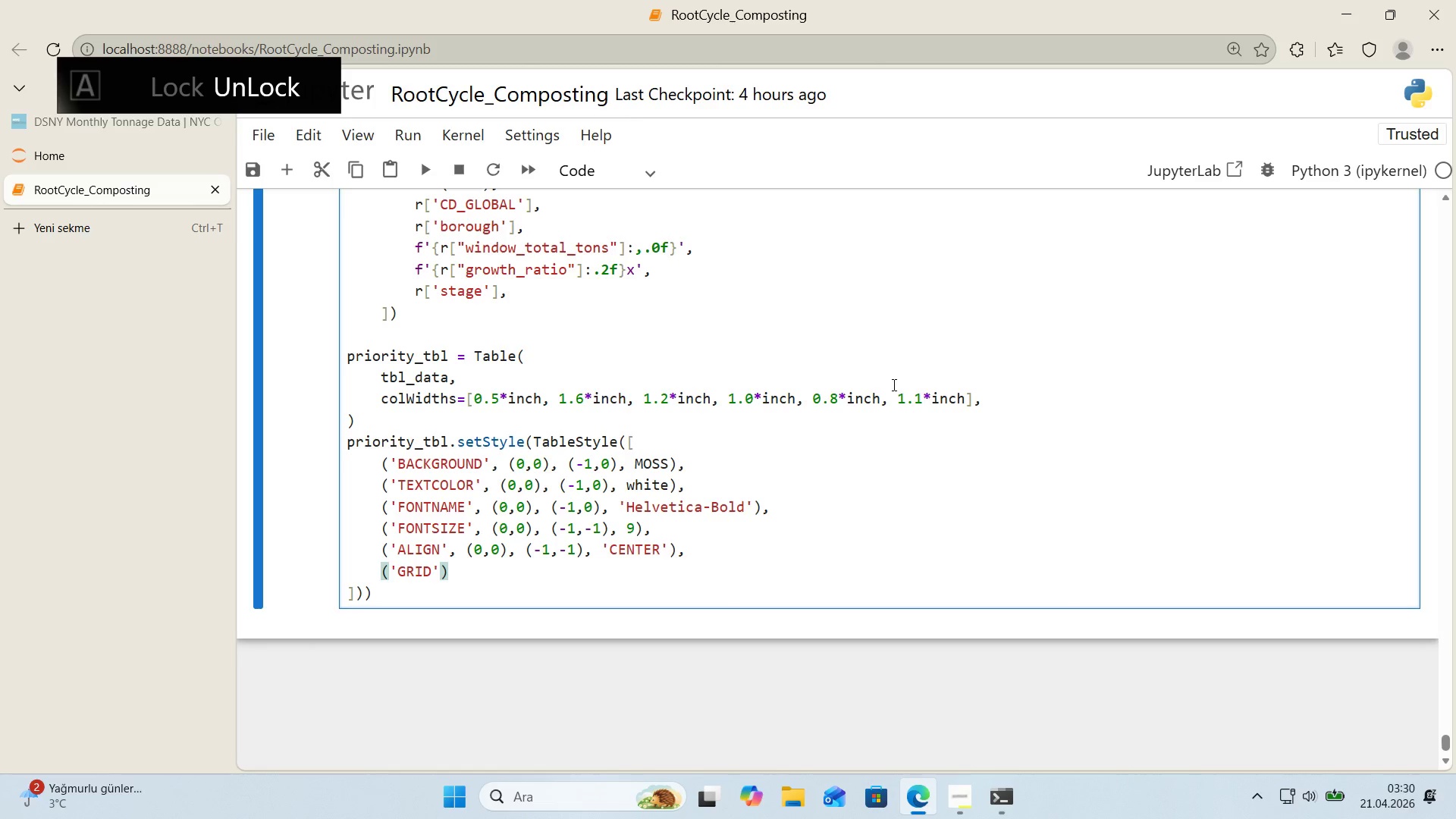 
type(, *()
 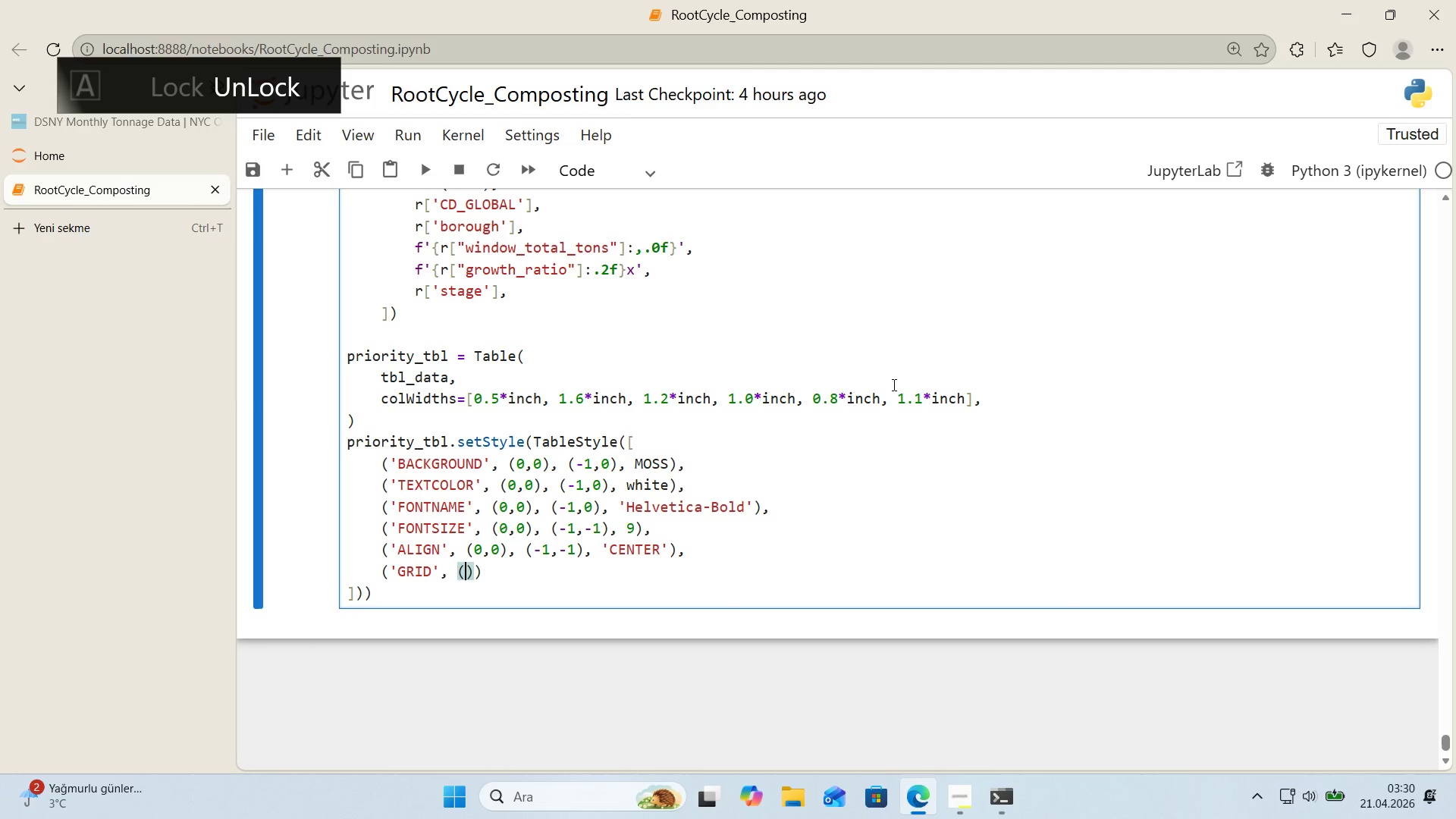 
 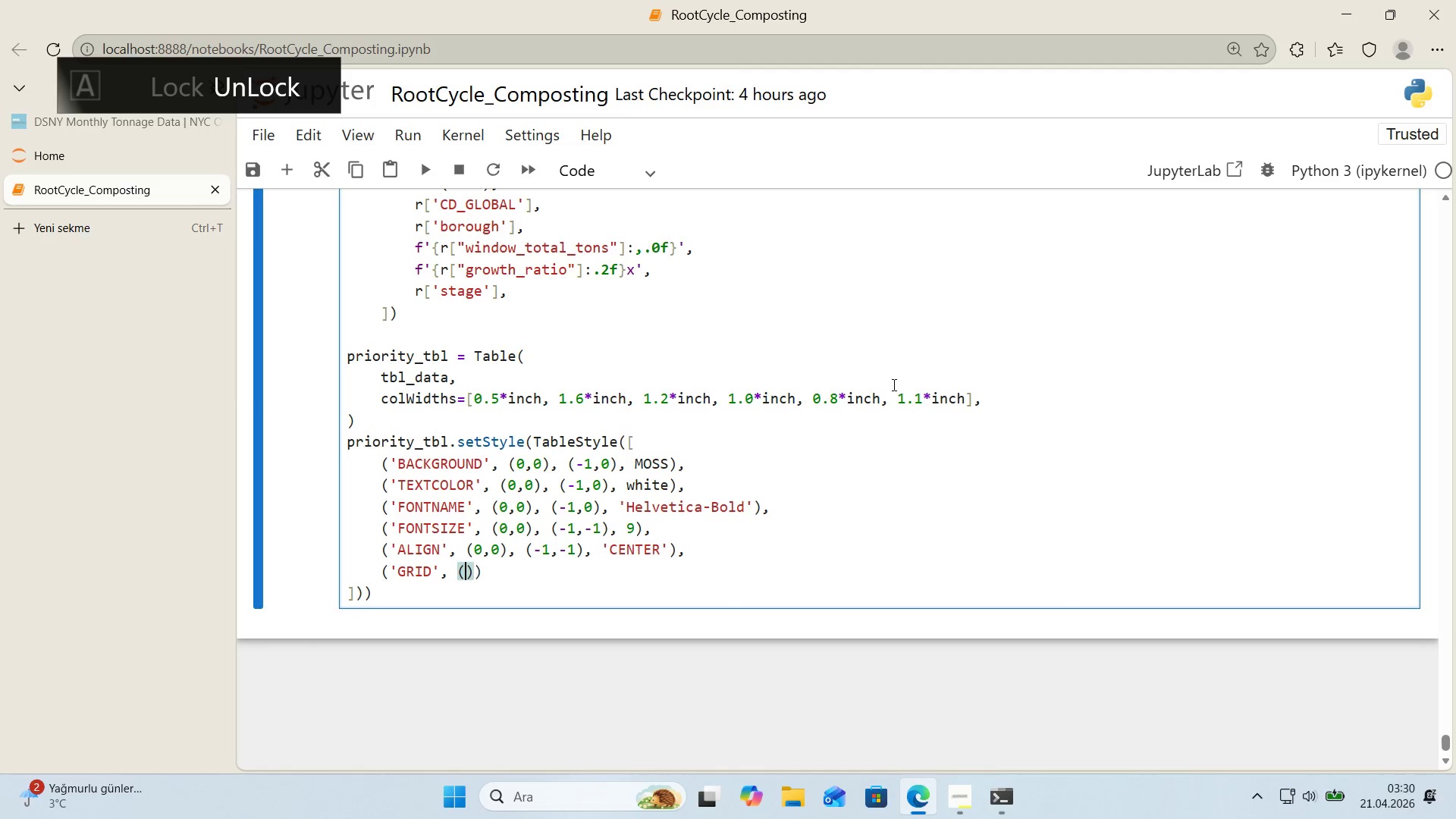 
key(ArrowLeft)
 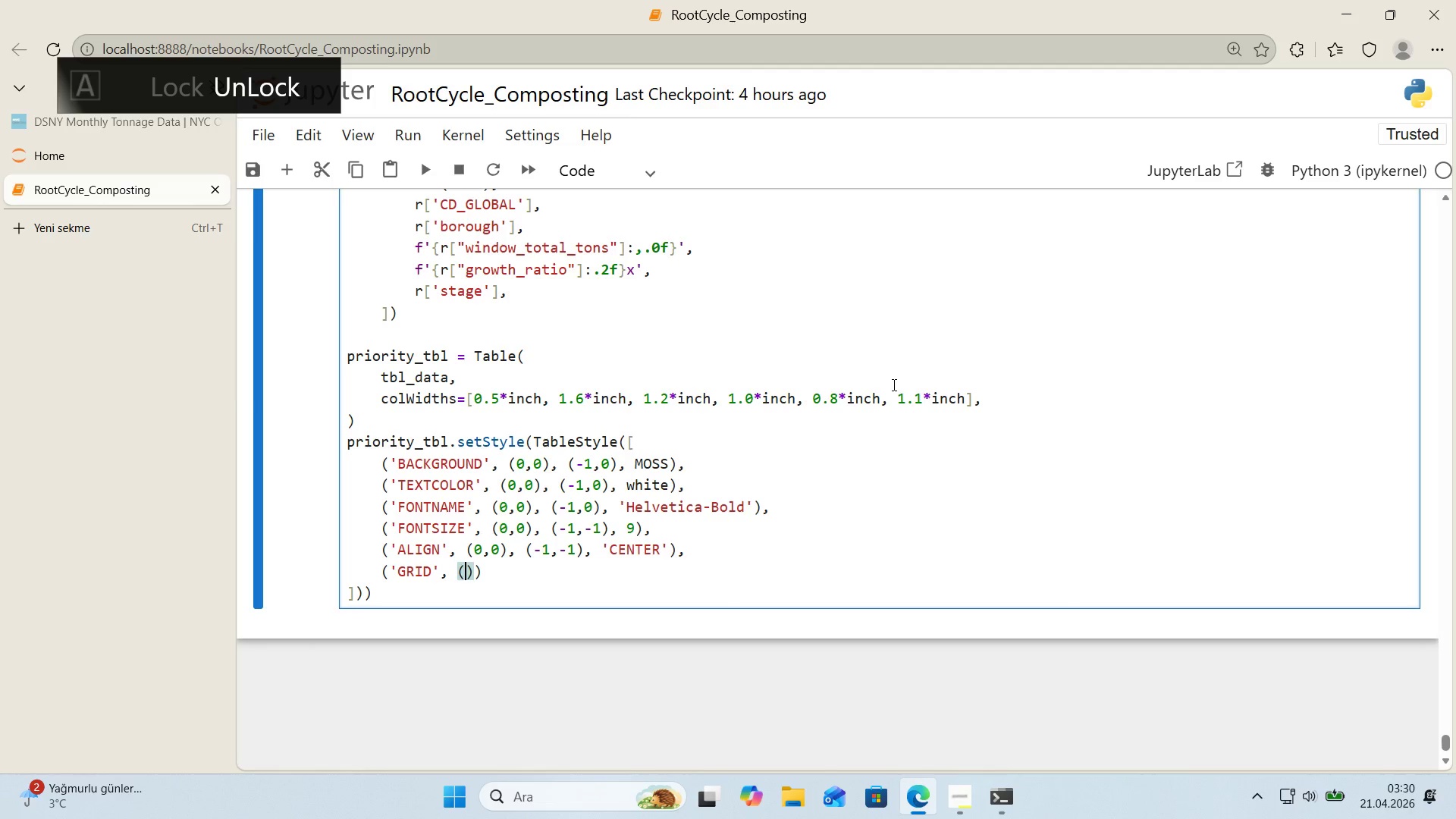 
key(0)
 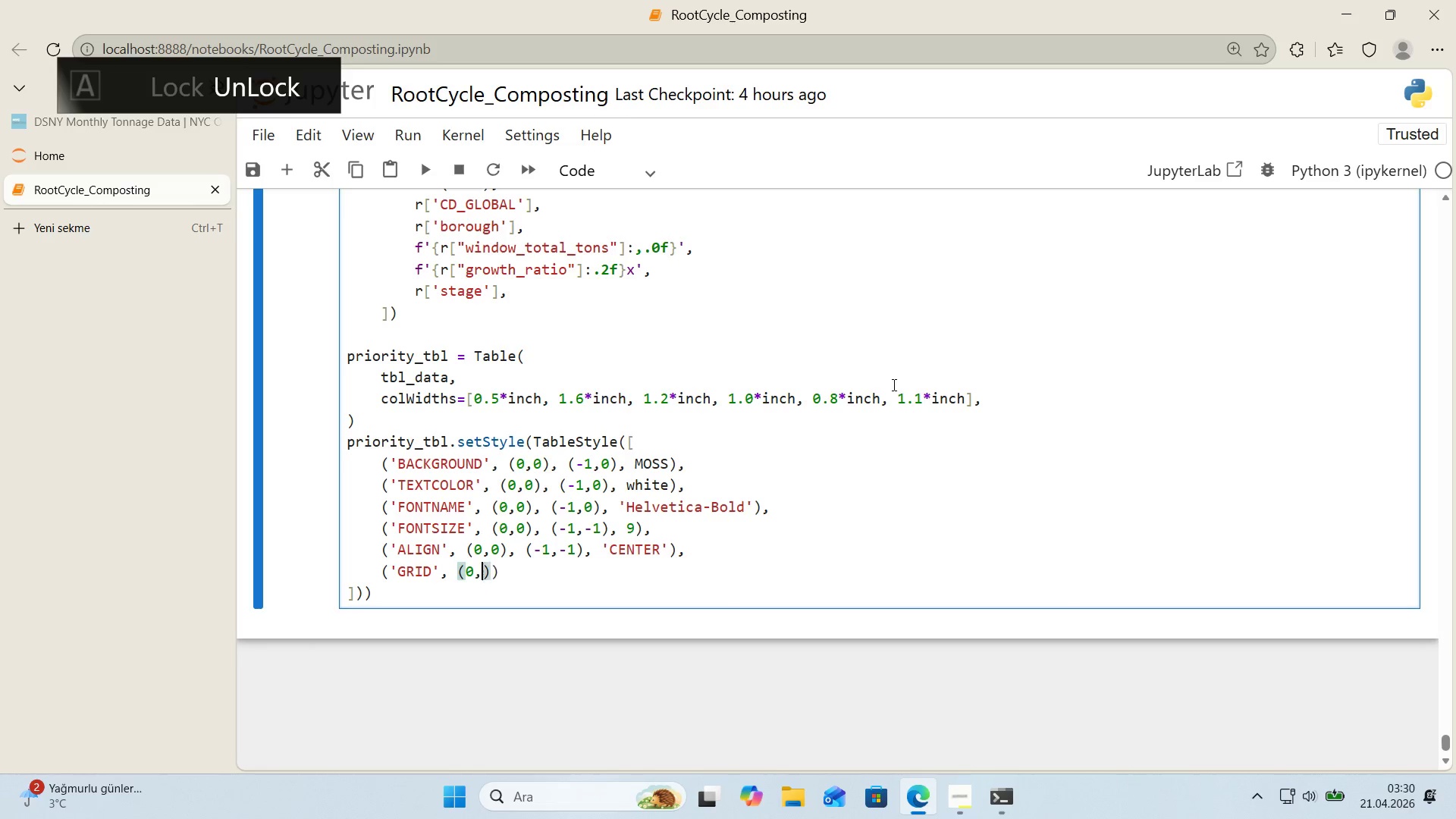 
key(Comma)
 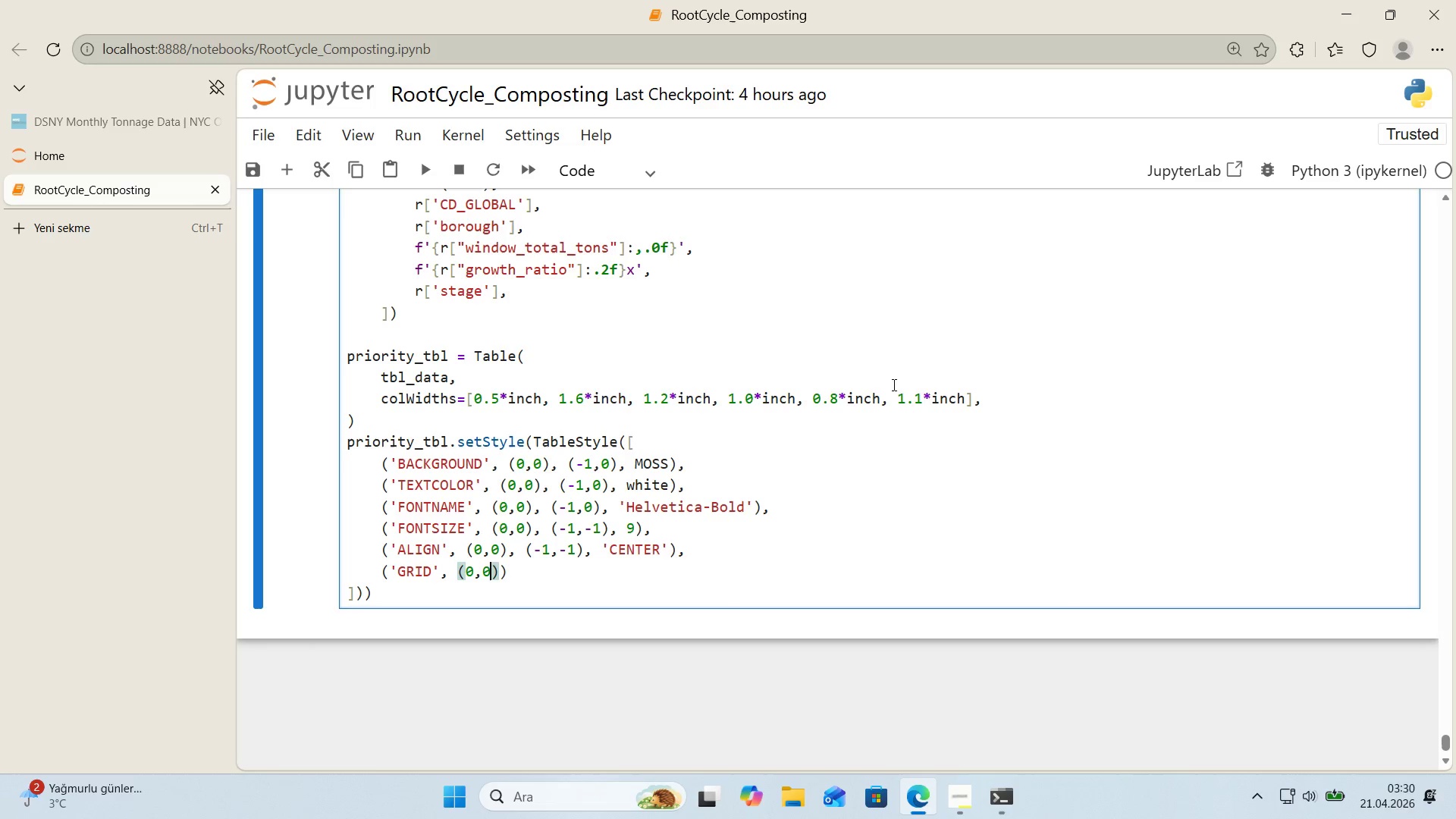 
key(0)
 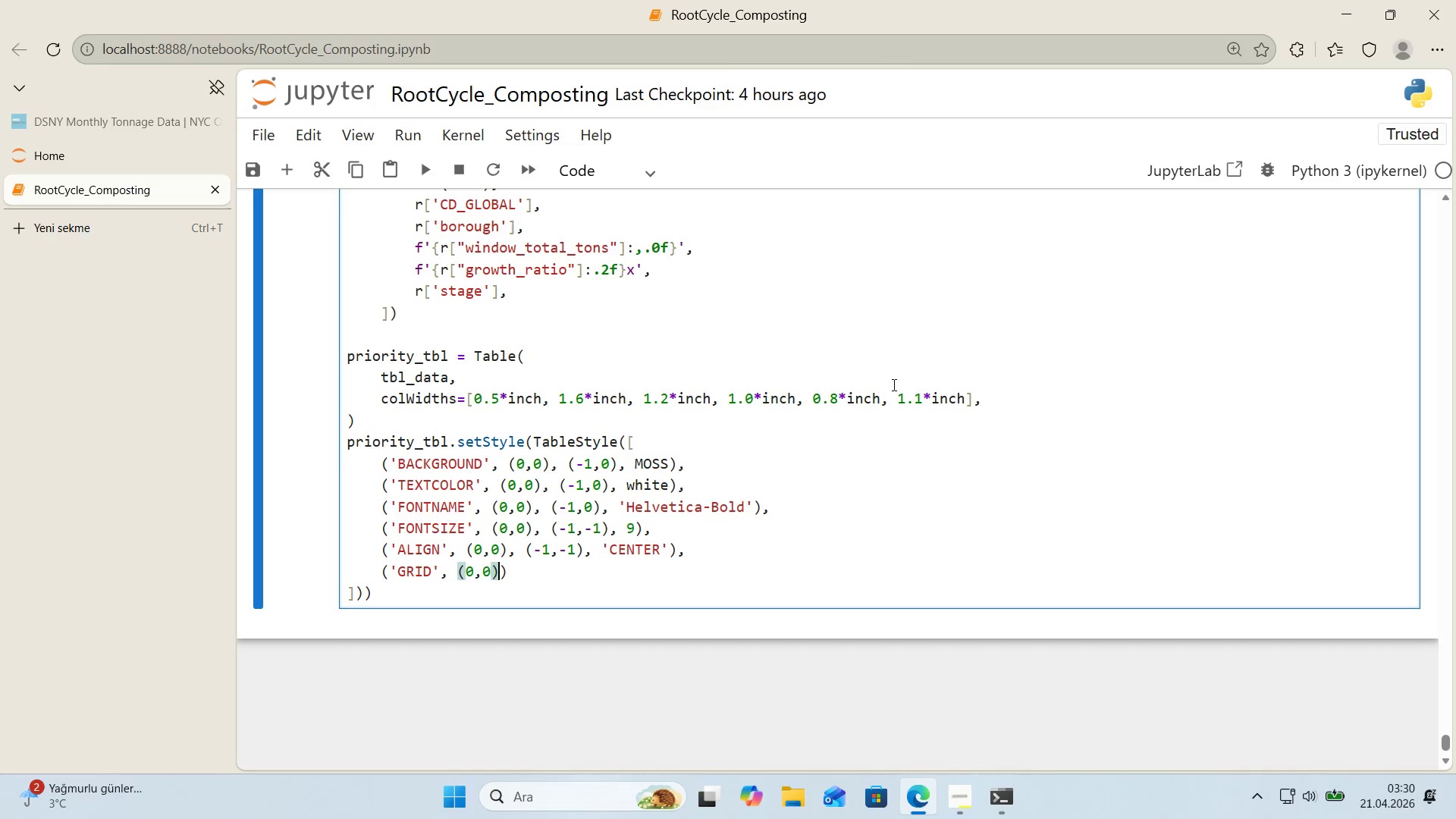 
key(ArrowRight)
 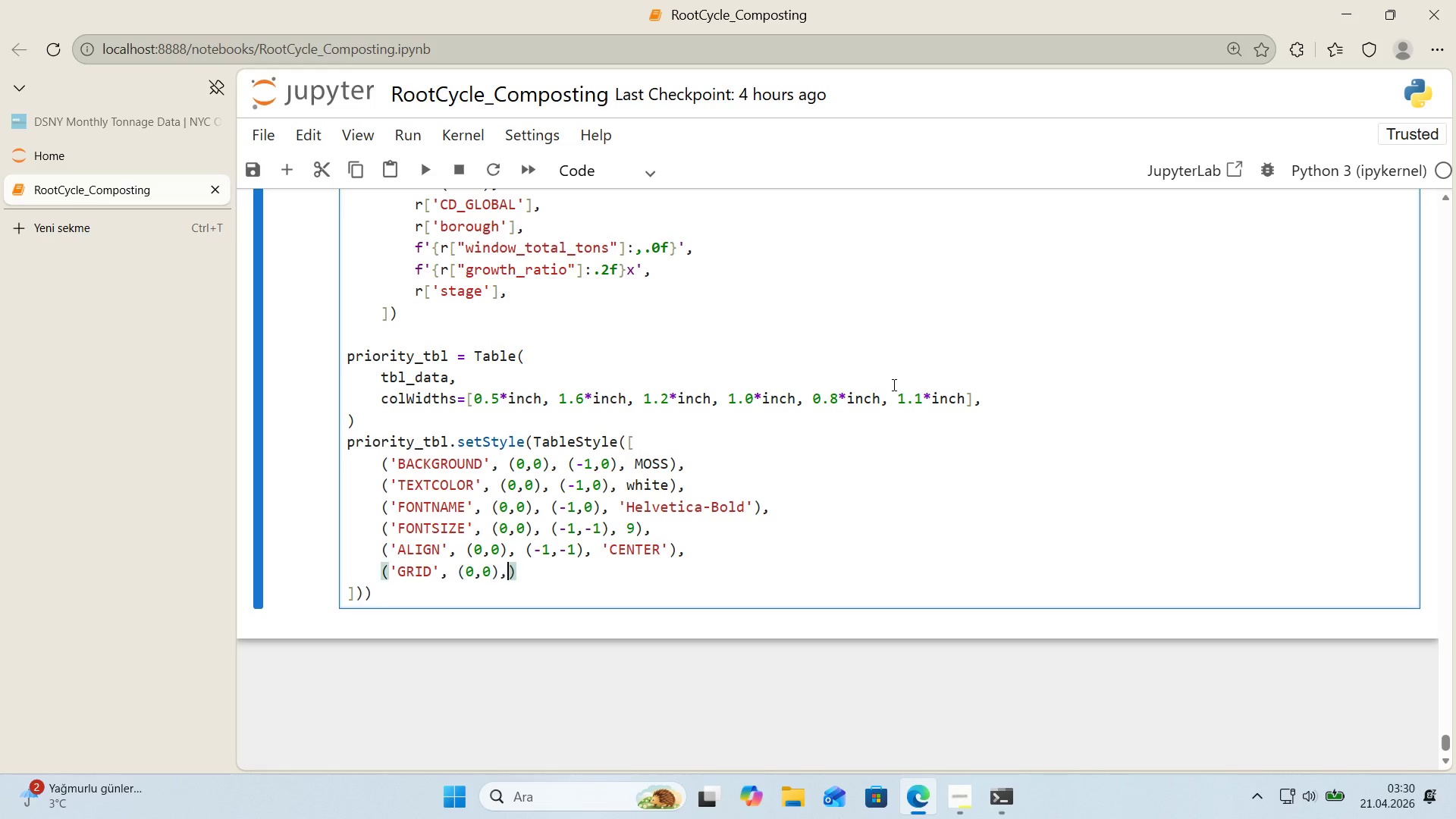 
type(, *()
 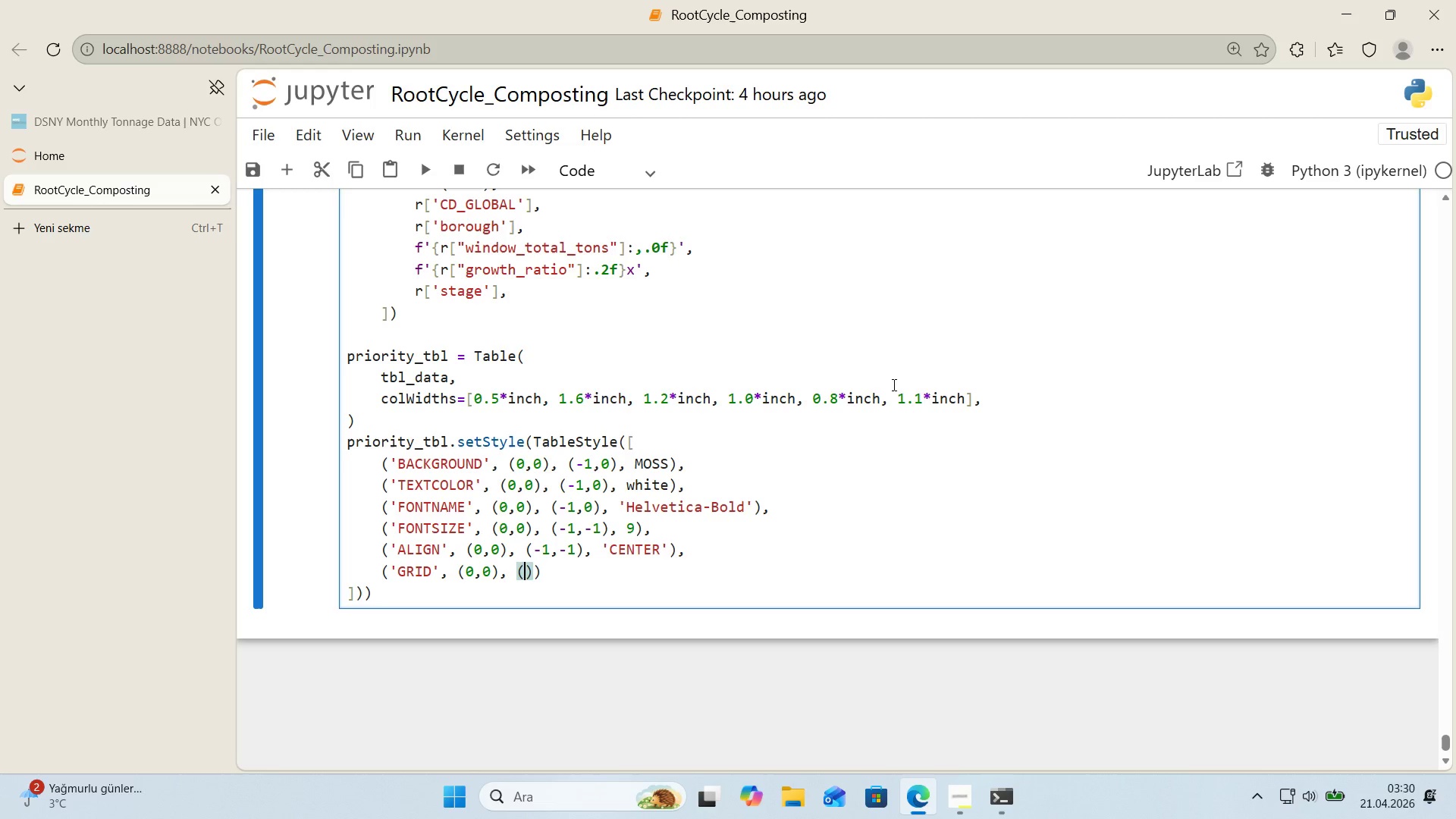 
 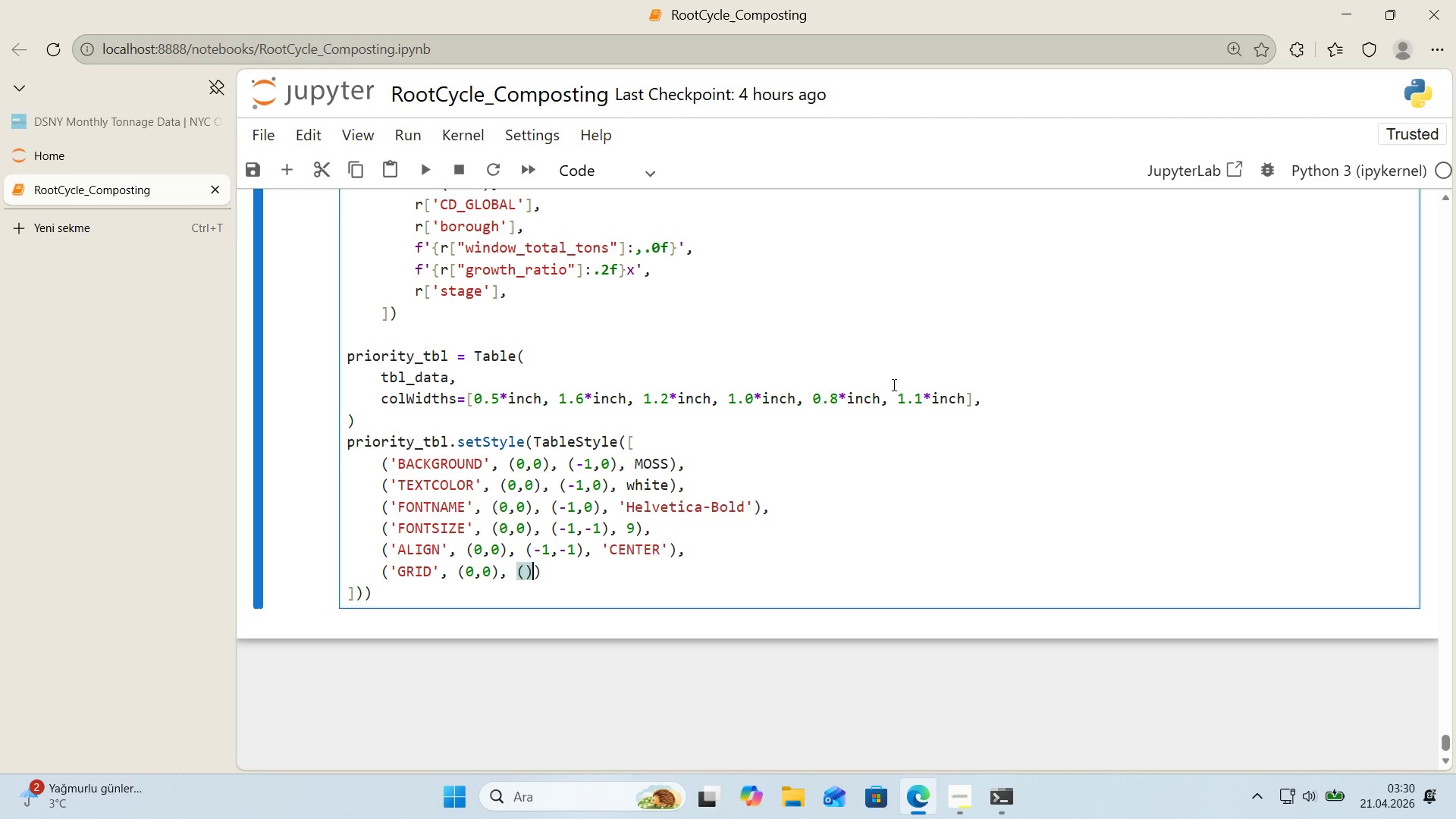 
key(ArrowLeft)
 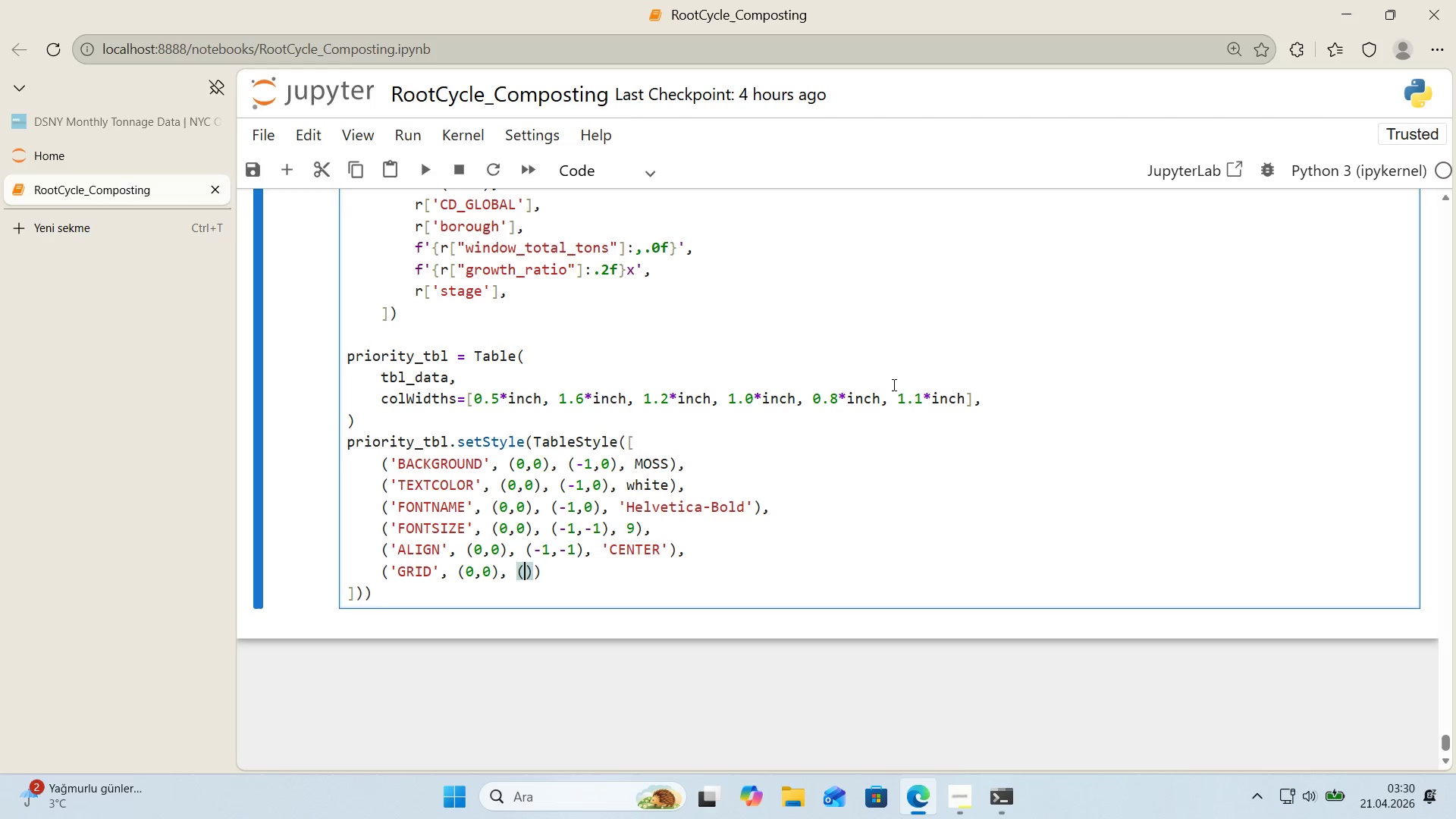 
wait(6.39)
 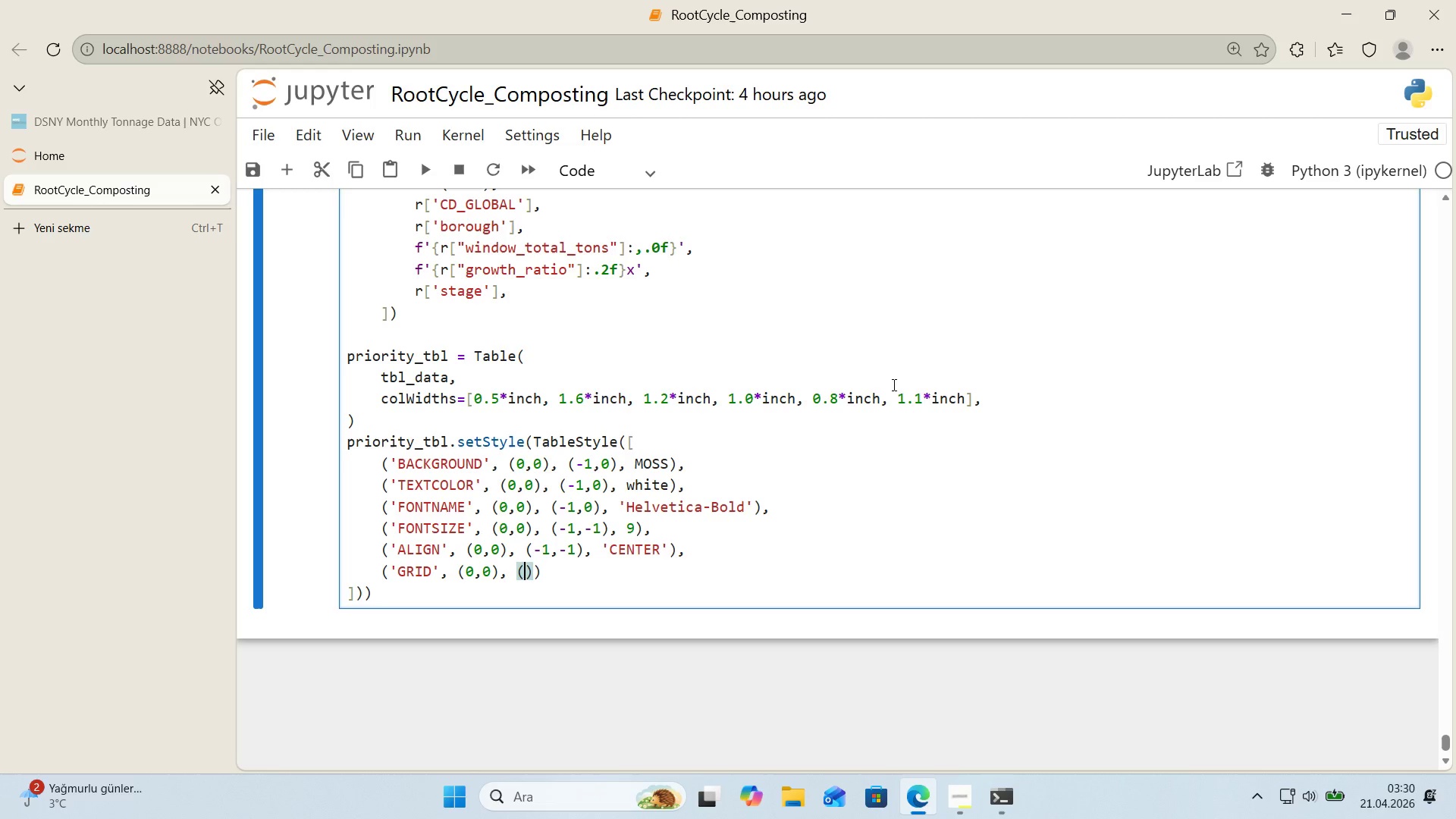 
key(Minus)
 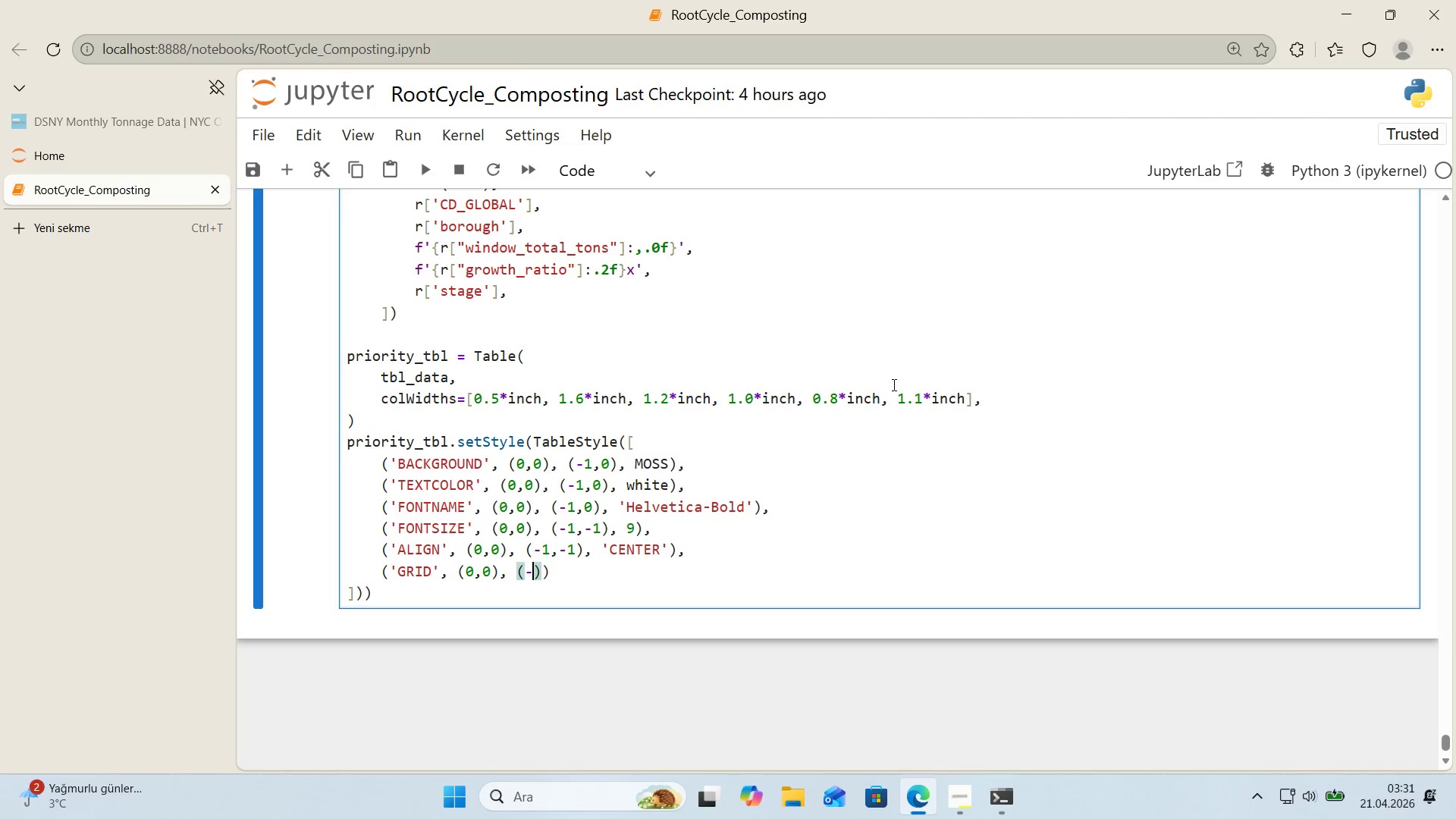 
key(1)
 